 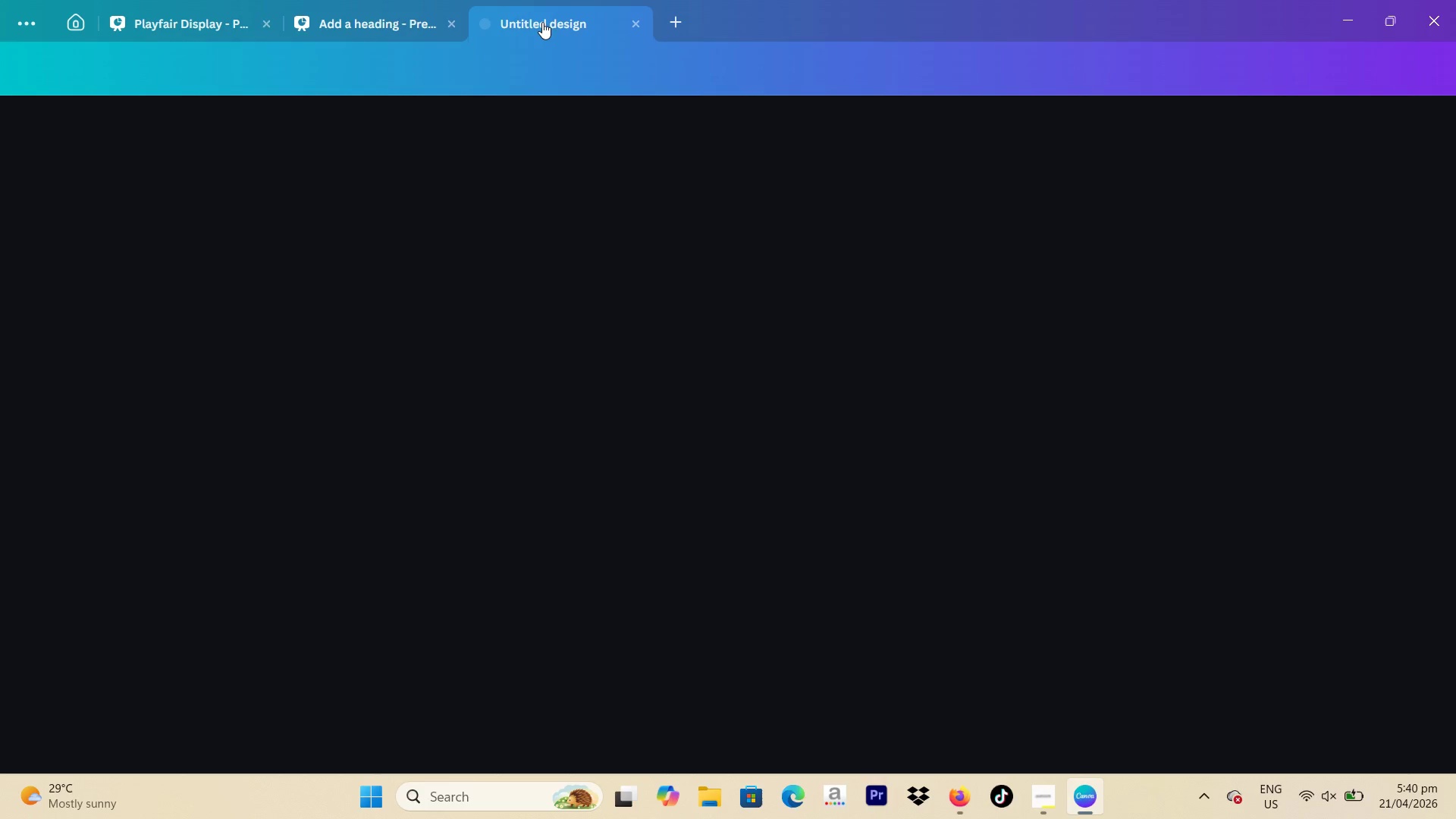 
right_click([542, 20])
 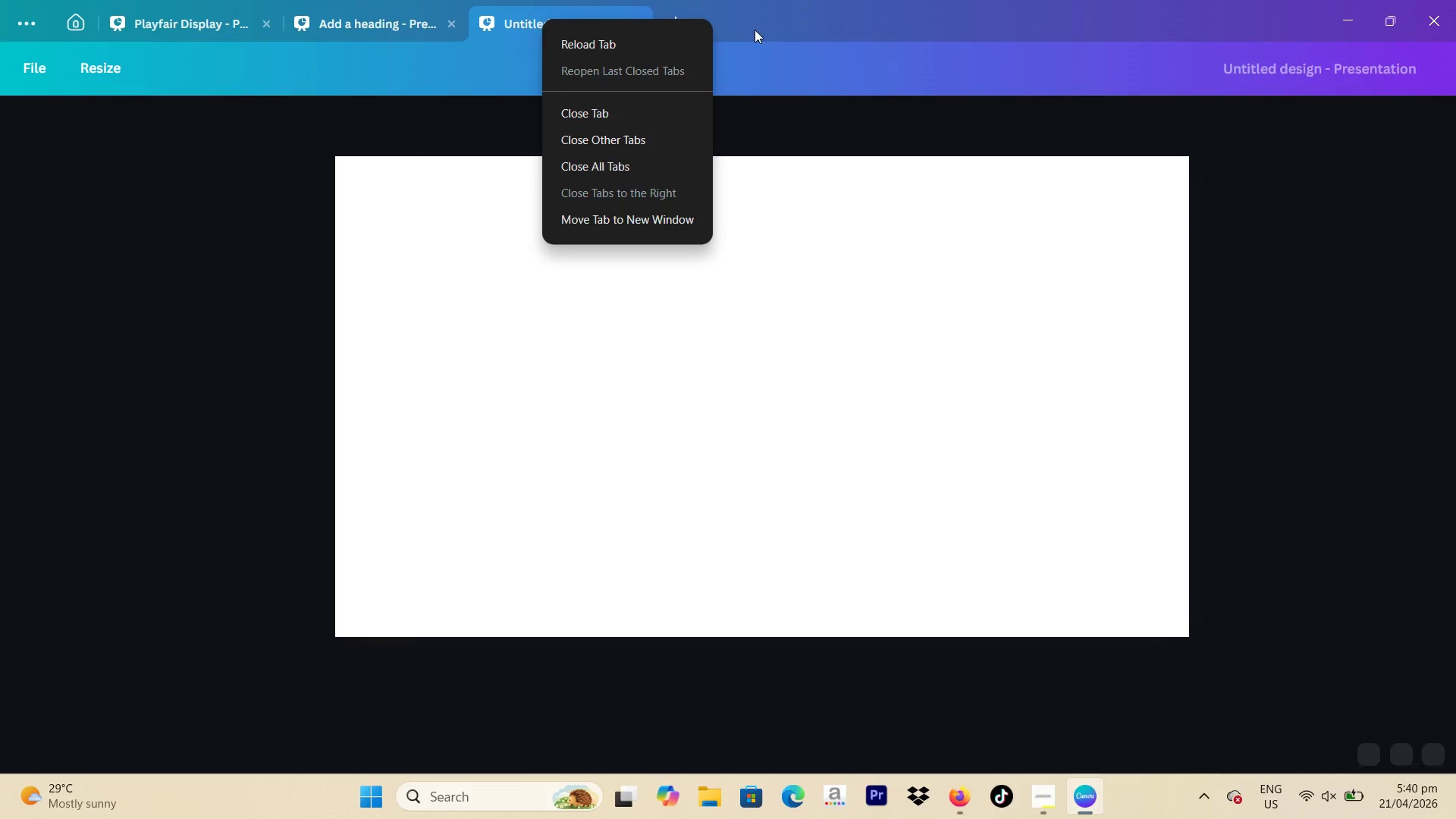 
left_click([911, 128])
 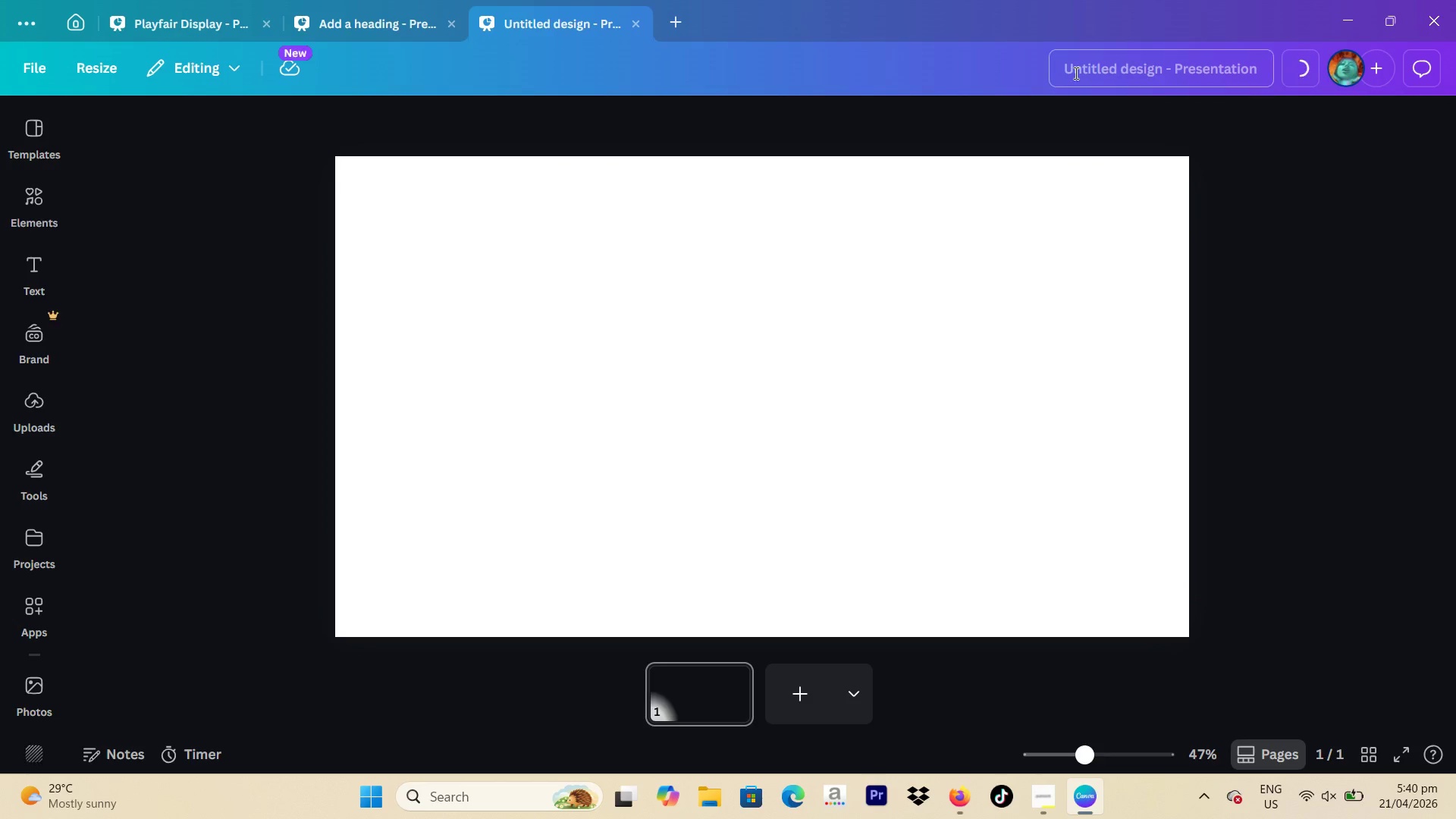 
left_click([1124, 73])
 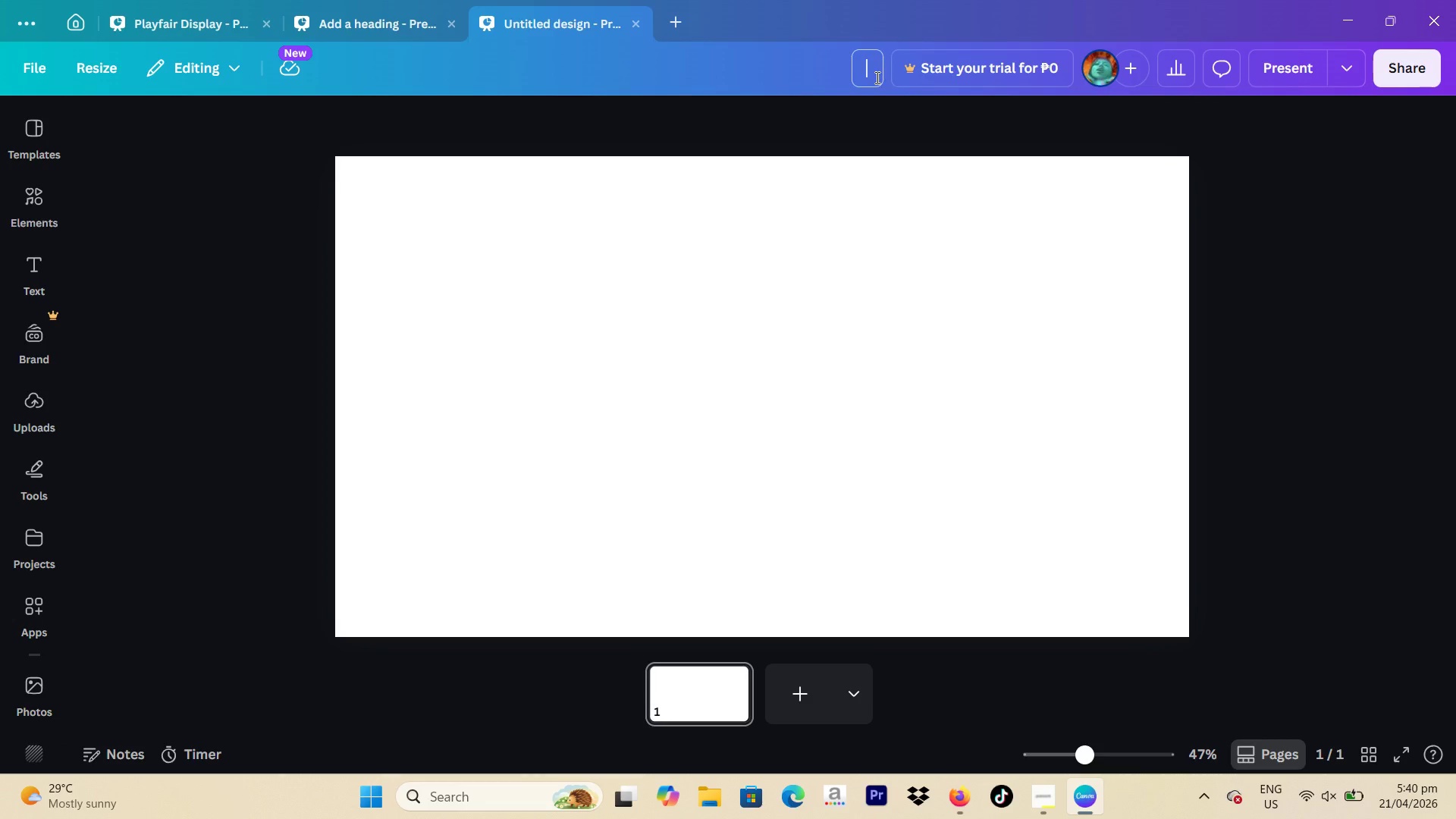 
wait(13.52)
 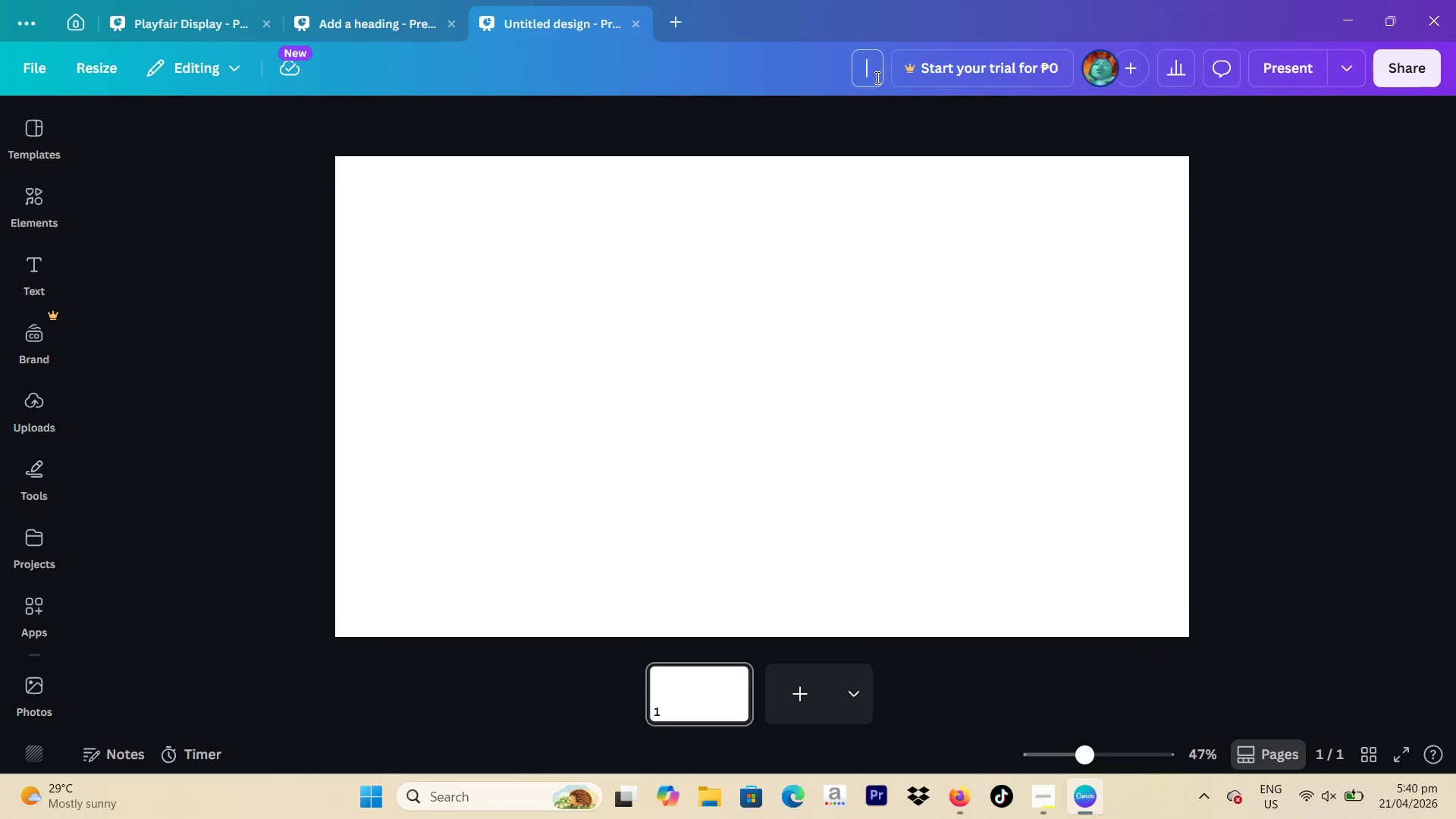 
type(cloud fotec)
key(Backspace)
type(sy)
key(Backspace)
type(t)
key(Backspace)
key(Backspace)
key(Backspace)
key(Backspace)
type(rest)
 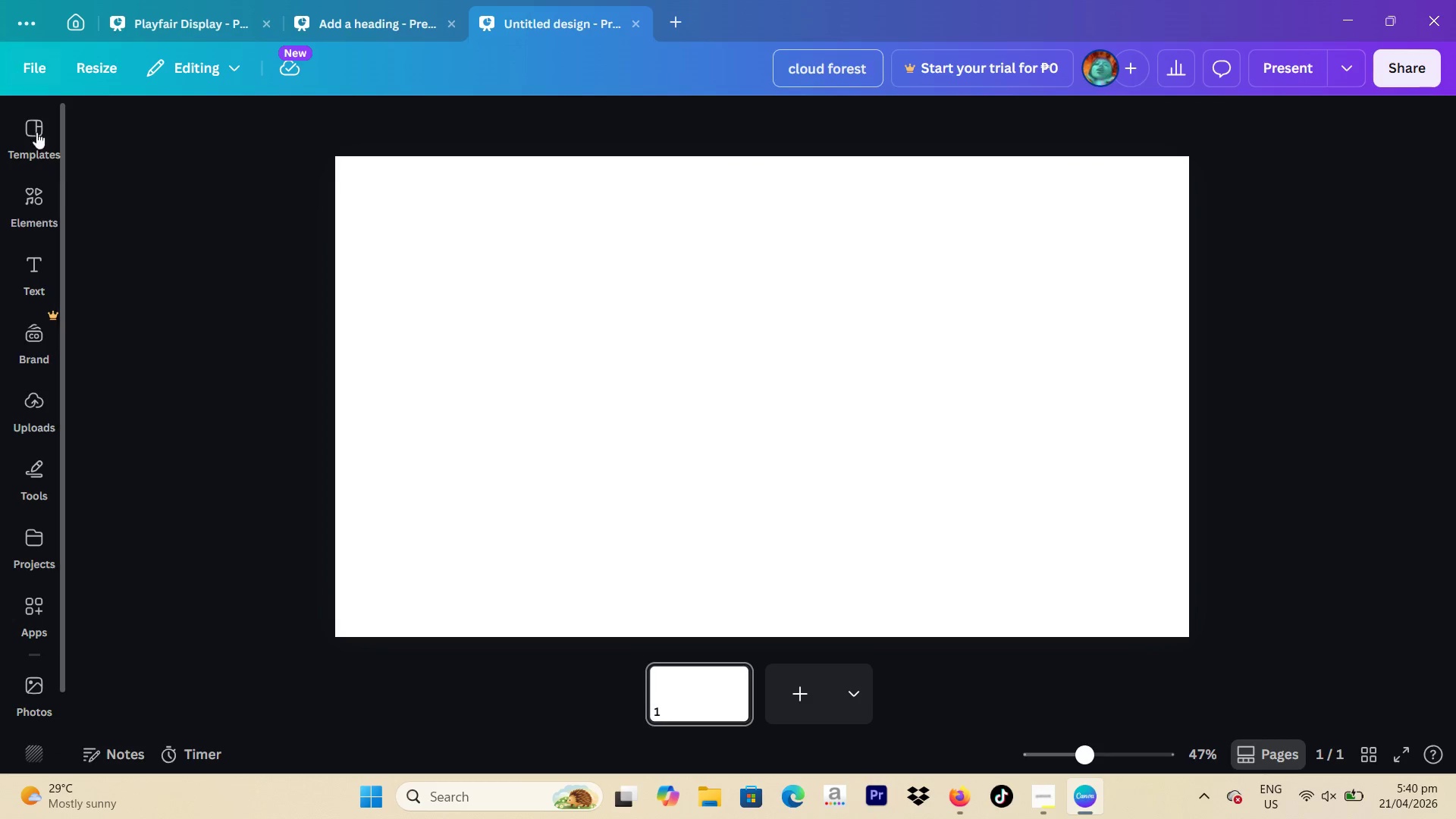 
wait(5.06)
 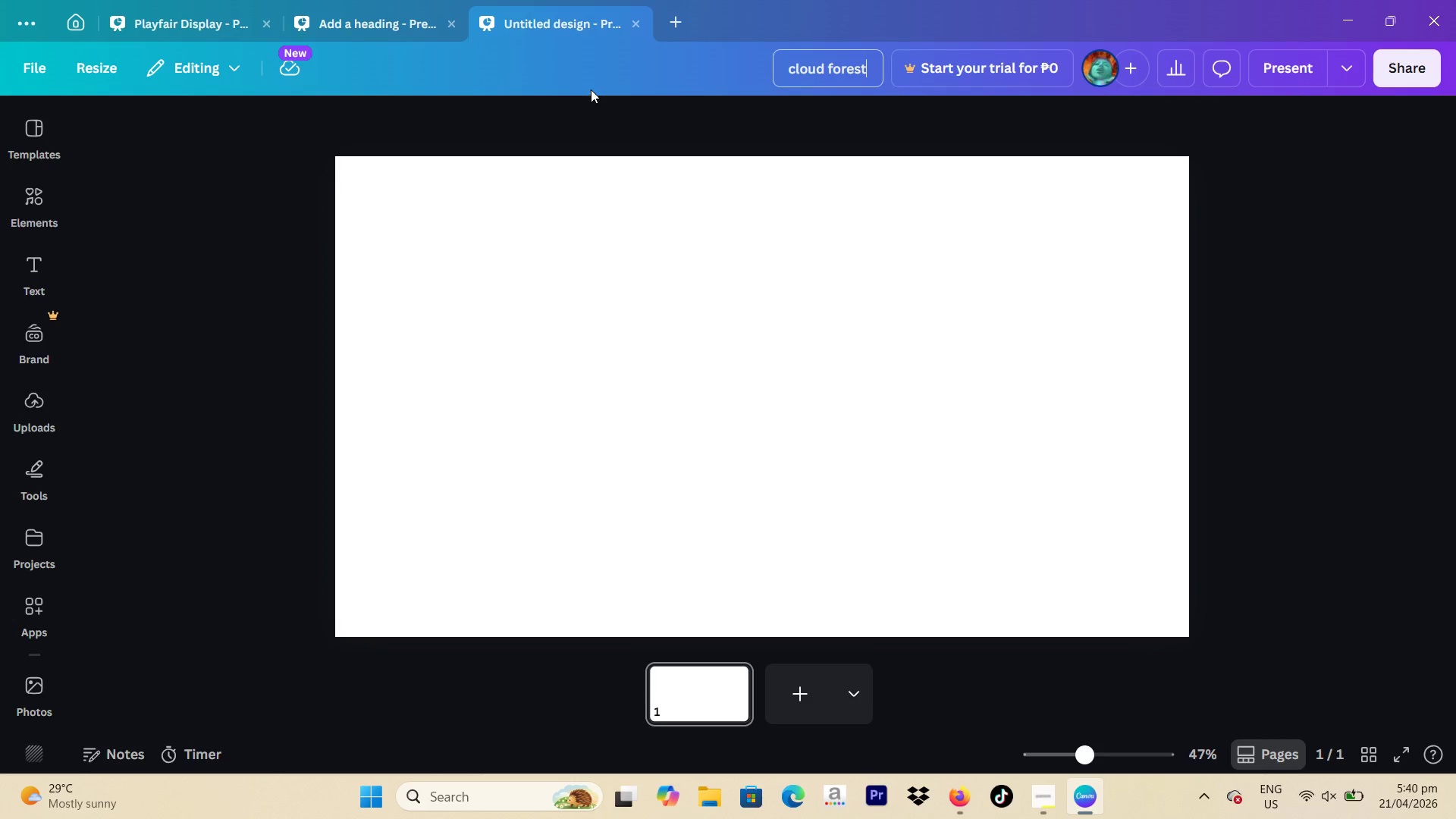 
left_click([43, 133])
 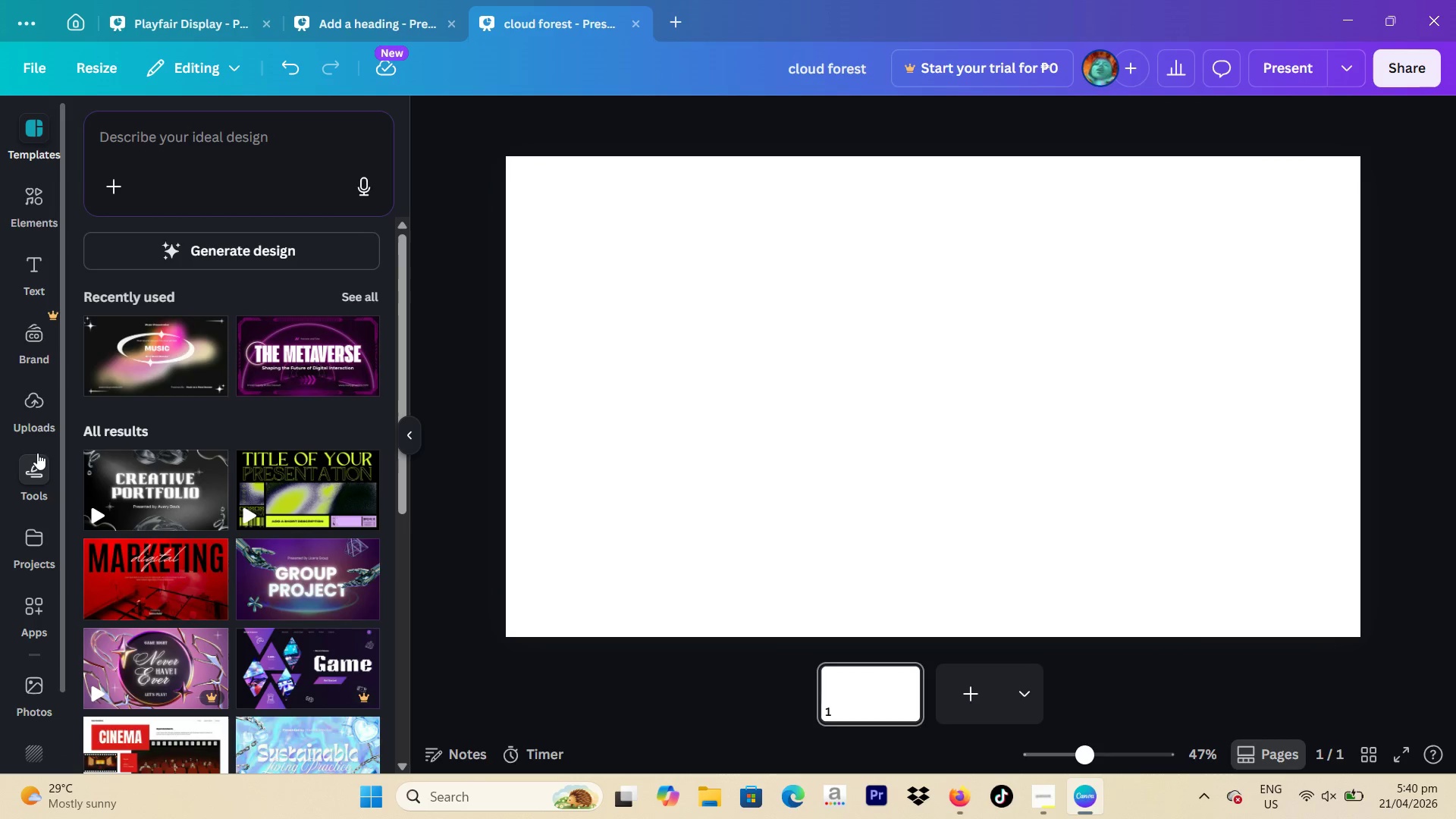 
left_click([43, 402])
 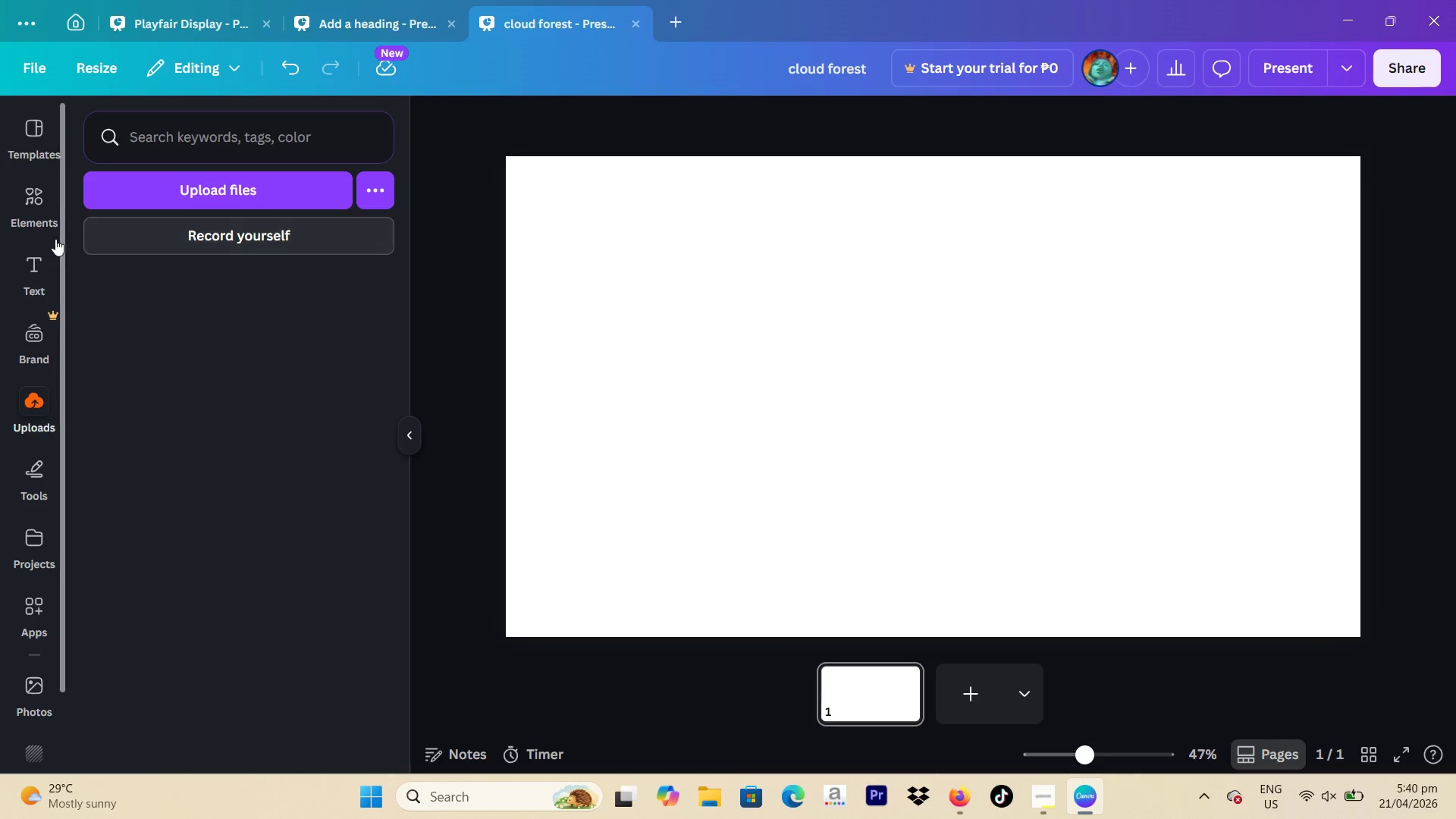 
left_click([18, 186])
 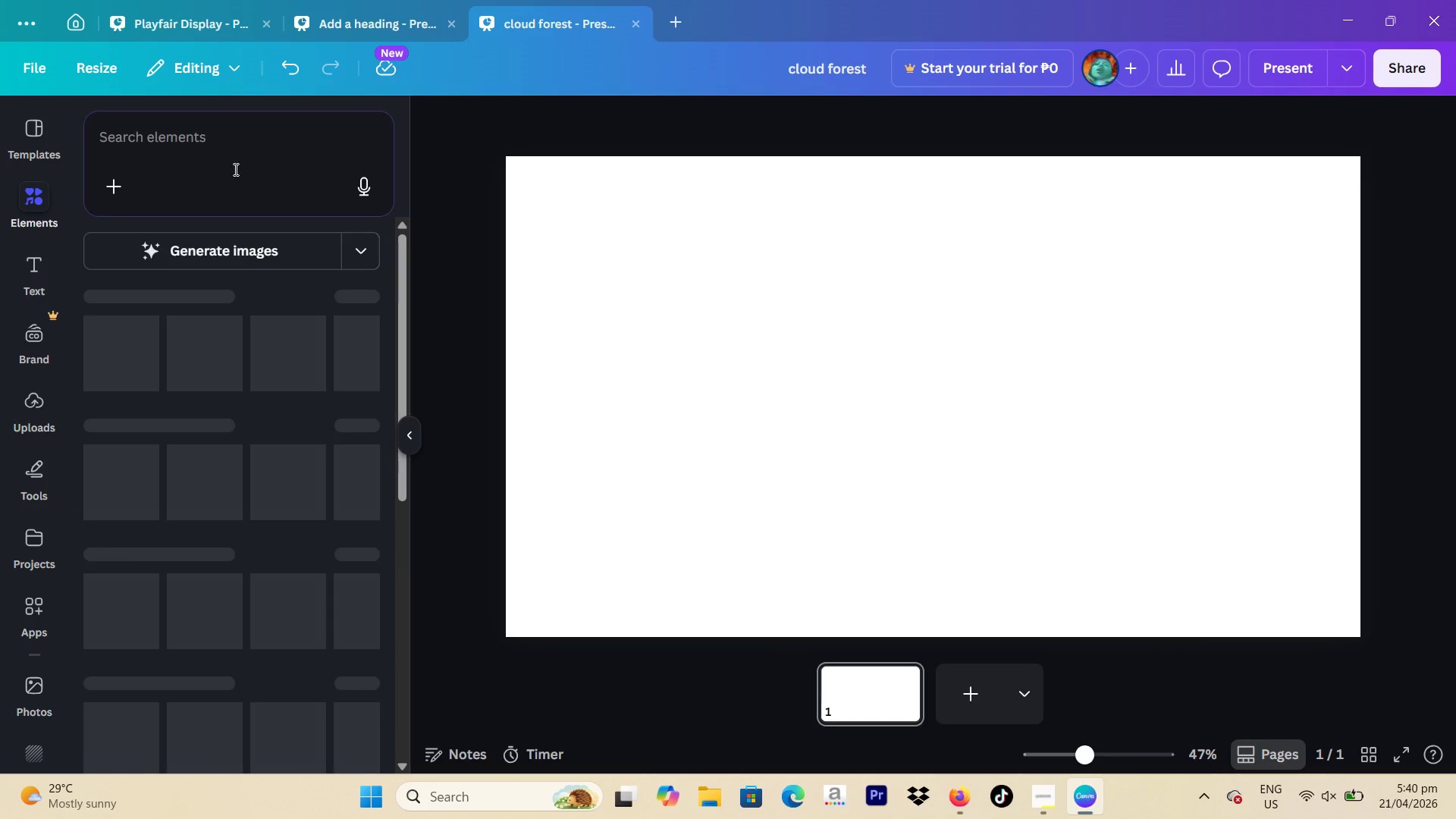 
left_click([237, 165])
 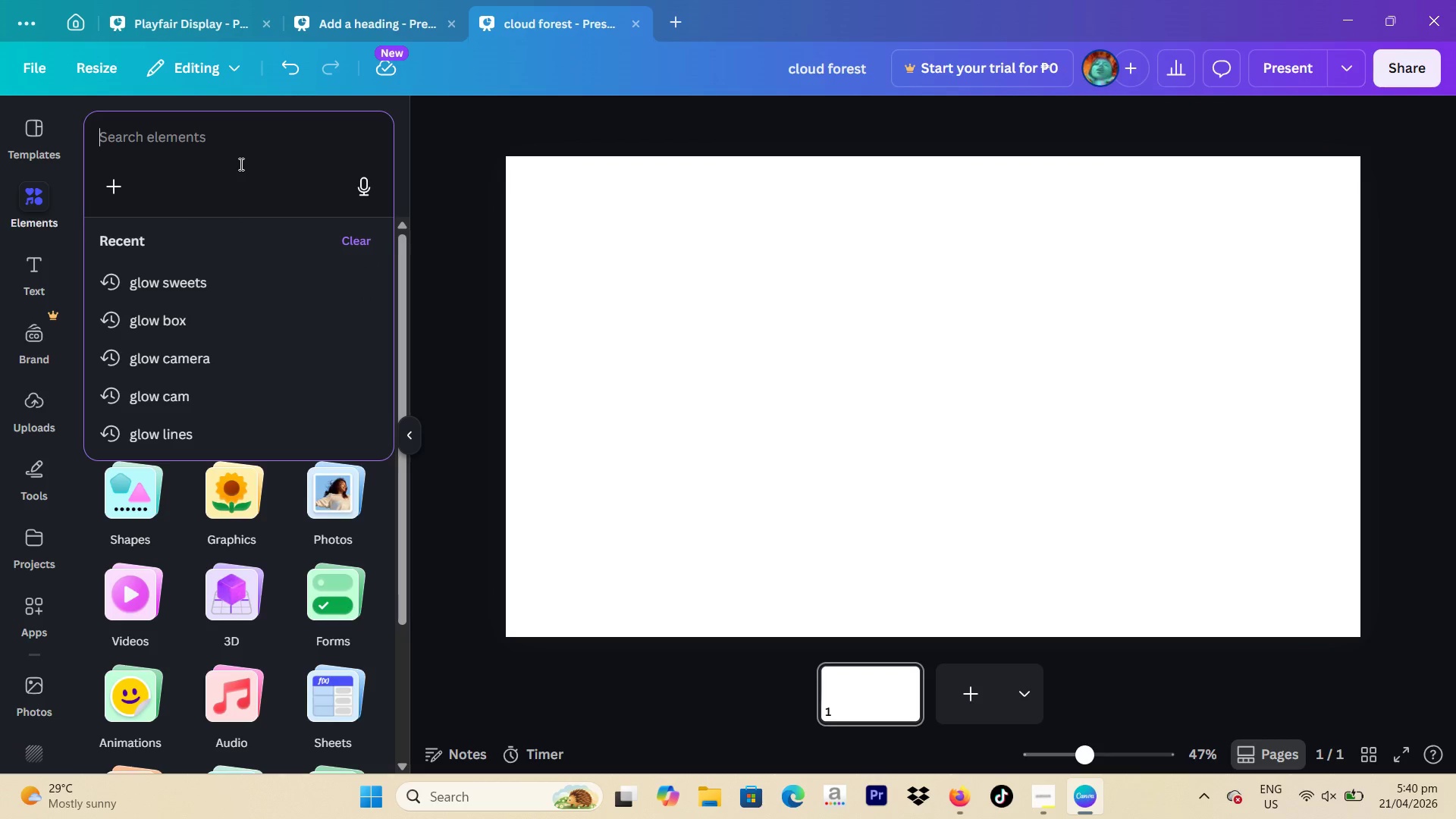 
wait(8.44)
 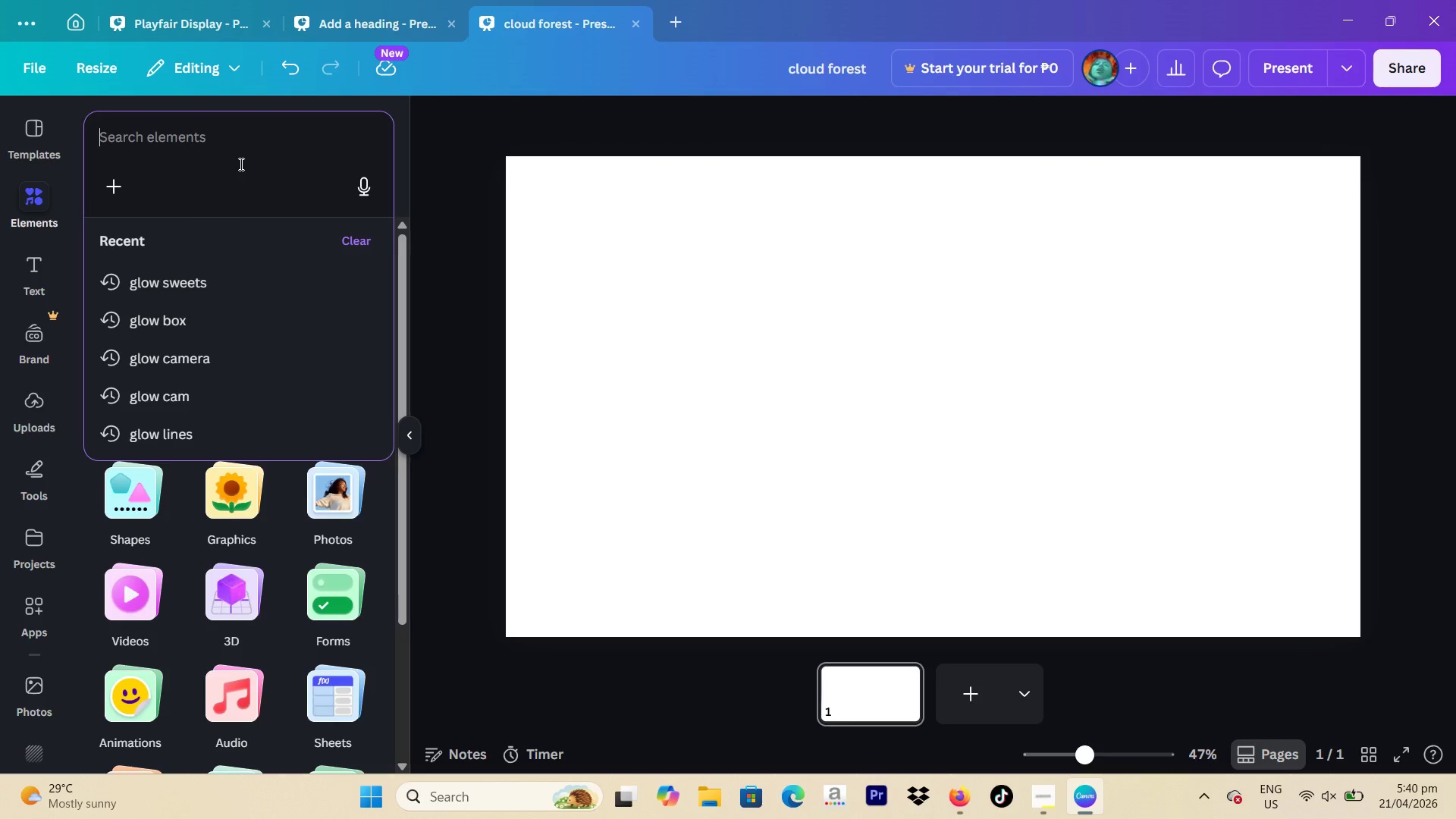 
type(nature)
 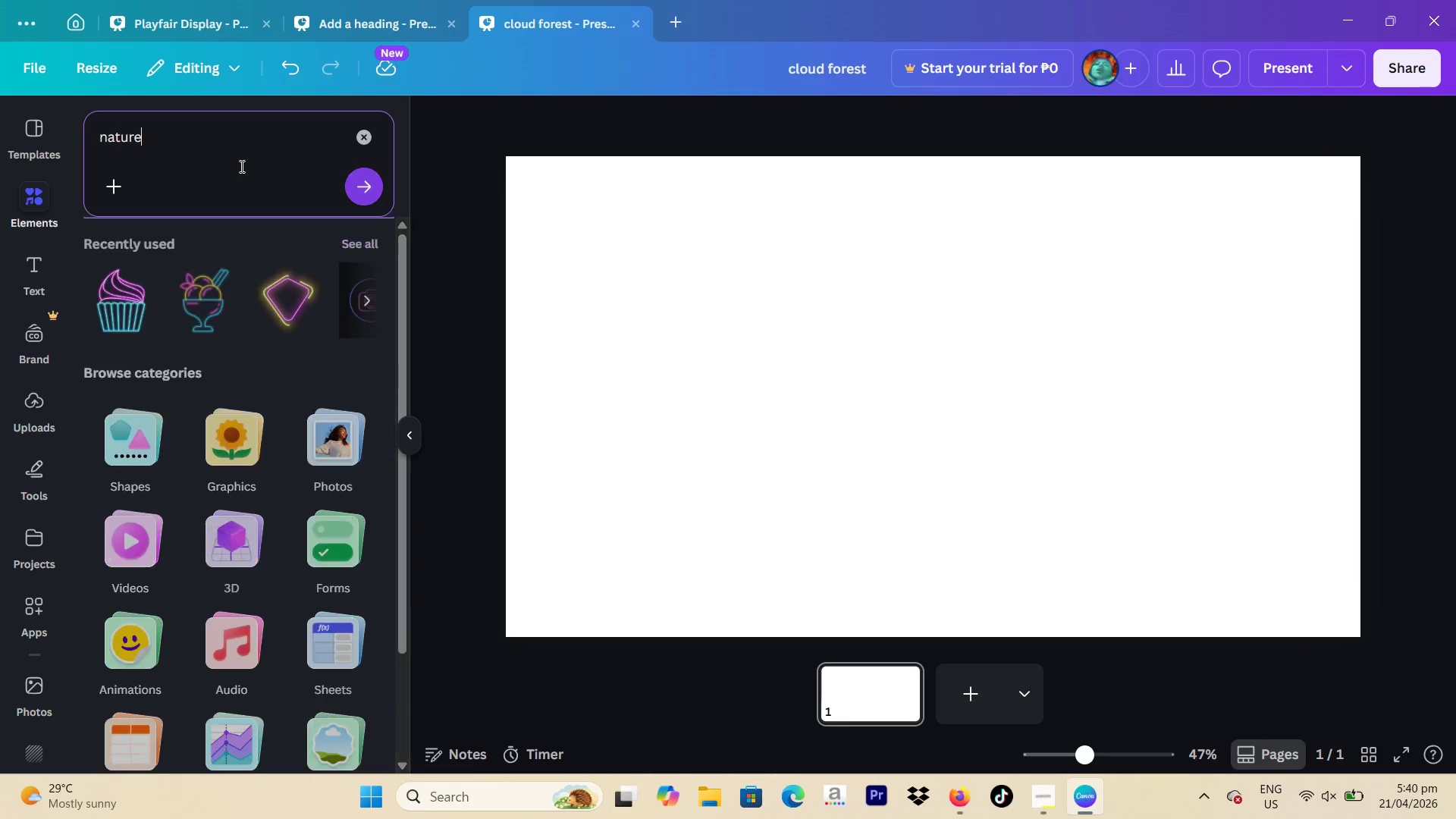 
key(Enter)
 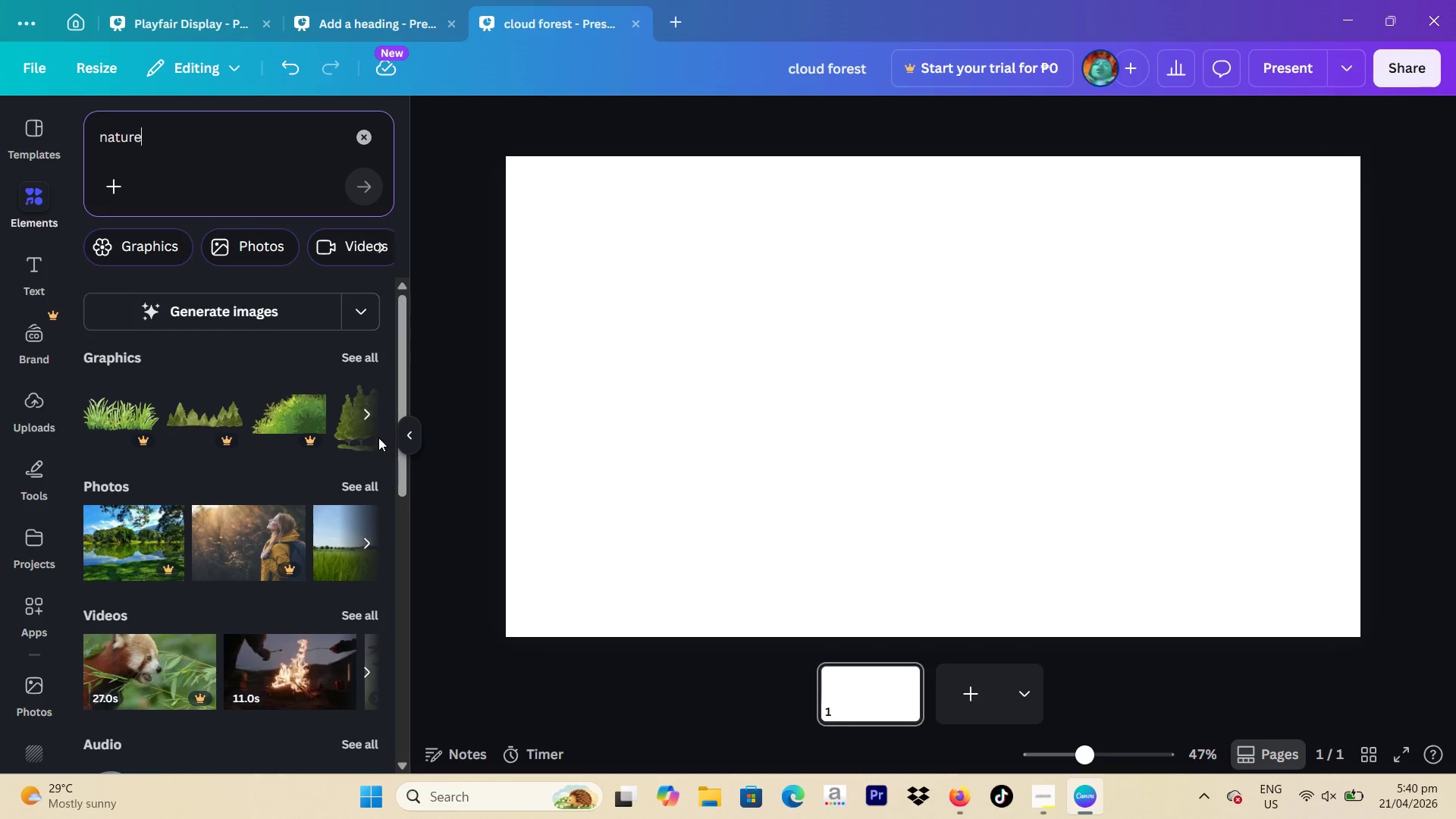 
left_click([343, 483])
 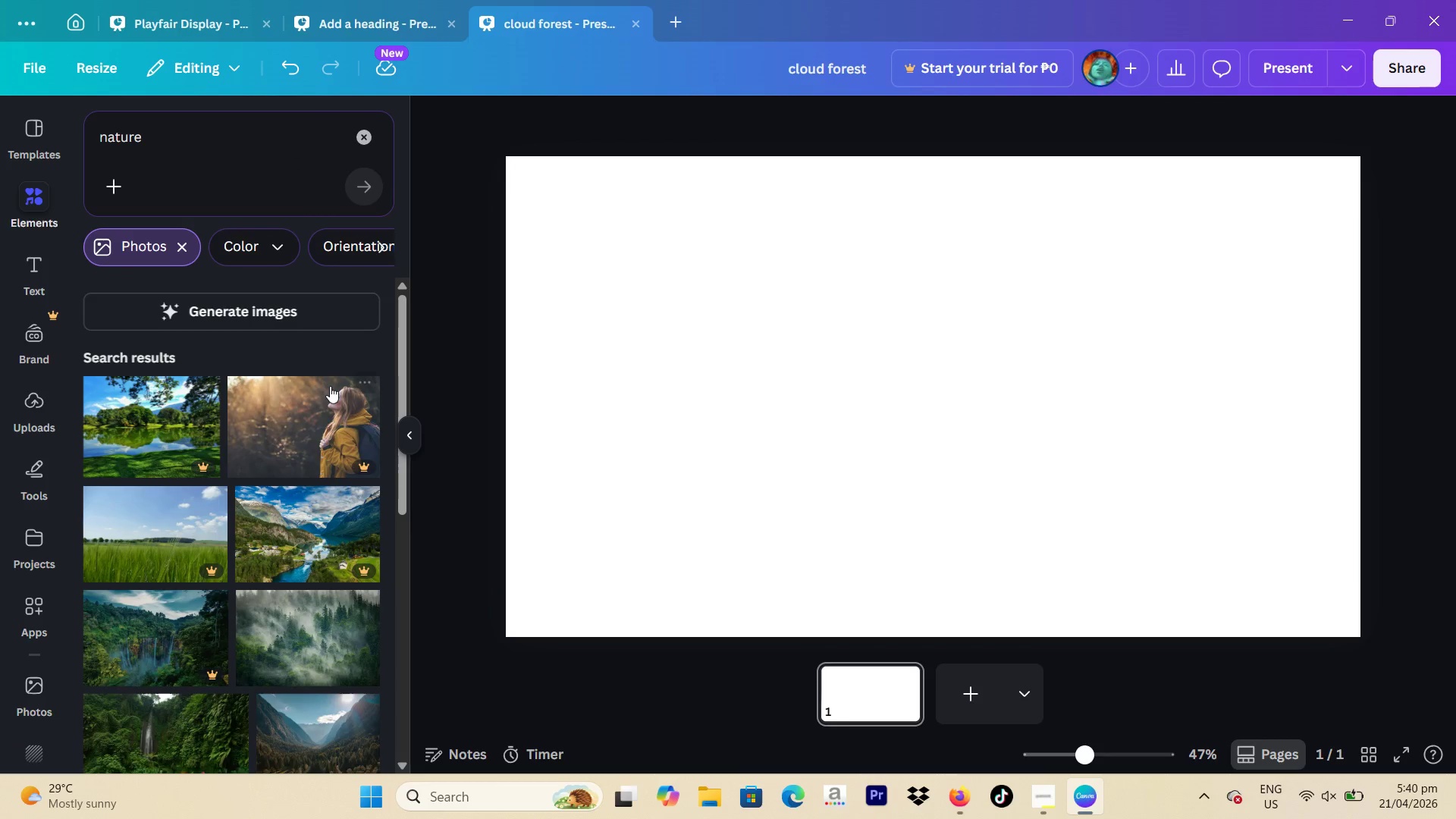 
scroll: coordinate [300, 403], scroll_direction: down, amount: 2.0
 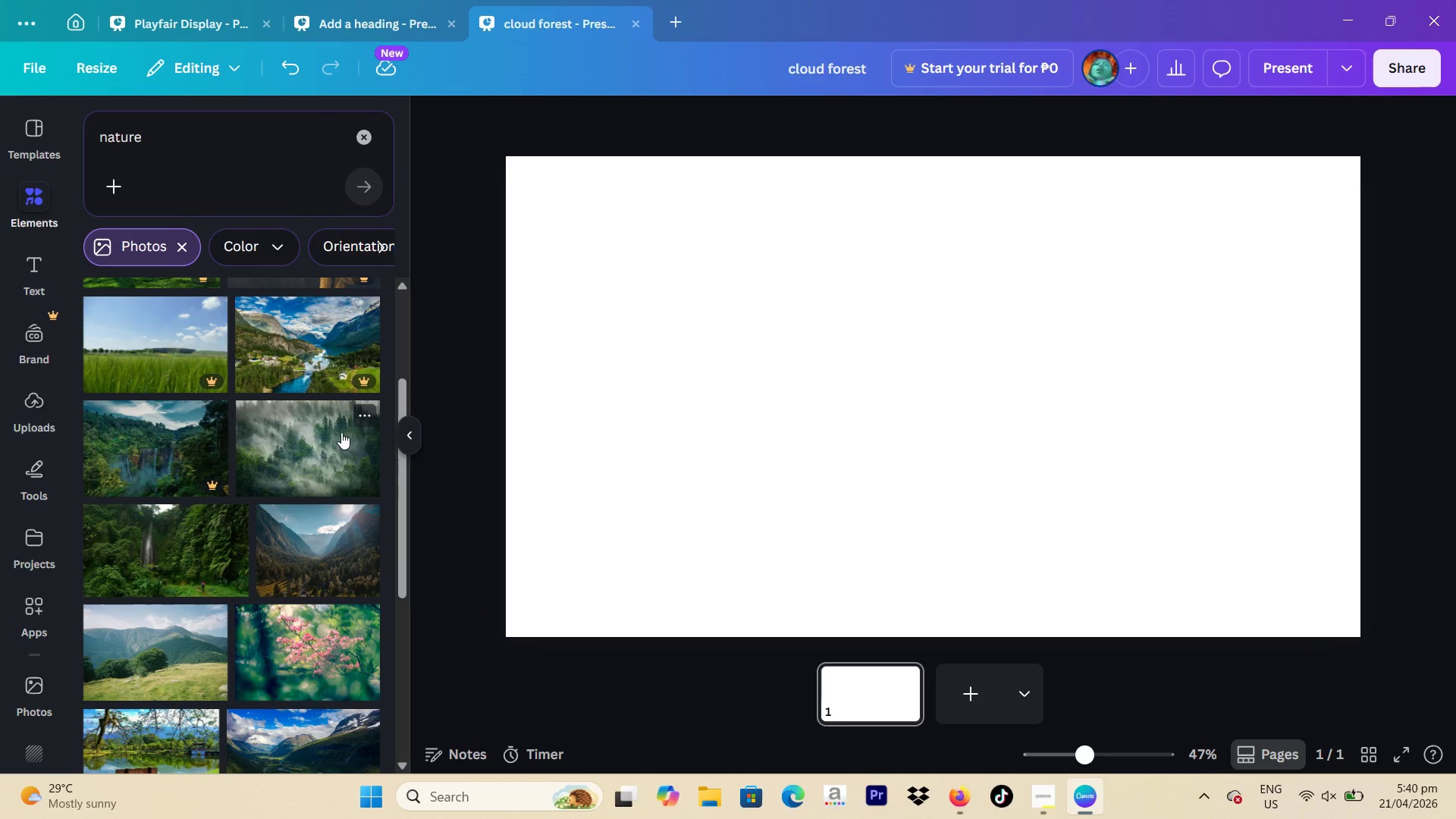 
left_click([164, 532])
 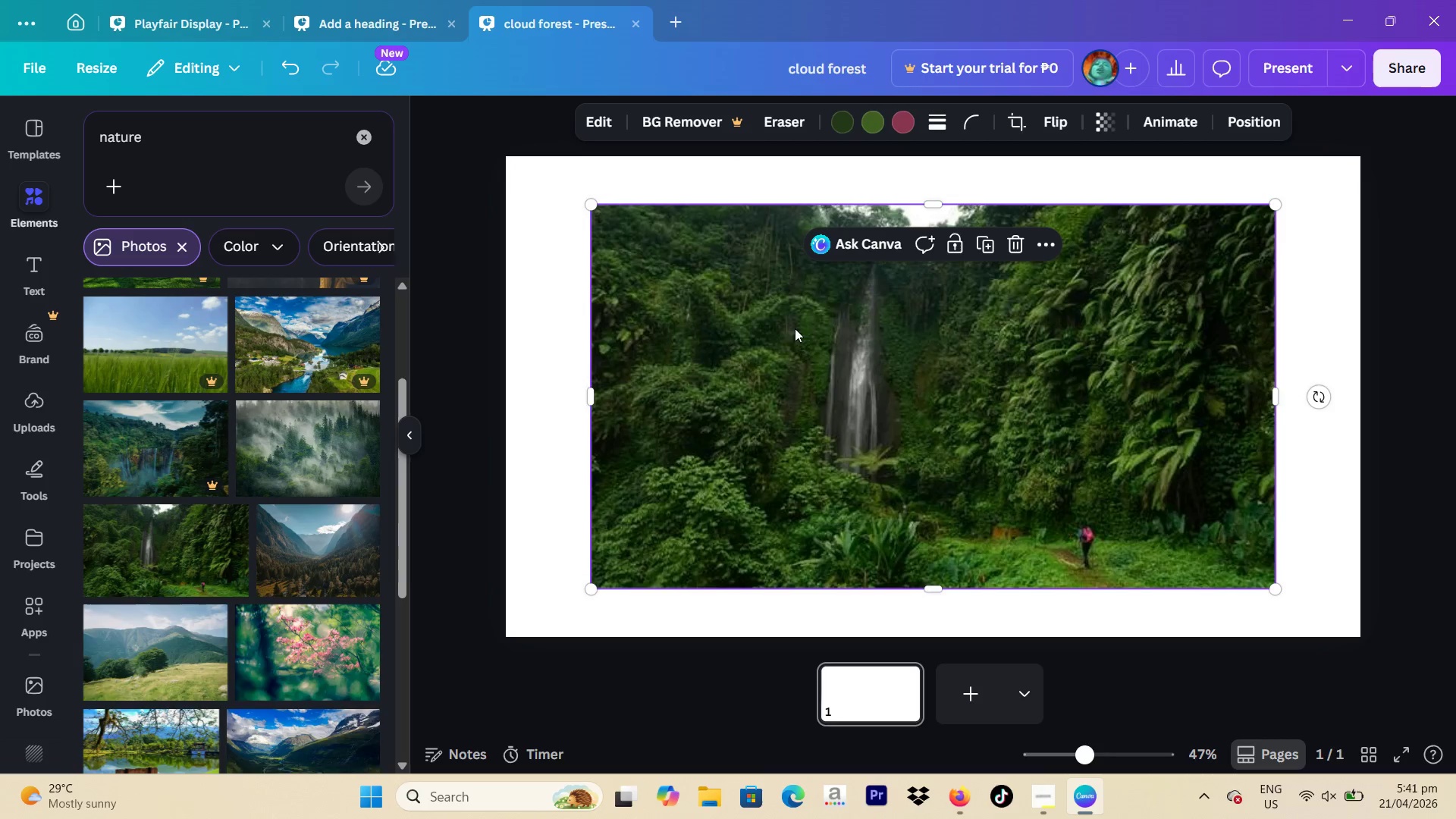 
left_click_drag(start_coordinate=[855, 378], to_coordinate=[770, 331])
 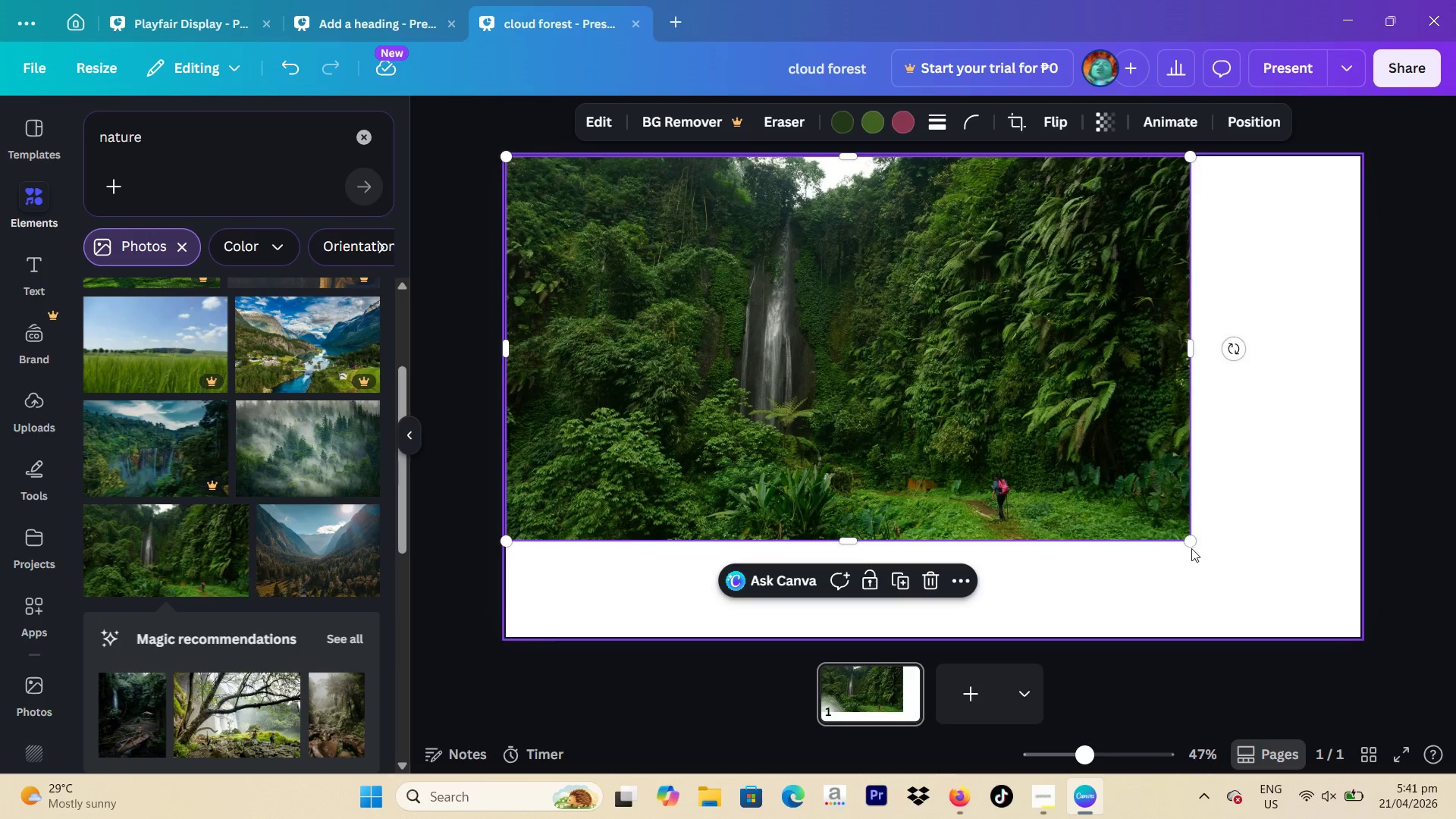 
left_click_drag(start_coordinate=[1189, 542], to_coordinate=[1436, 609])
 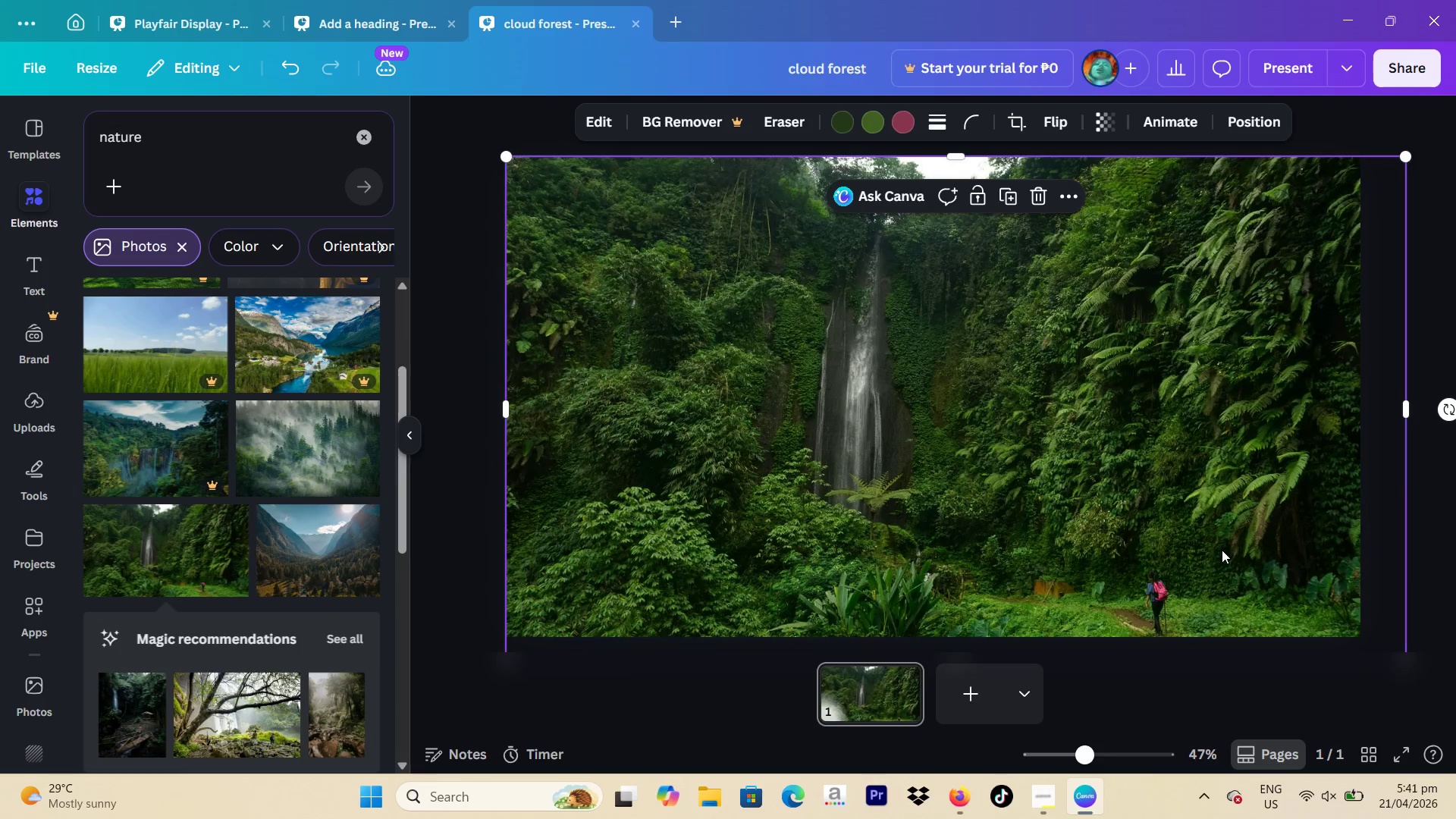 
left_click_drag(start_coordinate=[1222, 550], to_coordinate=[1201, 547])
 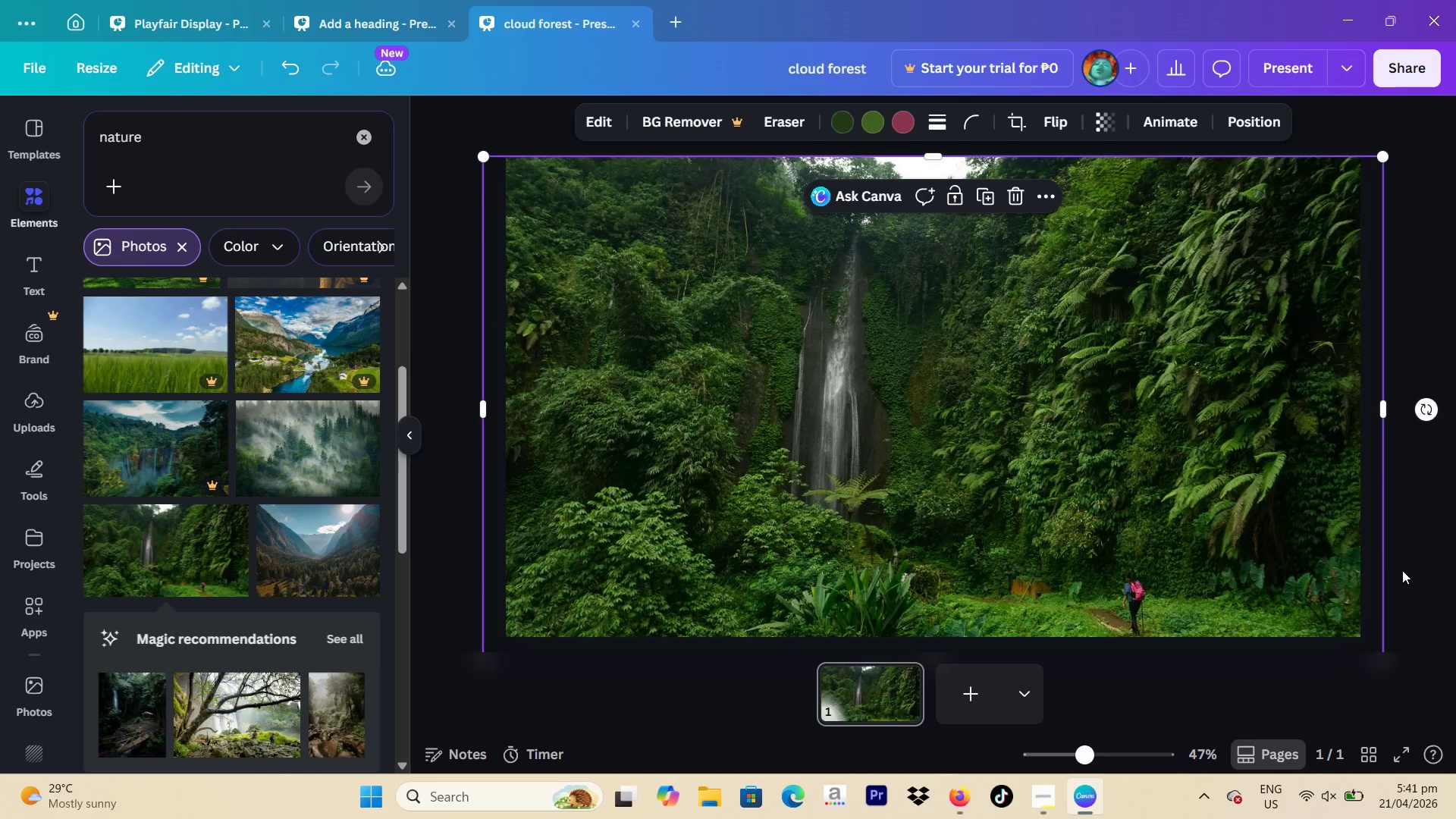 
left_click([1402, 570])
 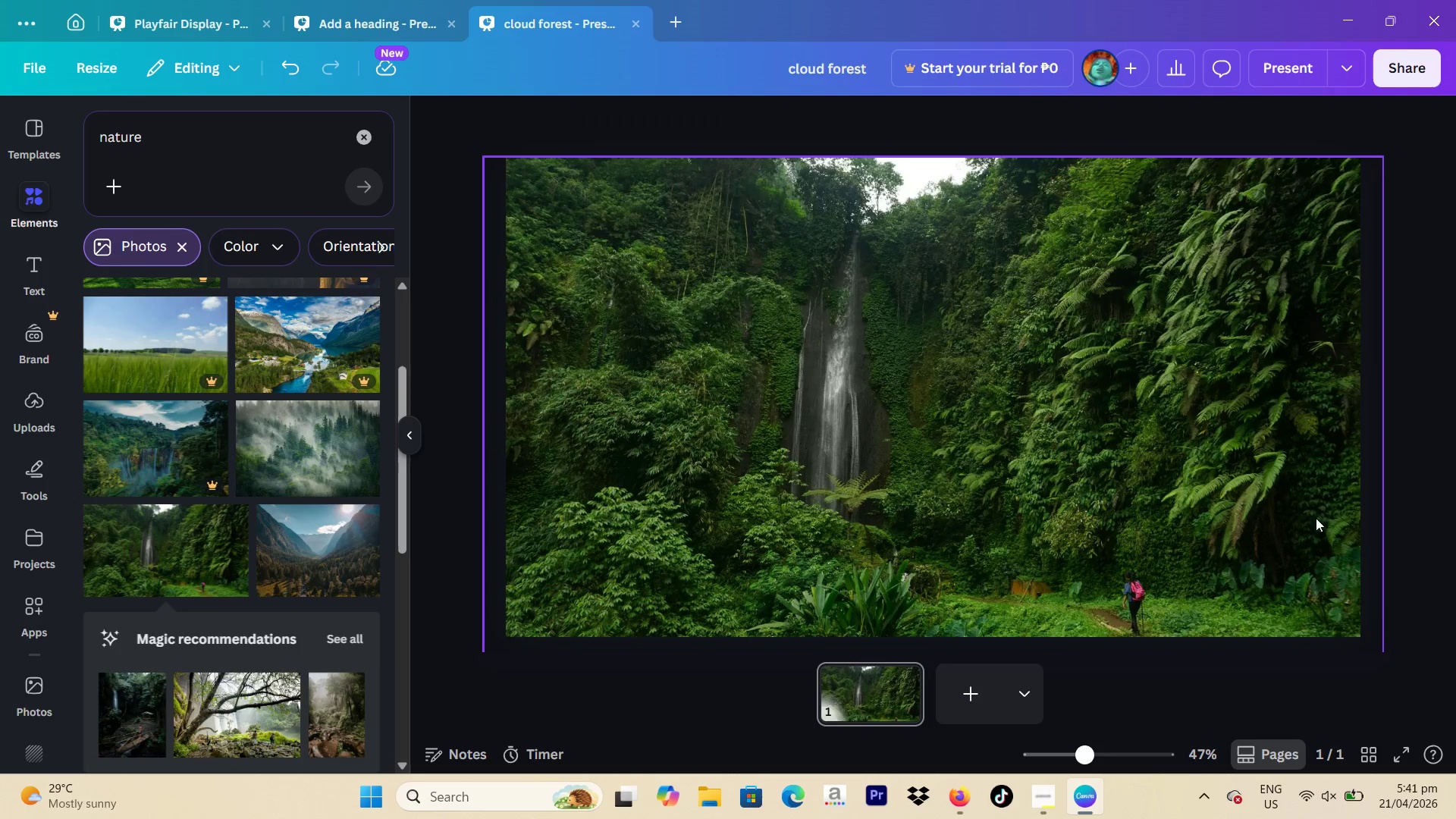 
left_click([1157, 492])
 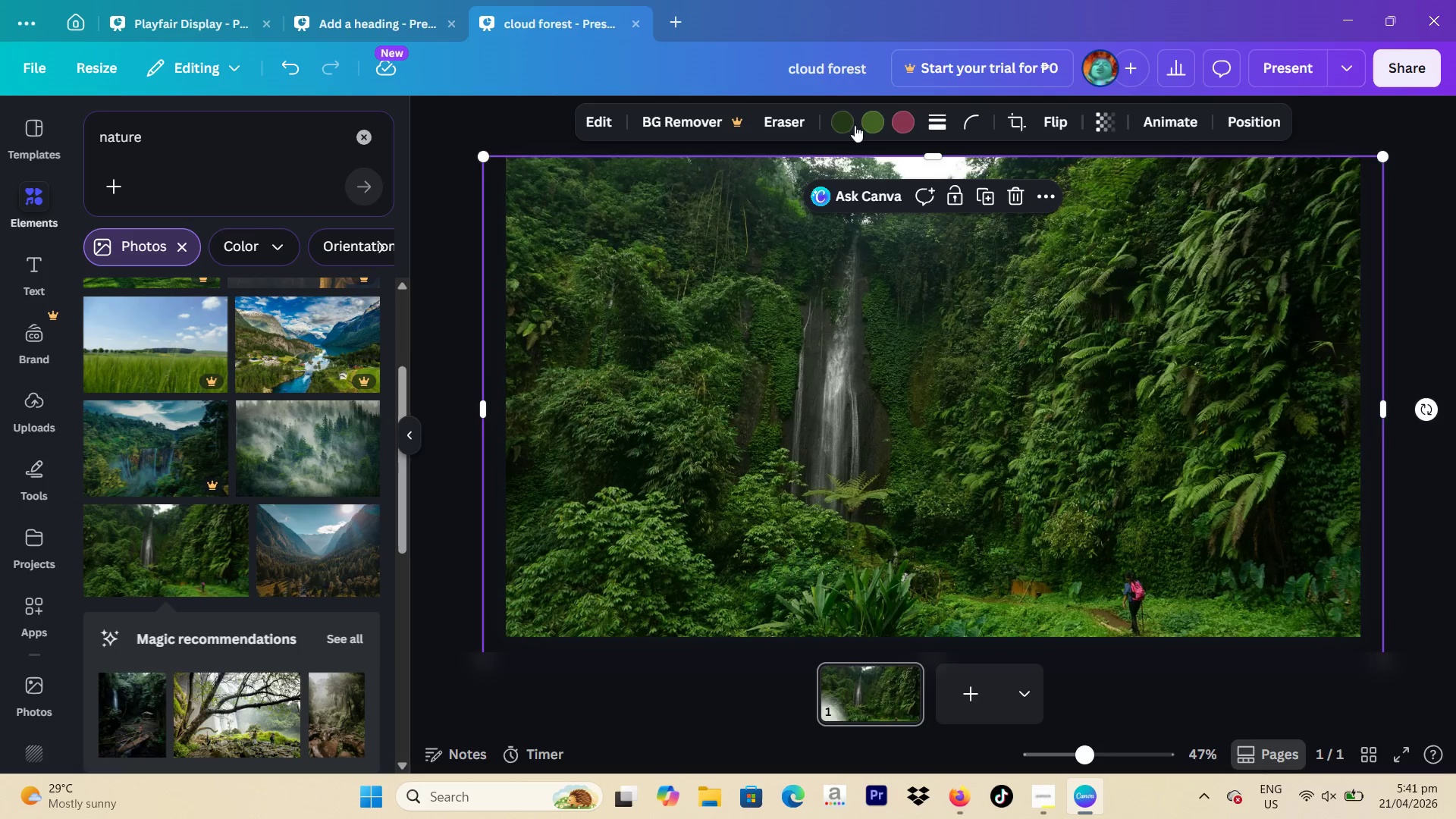 
left_click([522, 132])
 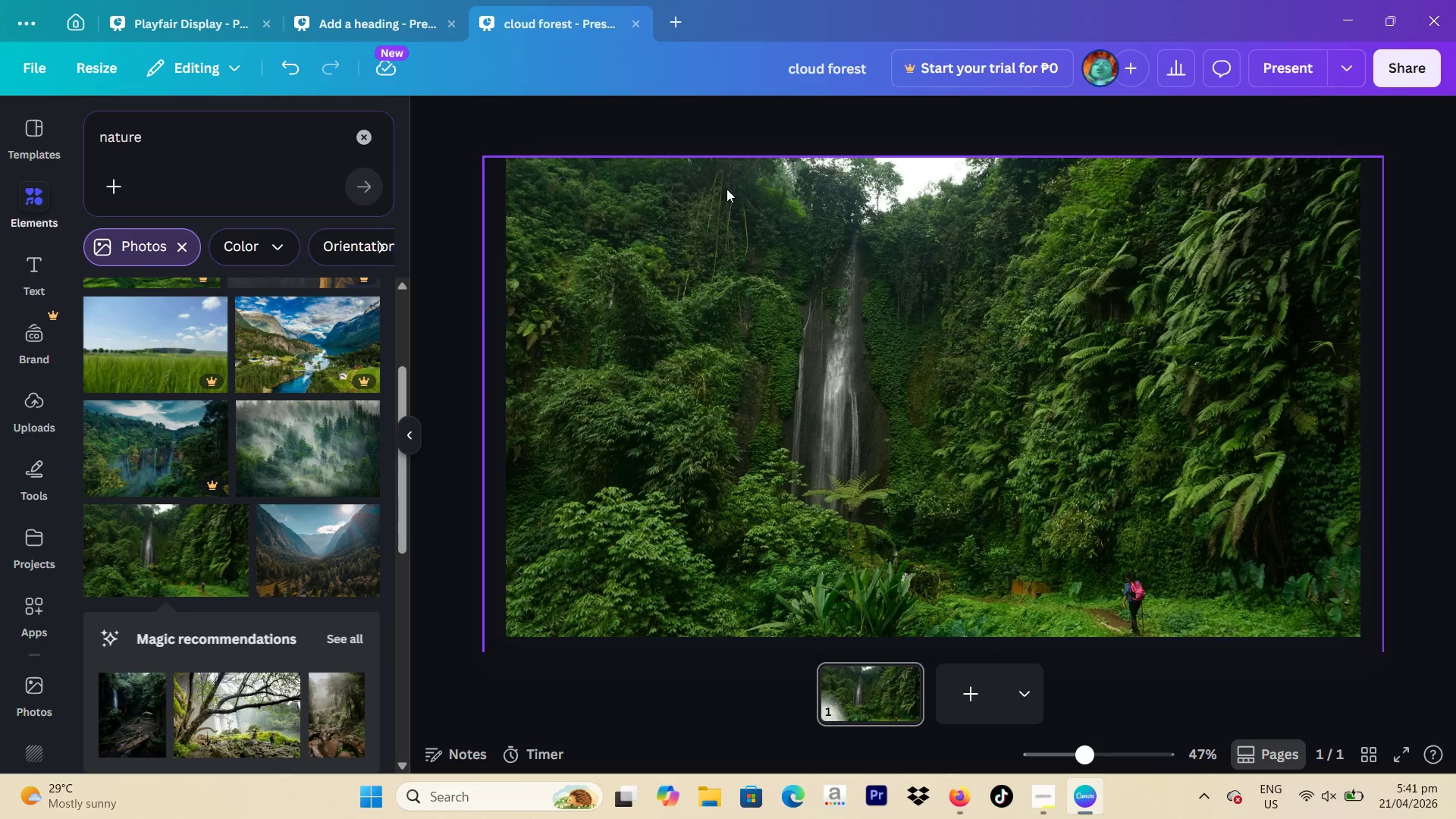 
left_click_drag(start_coordinate=[723, 224], to_coordinate=[736, 198])
 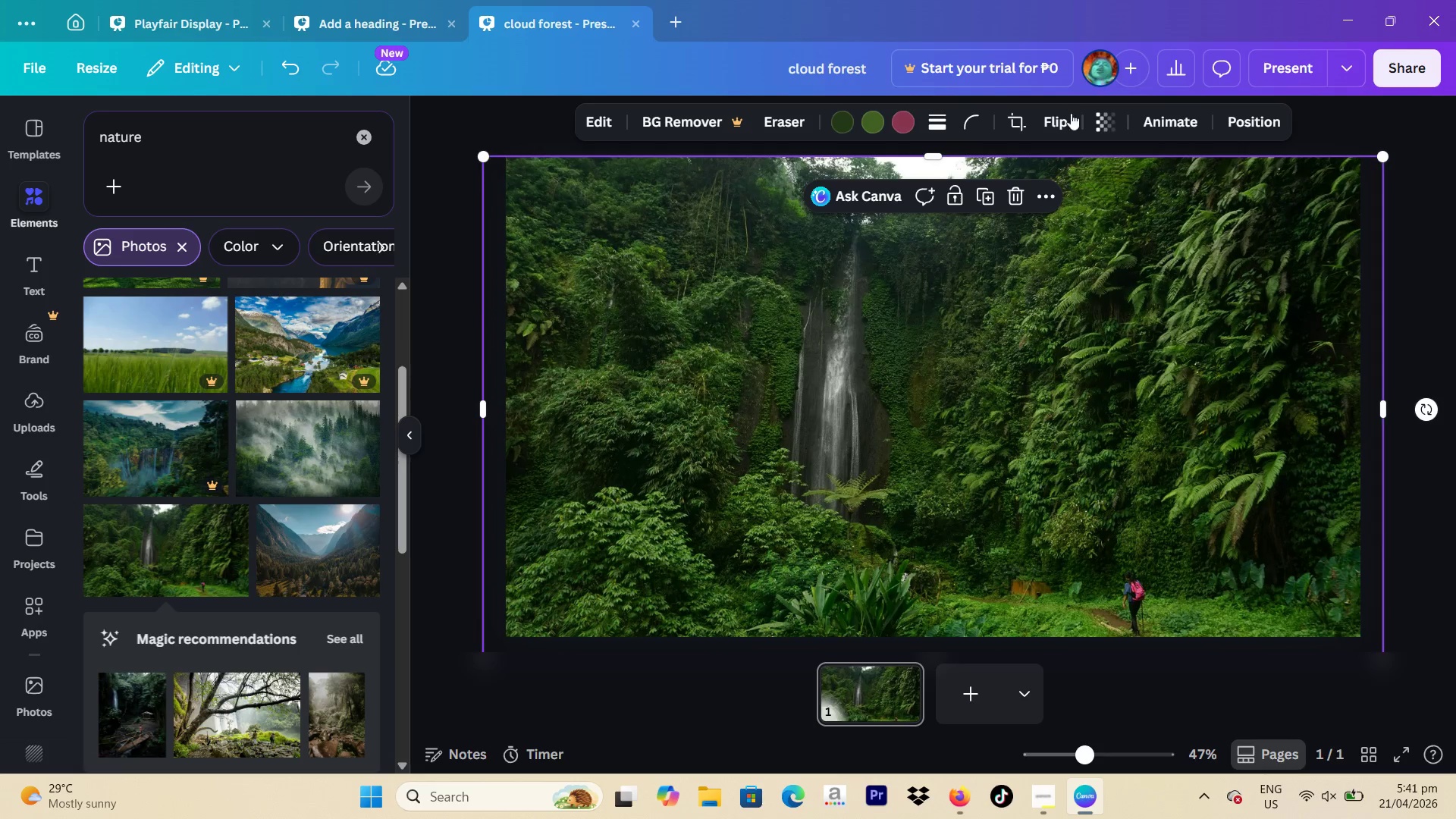 
left_click([1117, 132])
 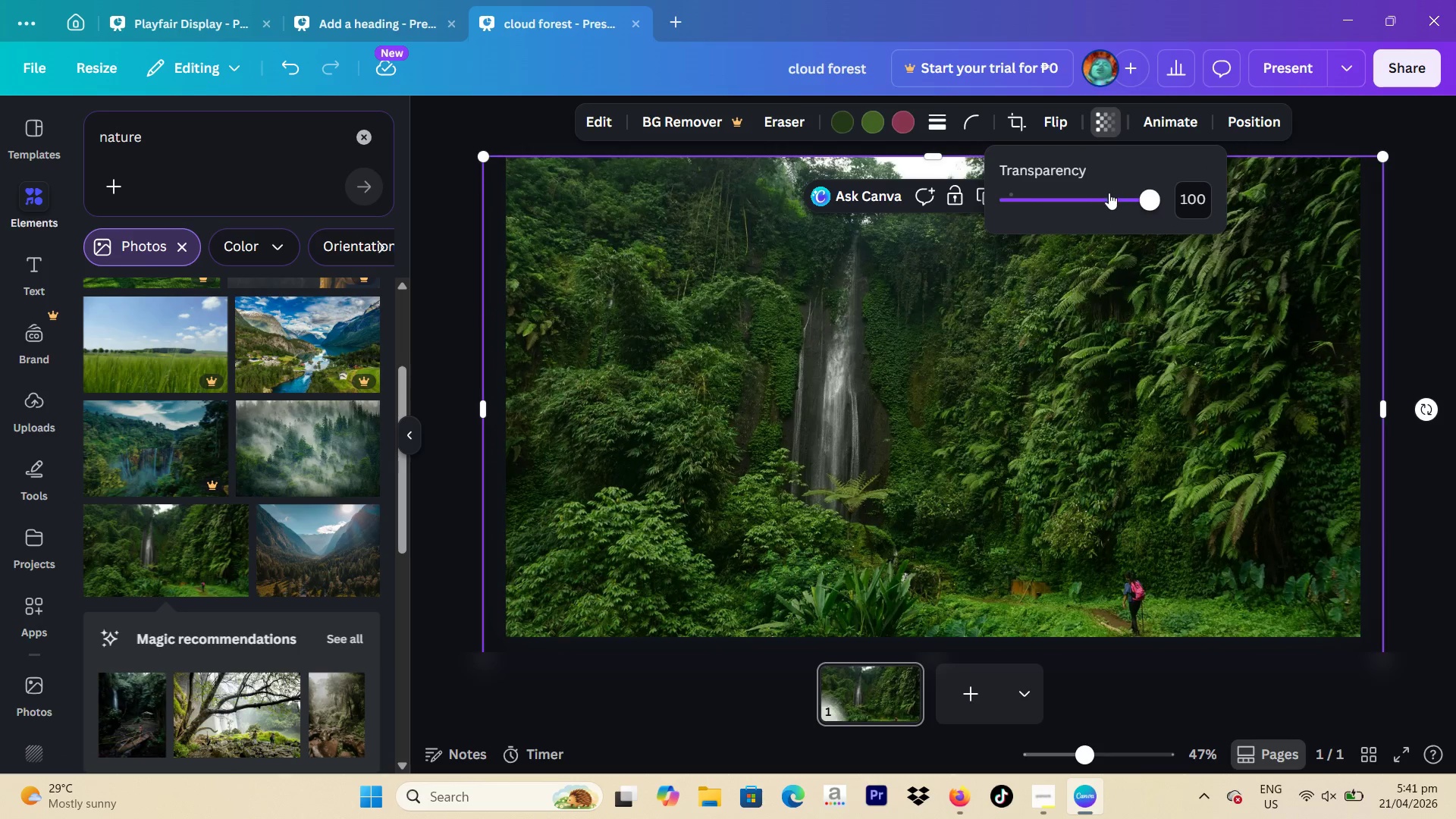 
left_click_drag(start_coordinate=[1112, 203], to_coordinate=[1131, 206])
 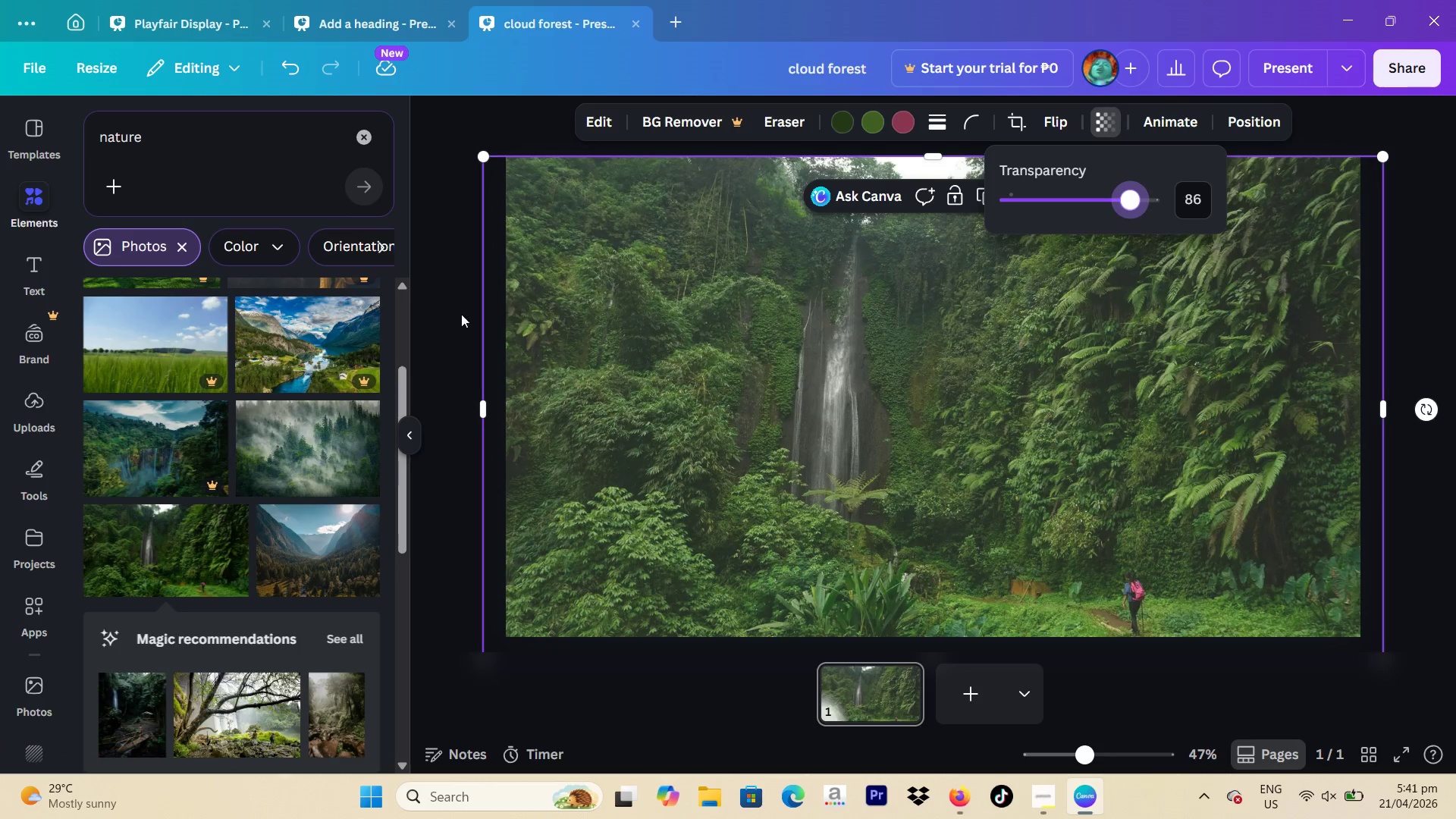 
left_click([443, 315])
 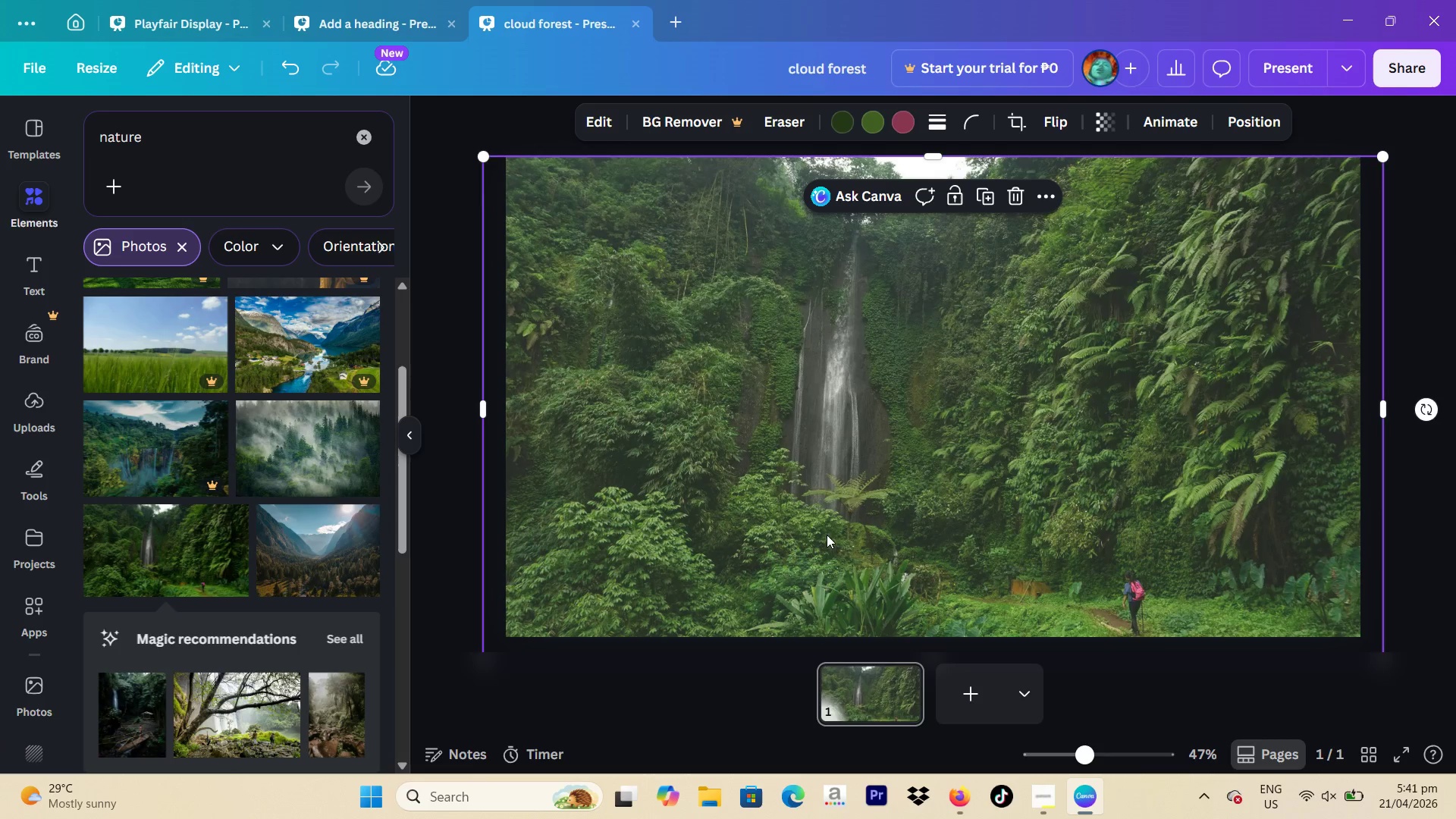 
wait(16.58)
 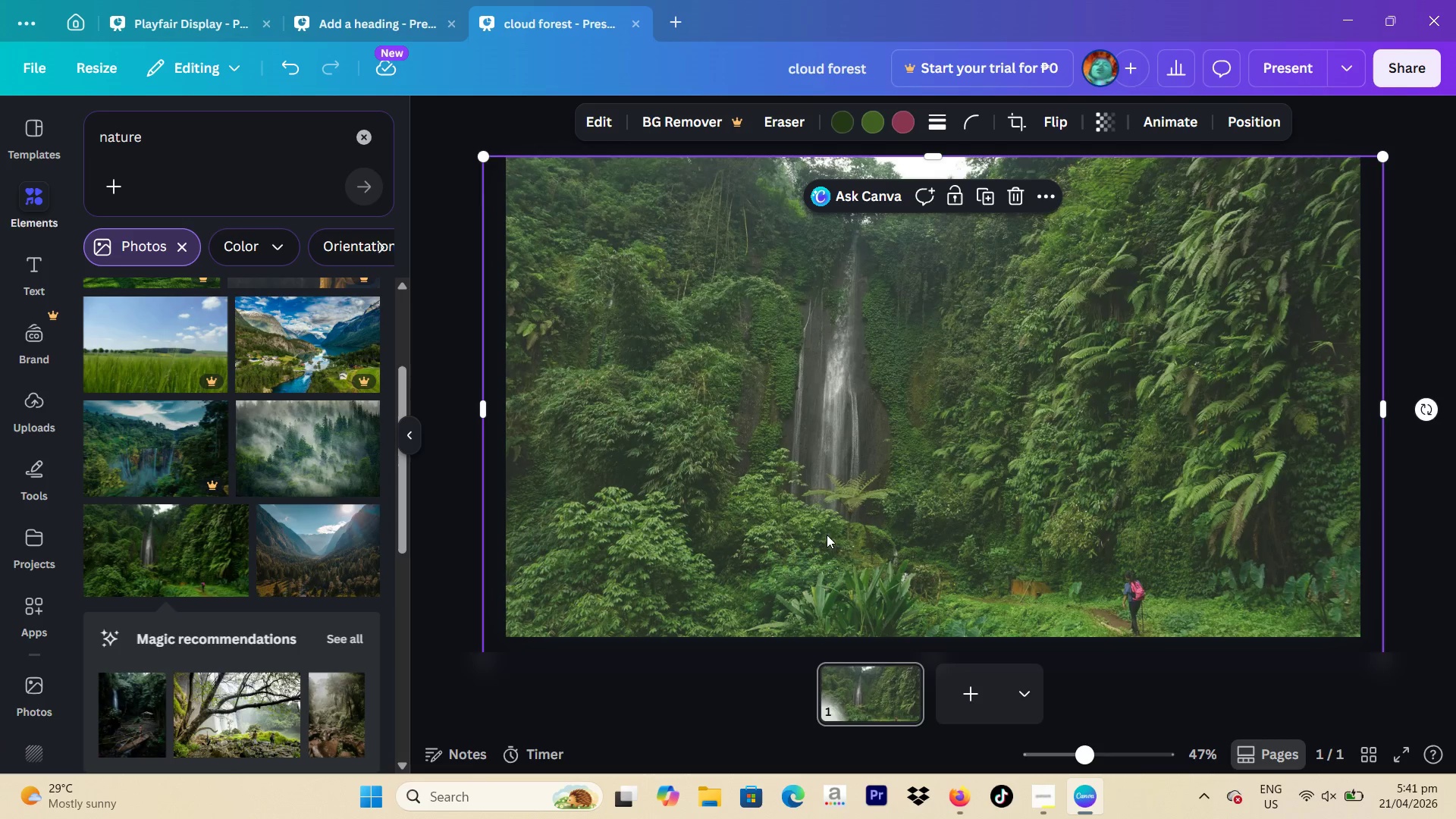 
scroll: coordinate [359, 564], scroll_direction: down, amount: 9.0
 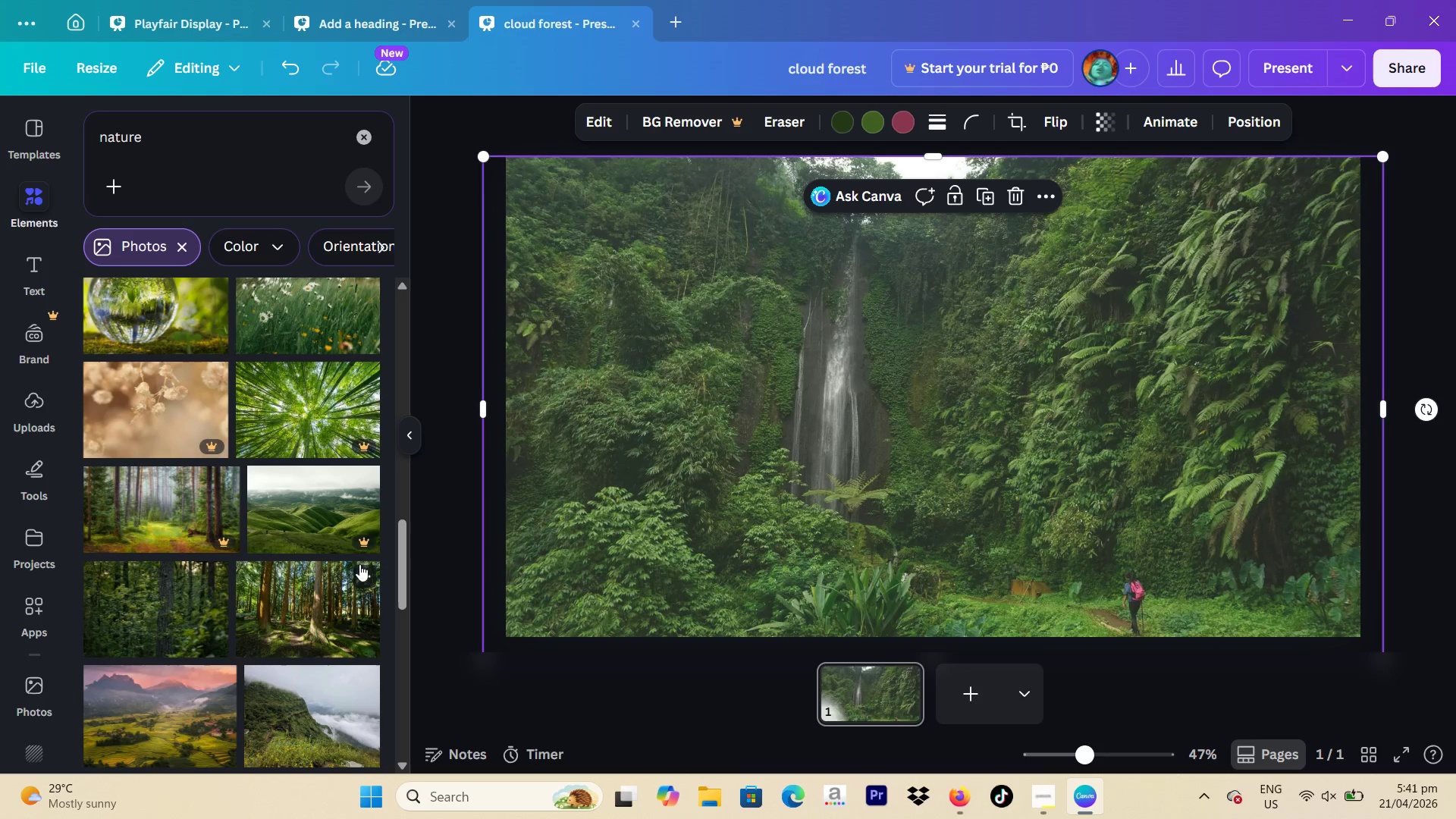 
scroll: coordinate [359, 564], scroll_direction: up, amount: 1.0
 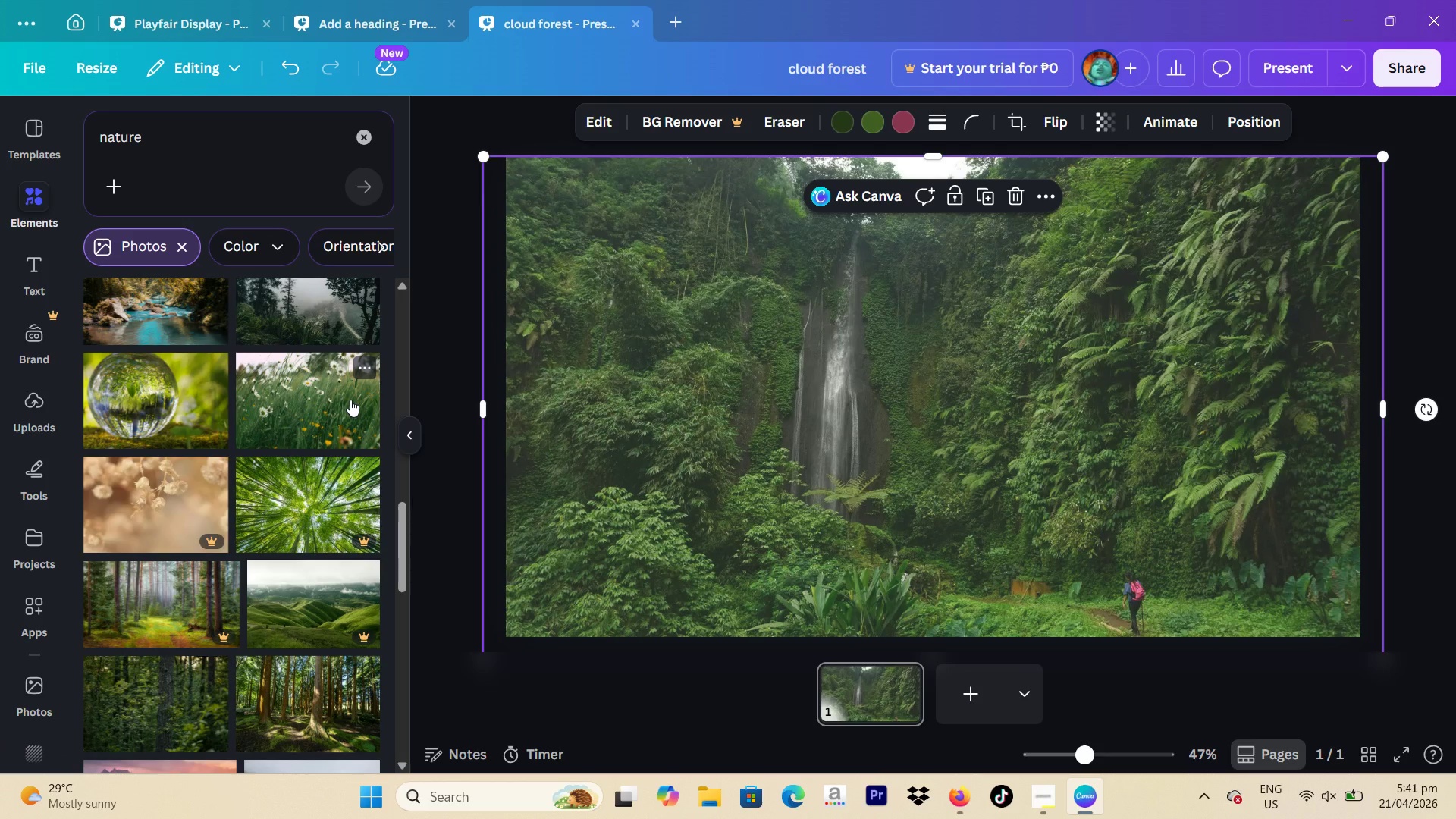 
left_click([346, 412])
 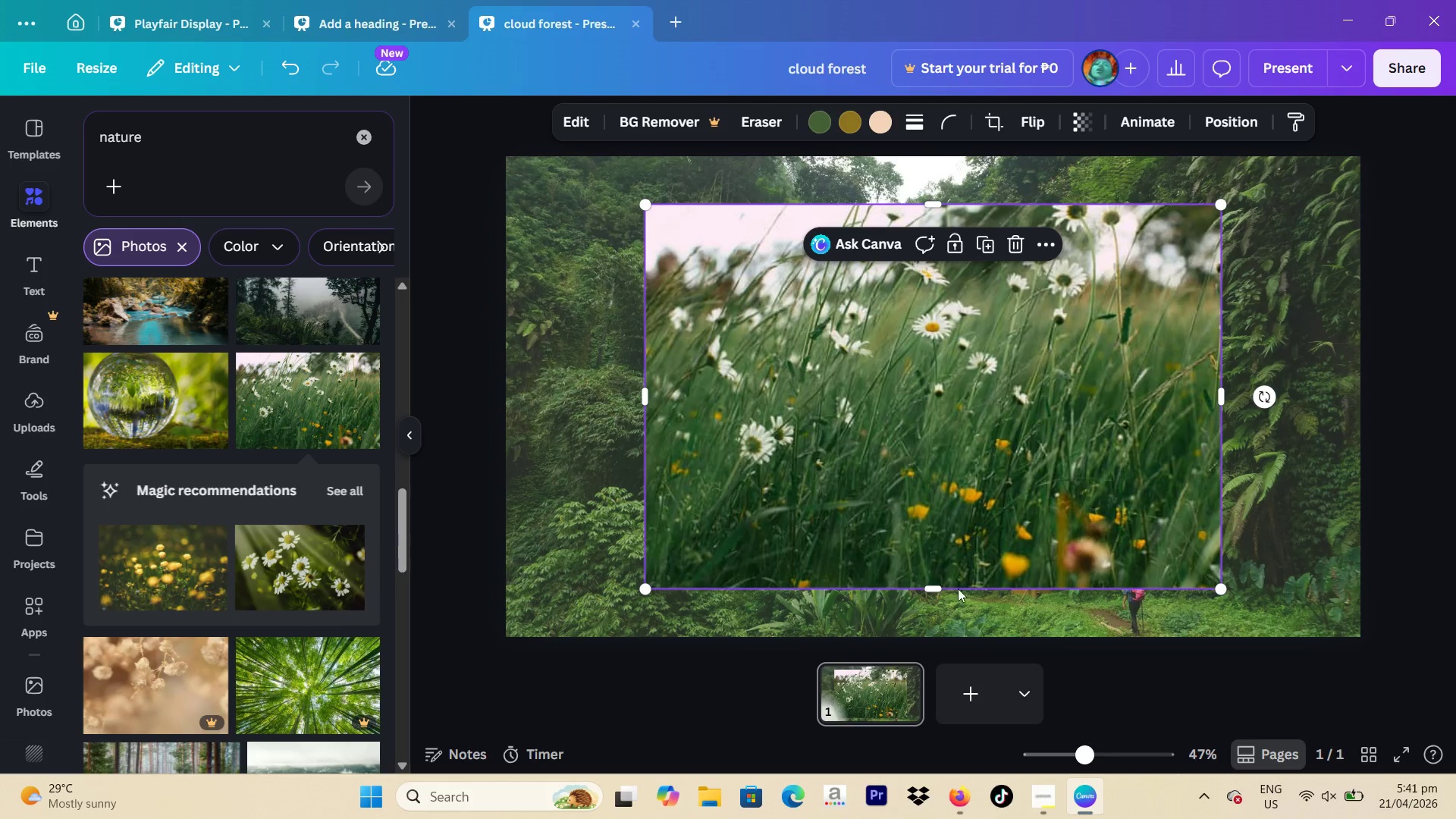 
left_click_drag(start_coordinate=[974, 444], to_coordinate=[986, 696])
 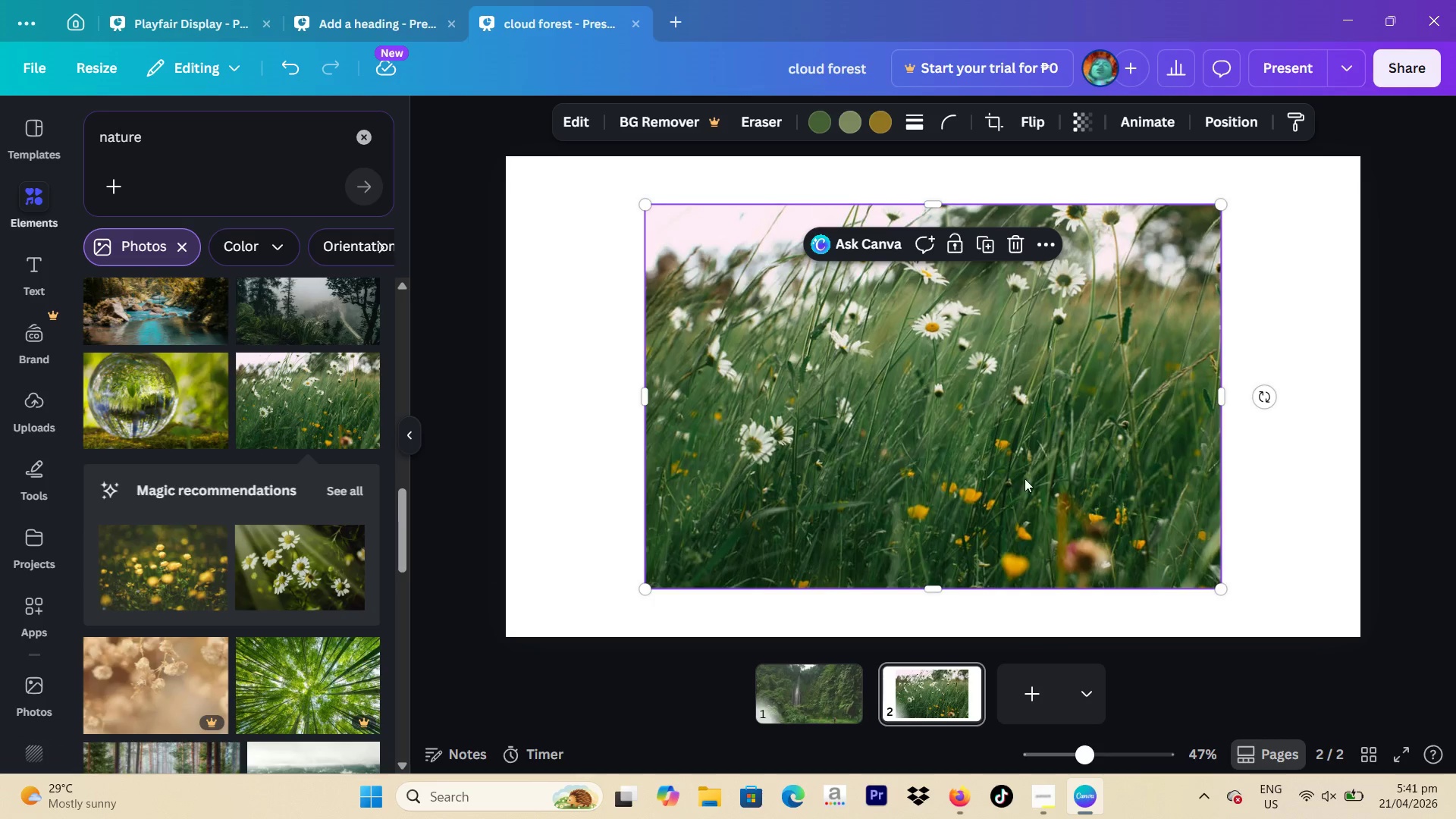 
key(Backspace)
 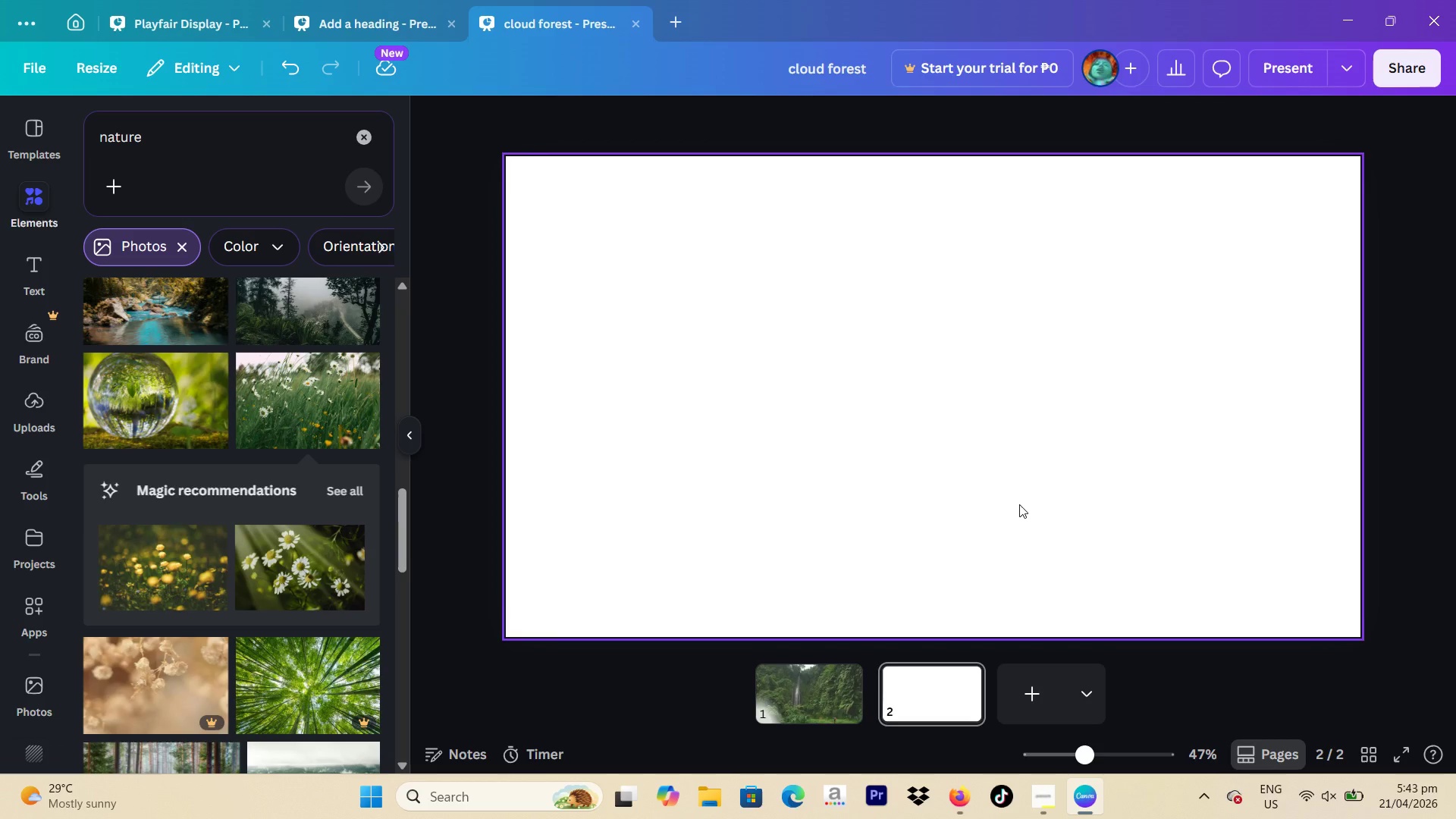 
wait(92.81)
 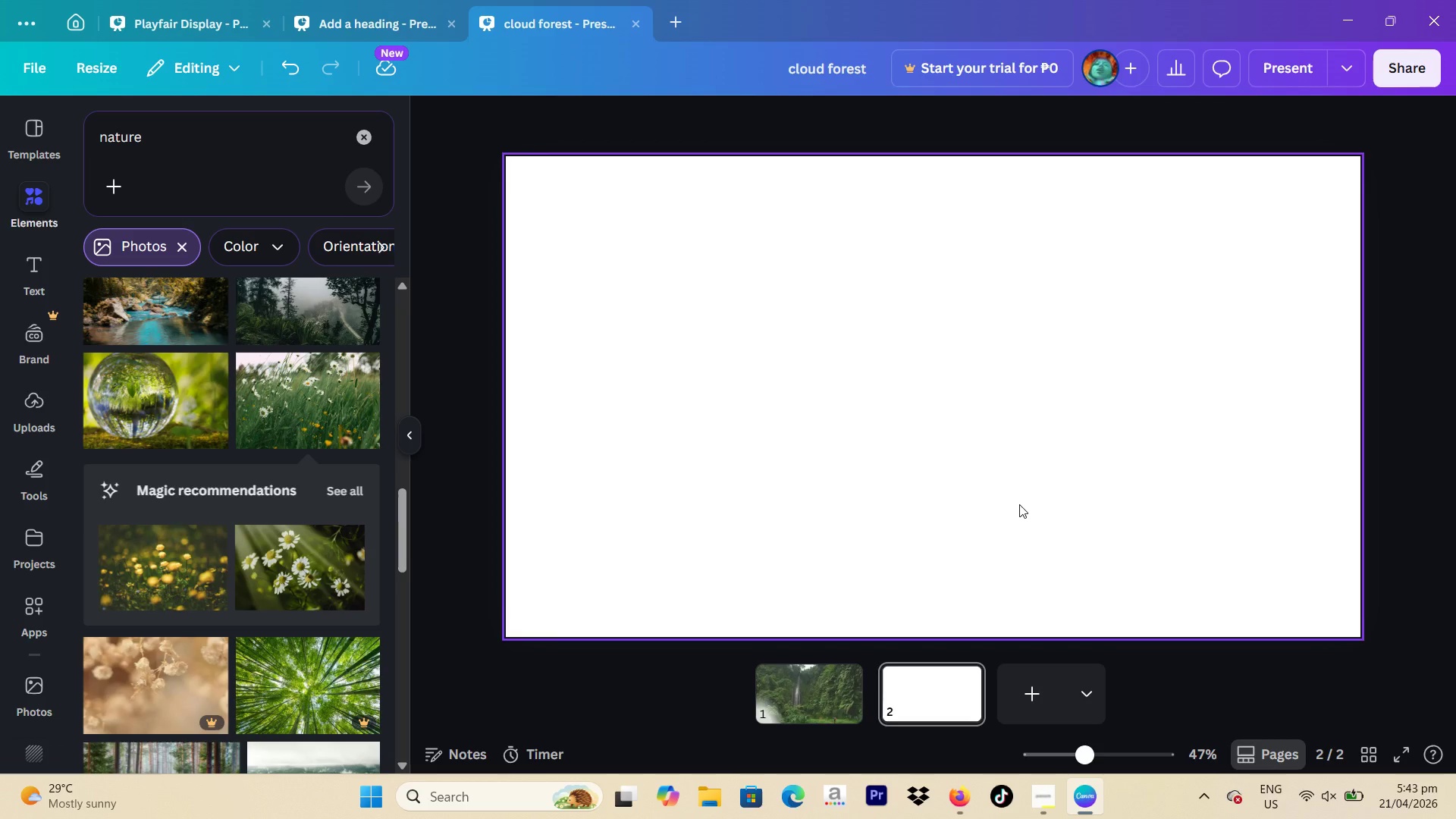 
scroll: coordinate [299, 492], scroll_direction: down, amount: 3.0
 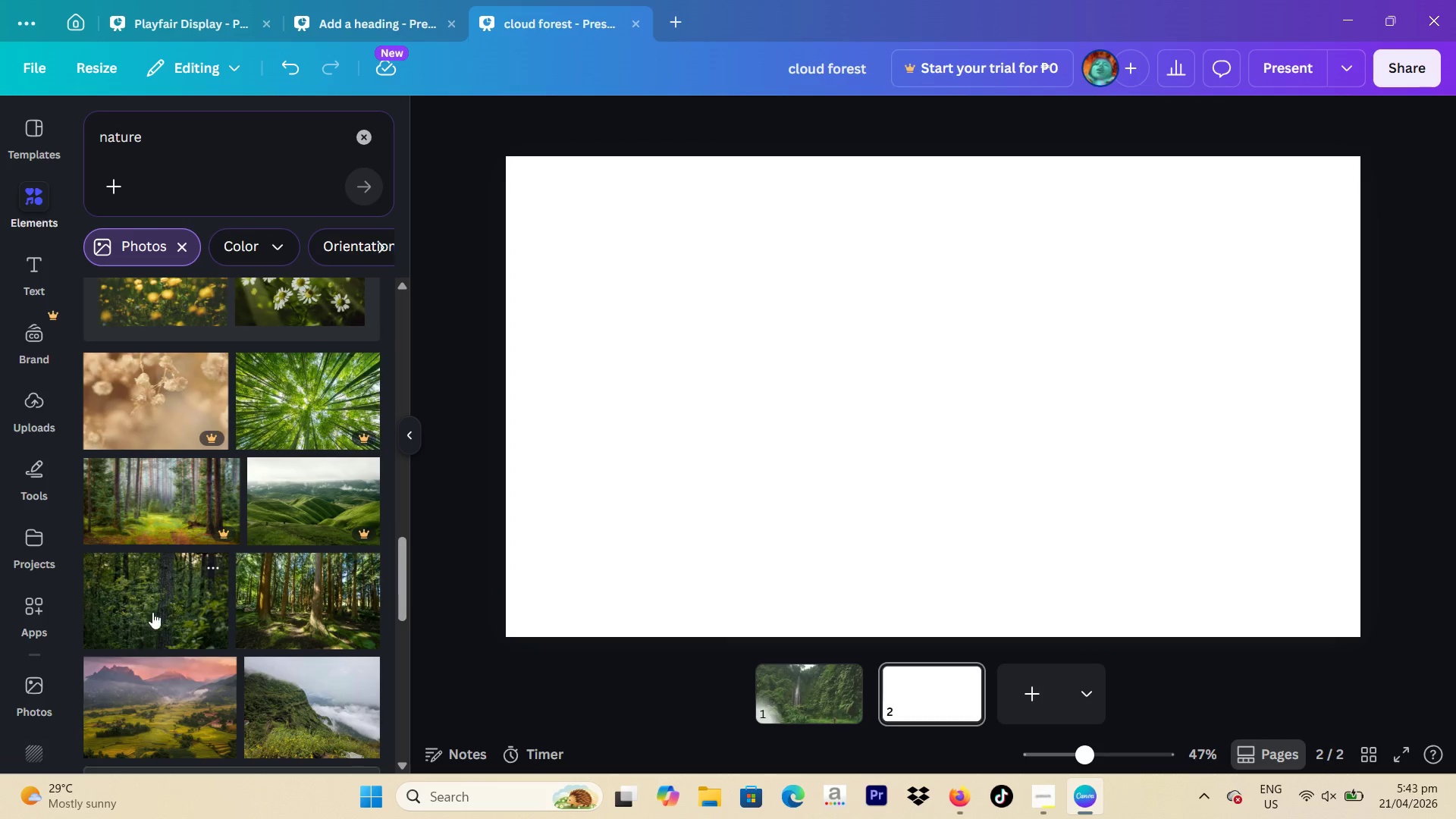 
left_click([171, 592])
 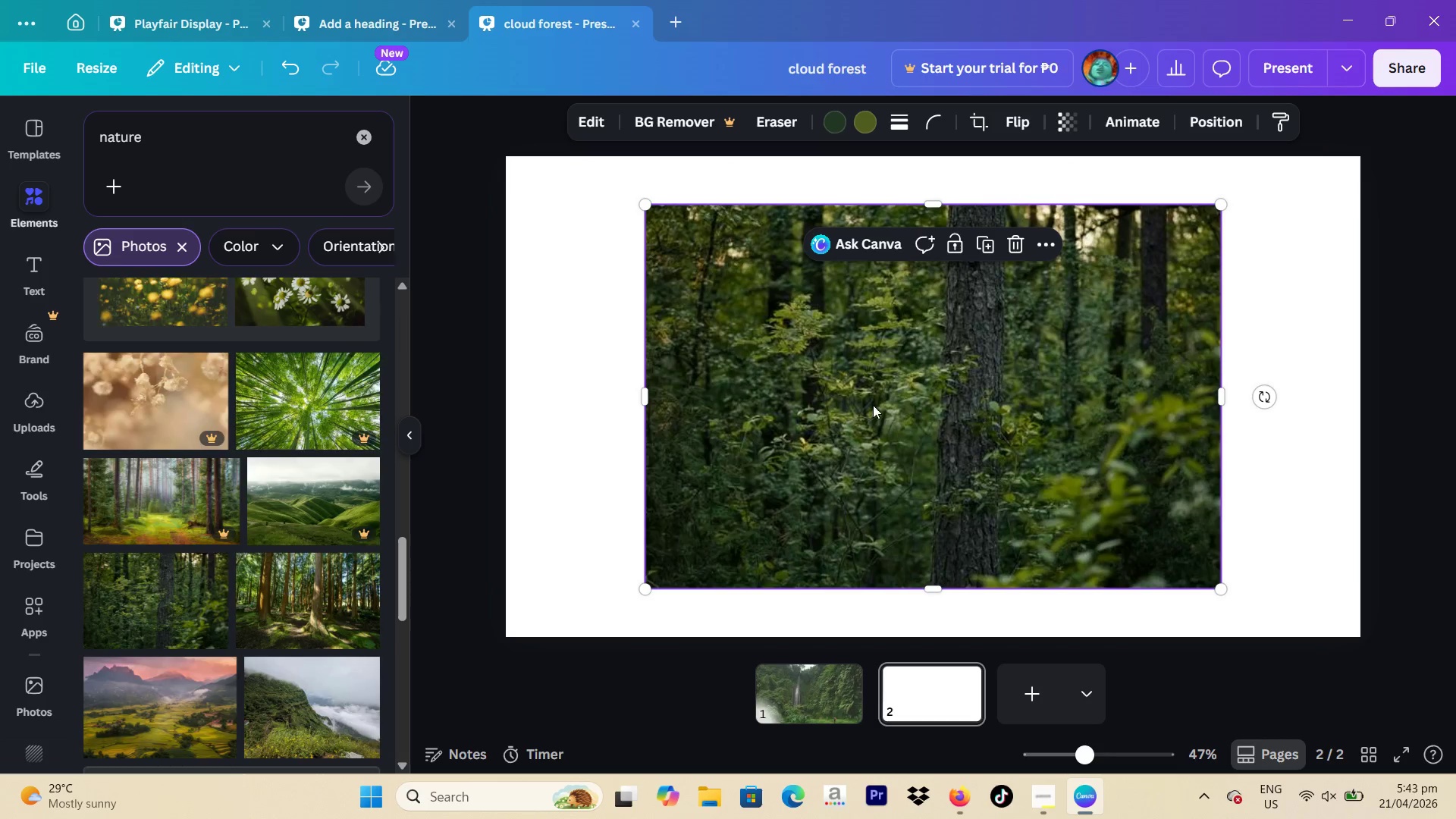 
left_click_drag(start_coordinate=[873, 391], to_coordinate=[695, 318])
 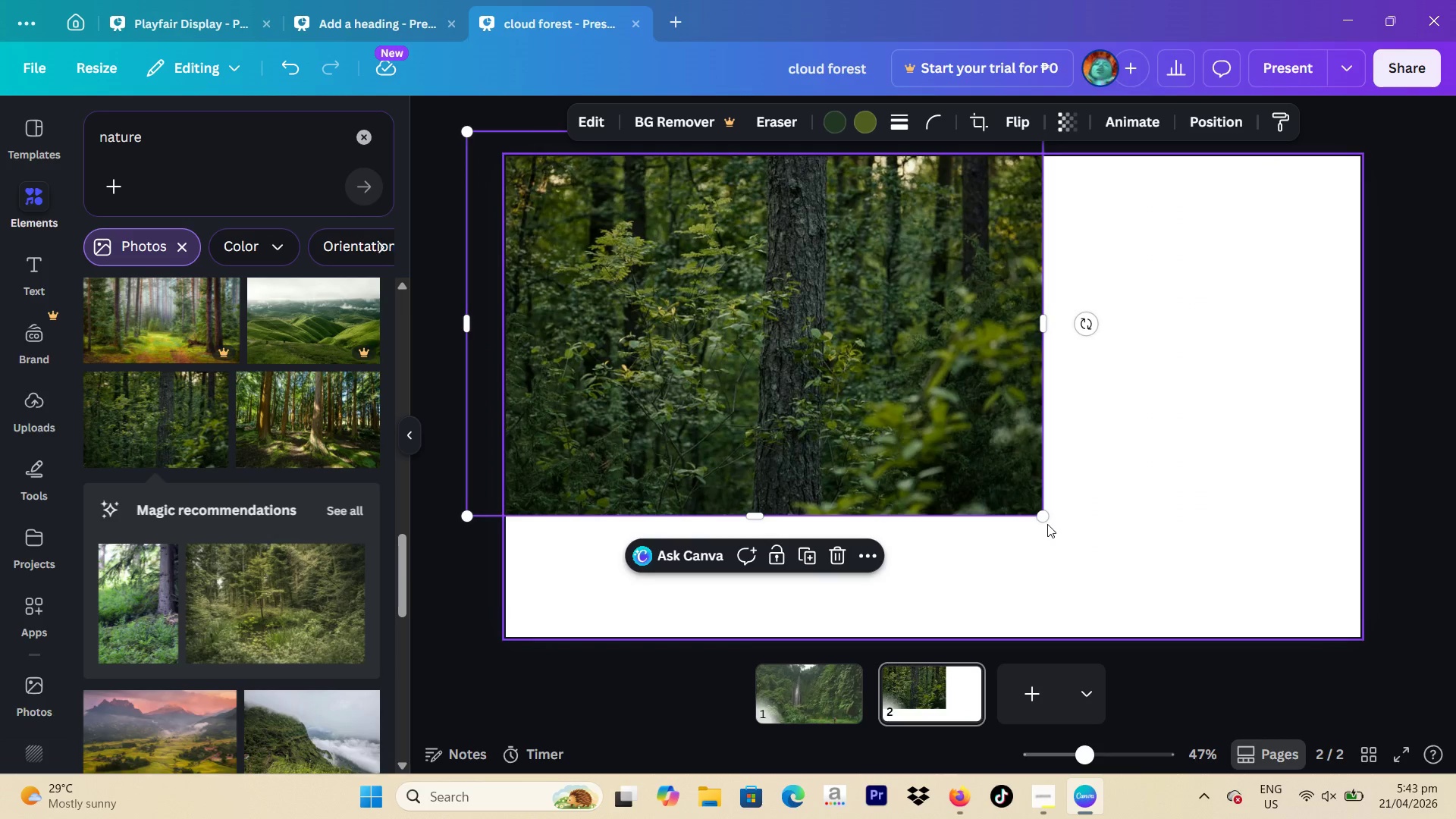 
left_click_drag(start_coordinate=[1046, 521], to_coordinate=[1455, 617])
 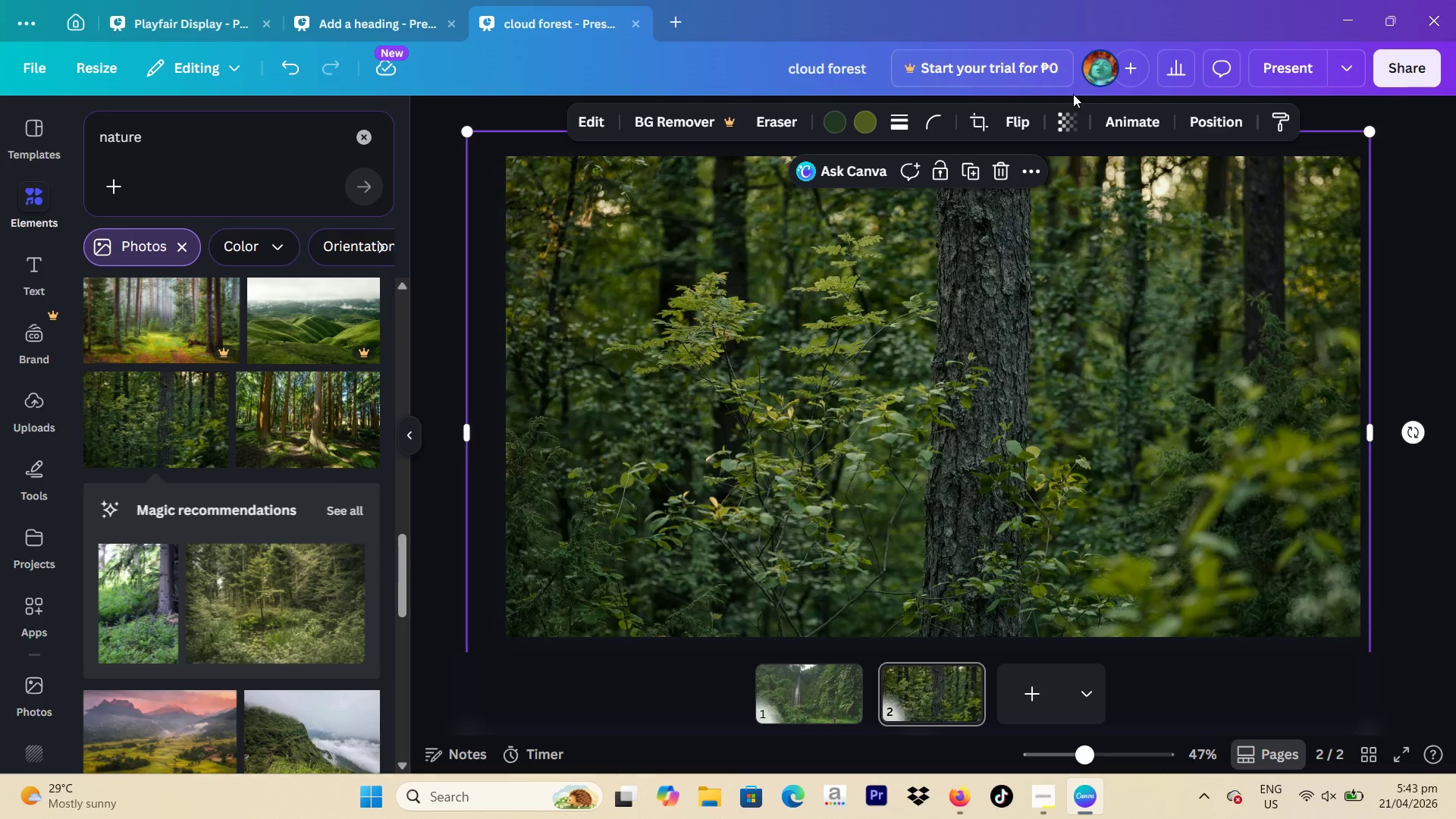 
left_click([1077, 132])
 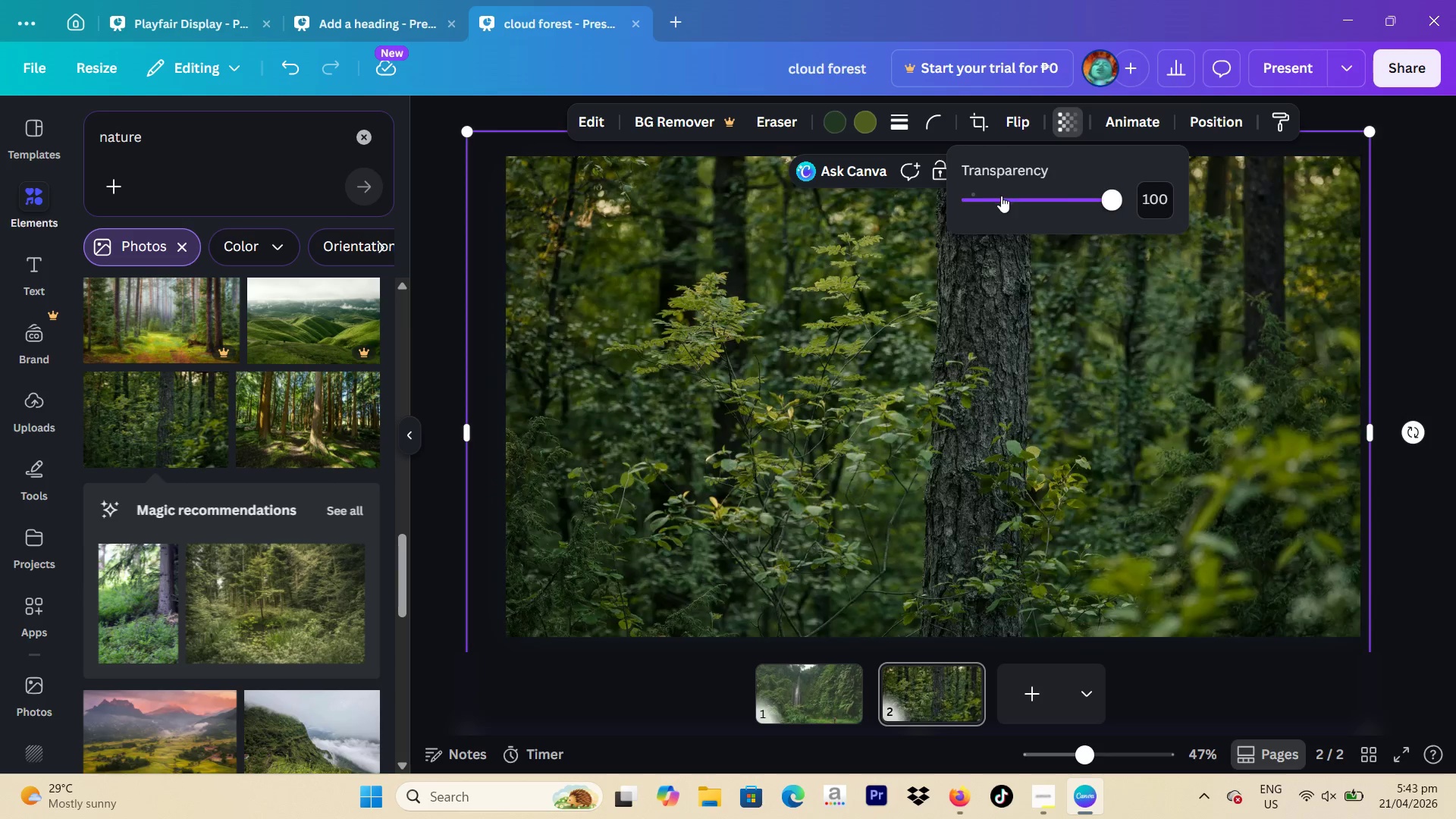 
left_click_drag(start_coordinate=[1001, 196], to_coordinate=[1044, 194])
 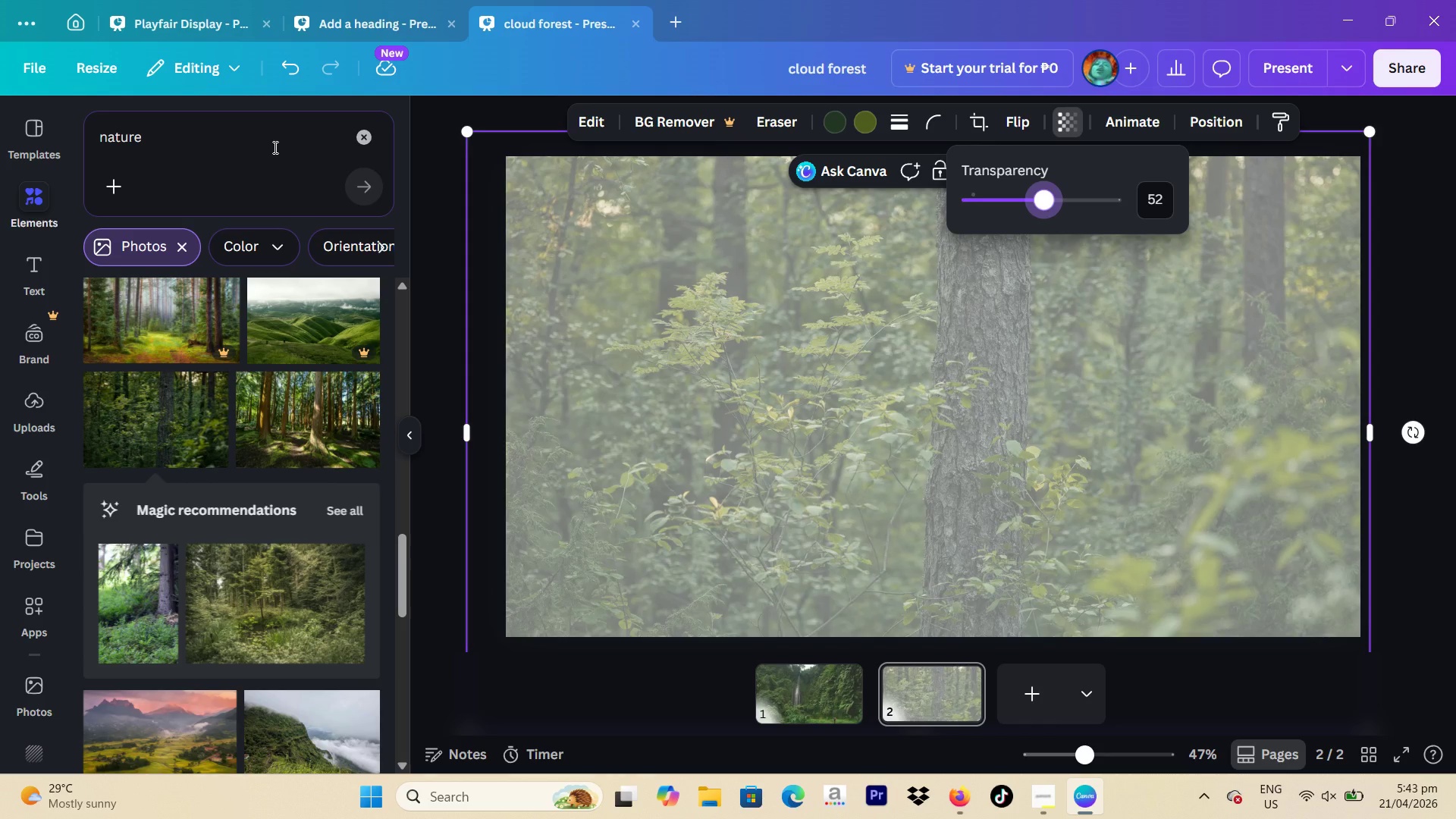 
left_click_drag(start_coordinate=[274, 147], to_coordinate=[0, 157])
 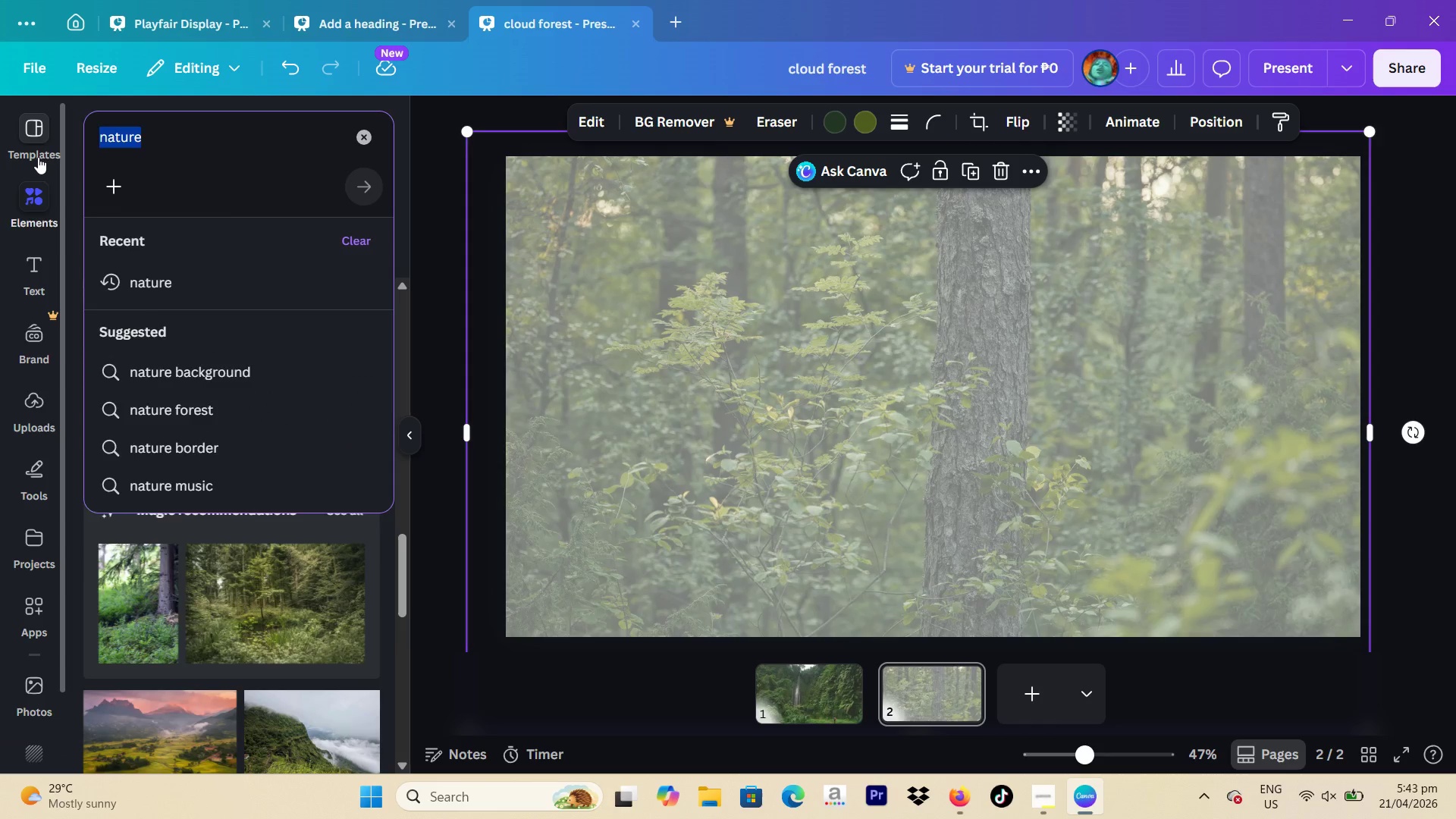 
type(shape)
 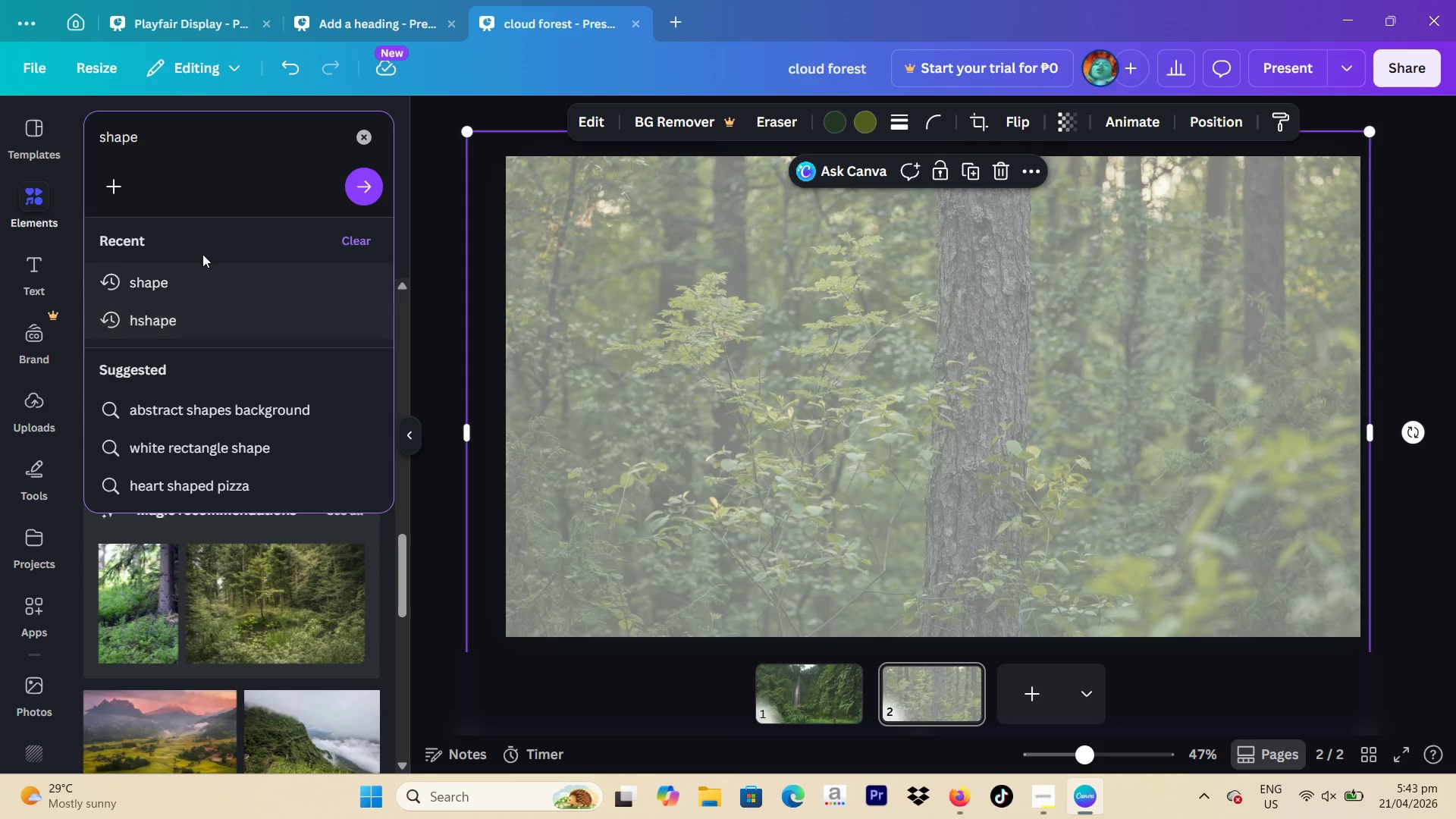 
left_click([196, 275])
 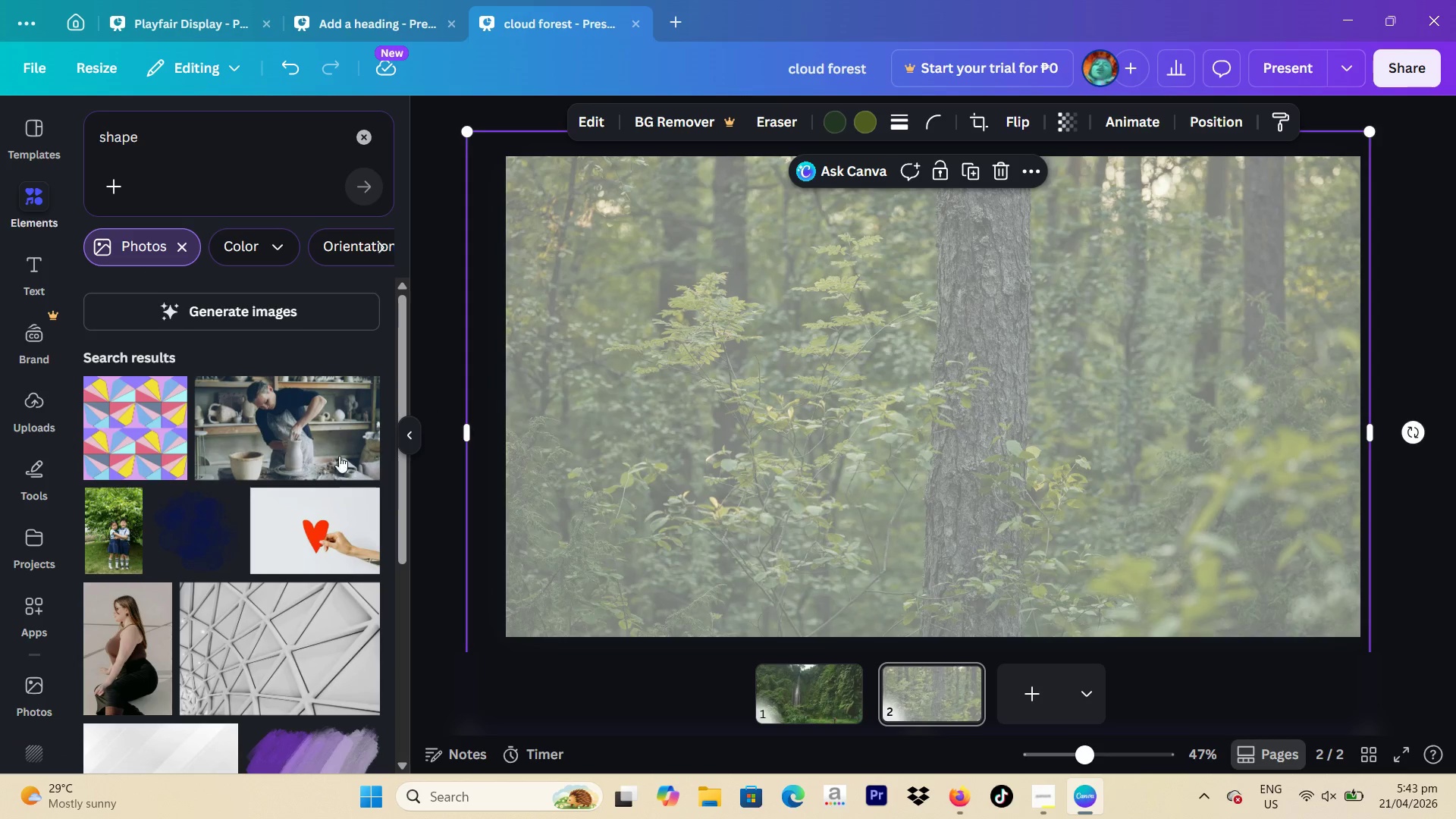 
scroll: coordinate [312, 482], scroll_direction: down, amount: 1.0
 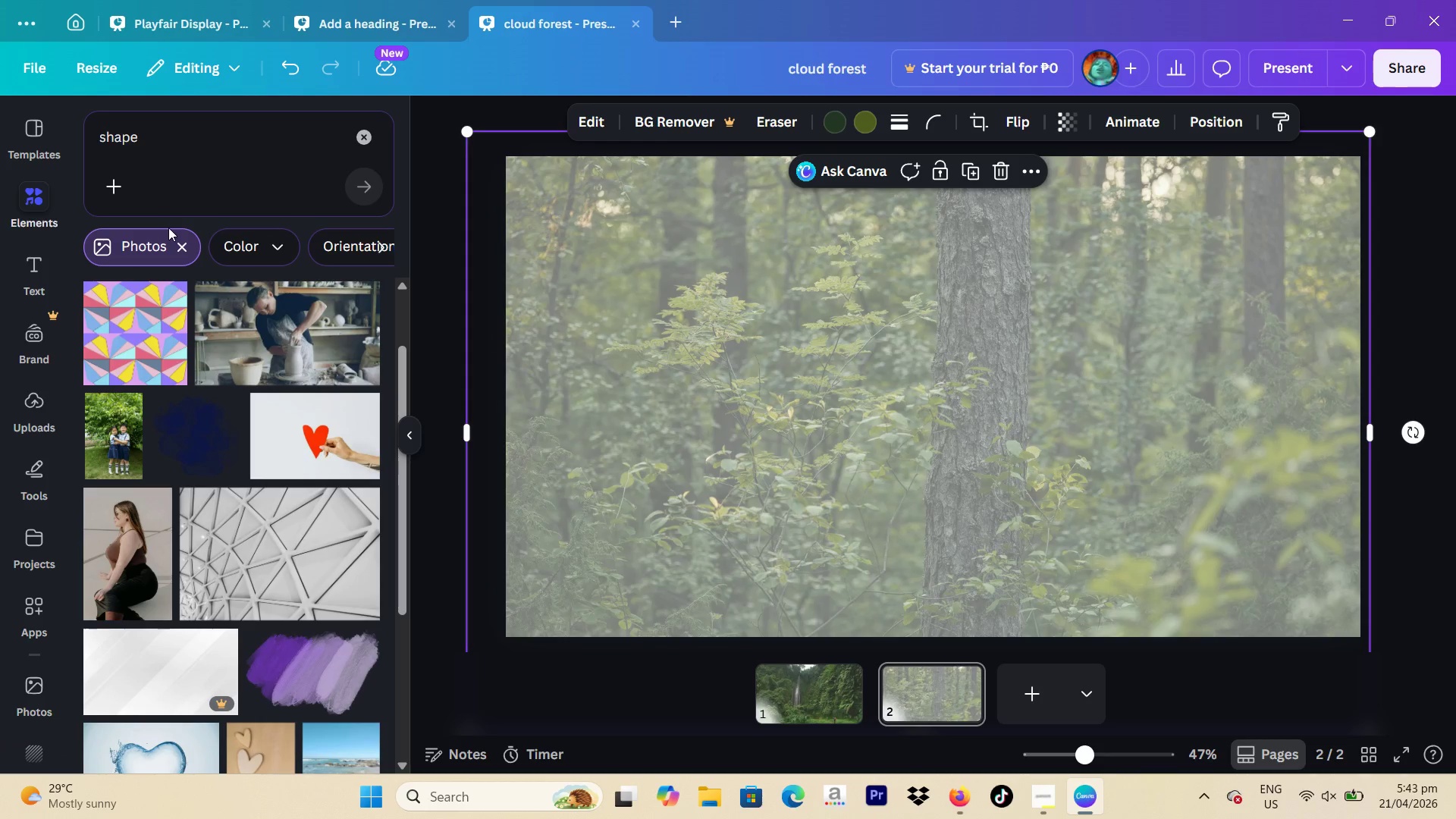 
left_click([177, 240])
 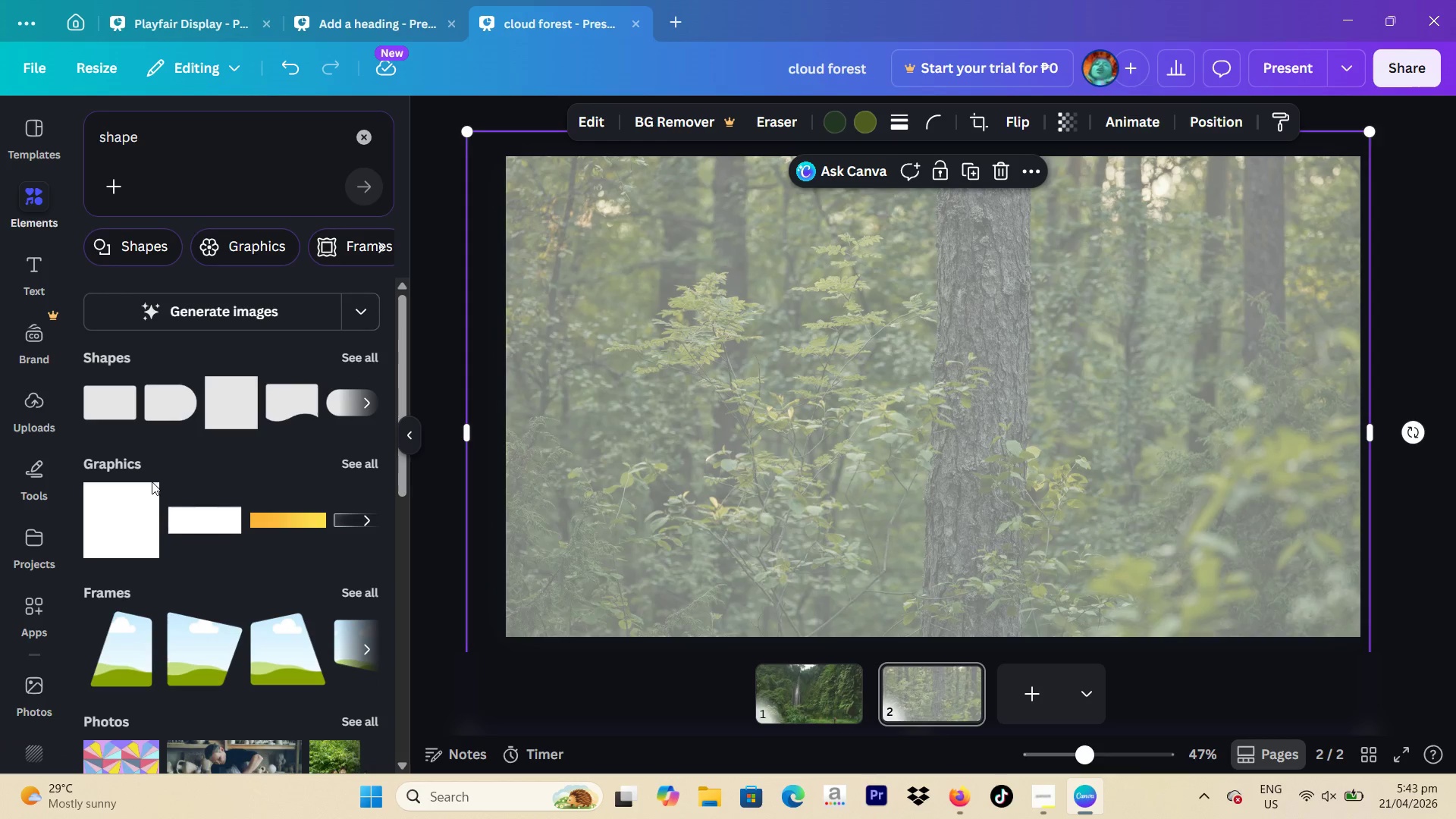 
left_click([143, 491])
 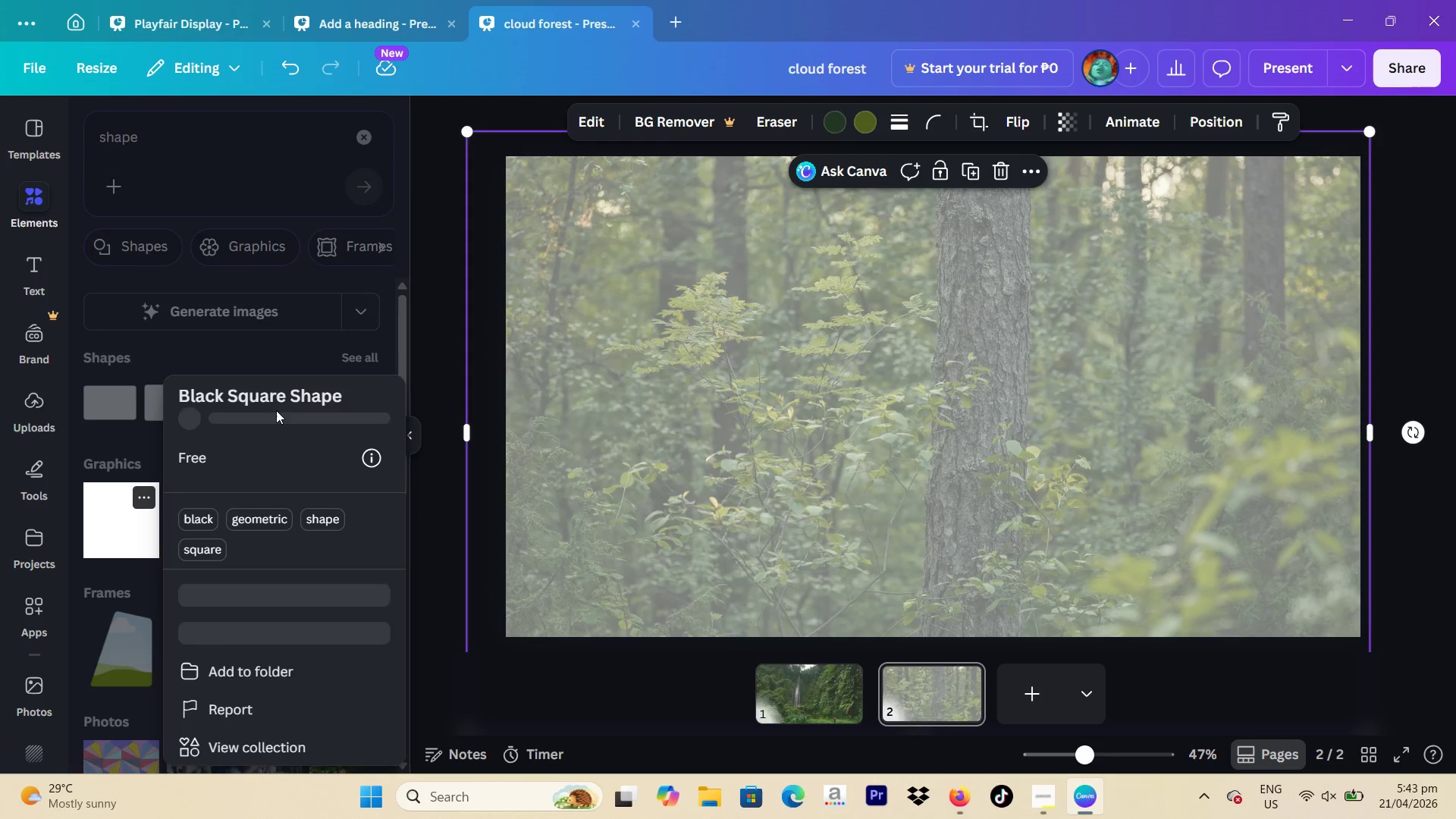 
left_click([428, 318])
 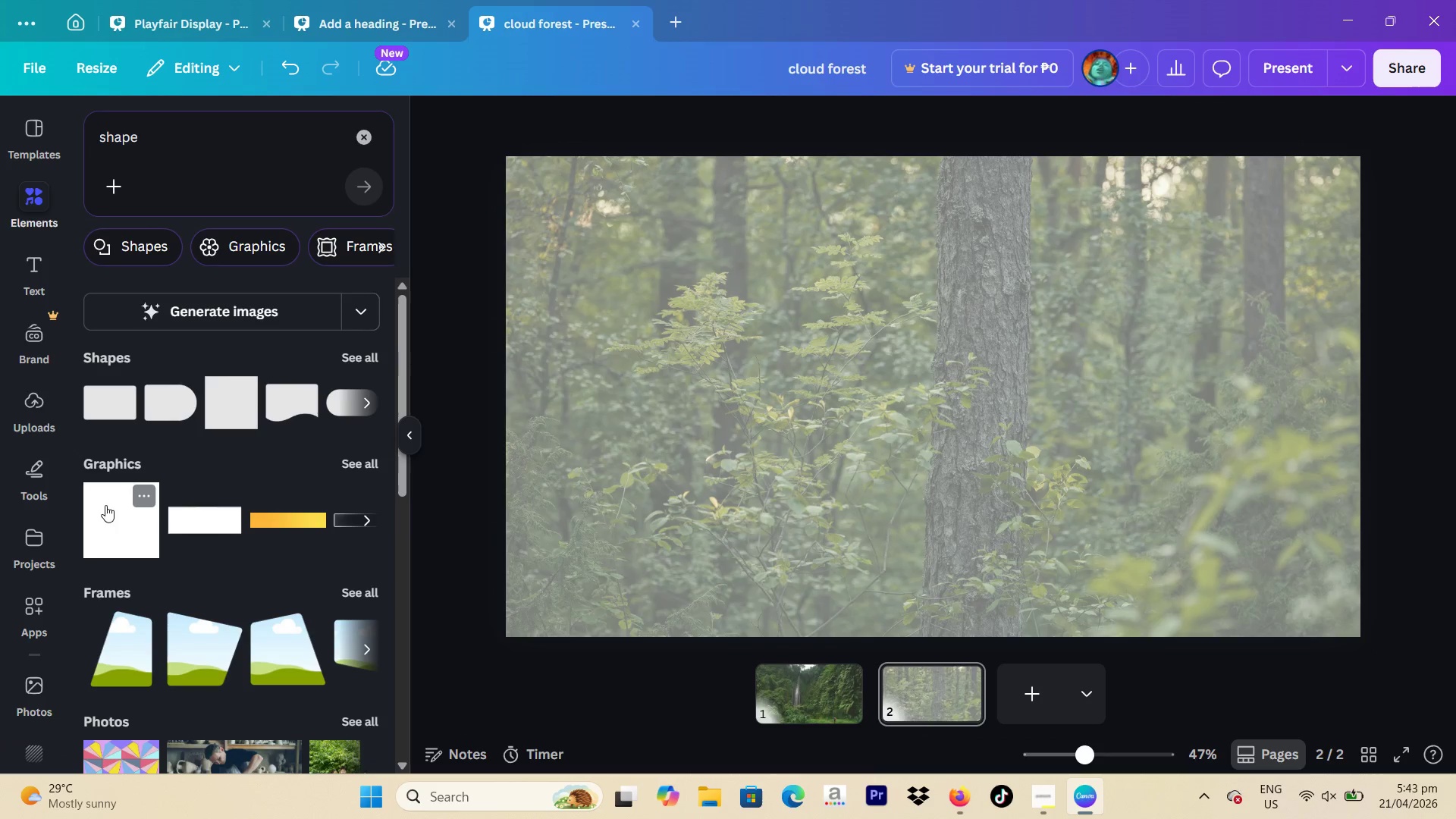 
left_click([127, 510])
 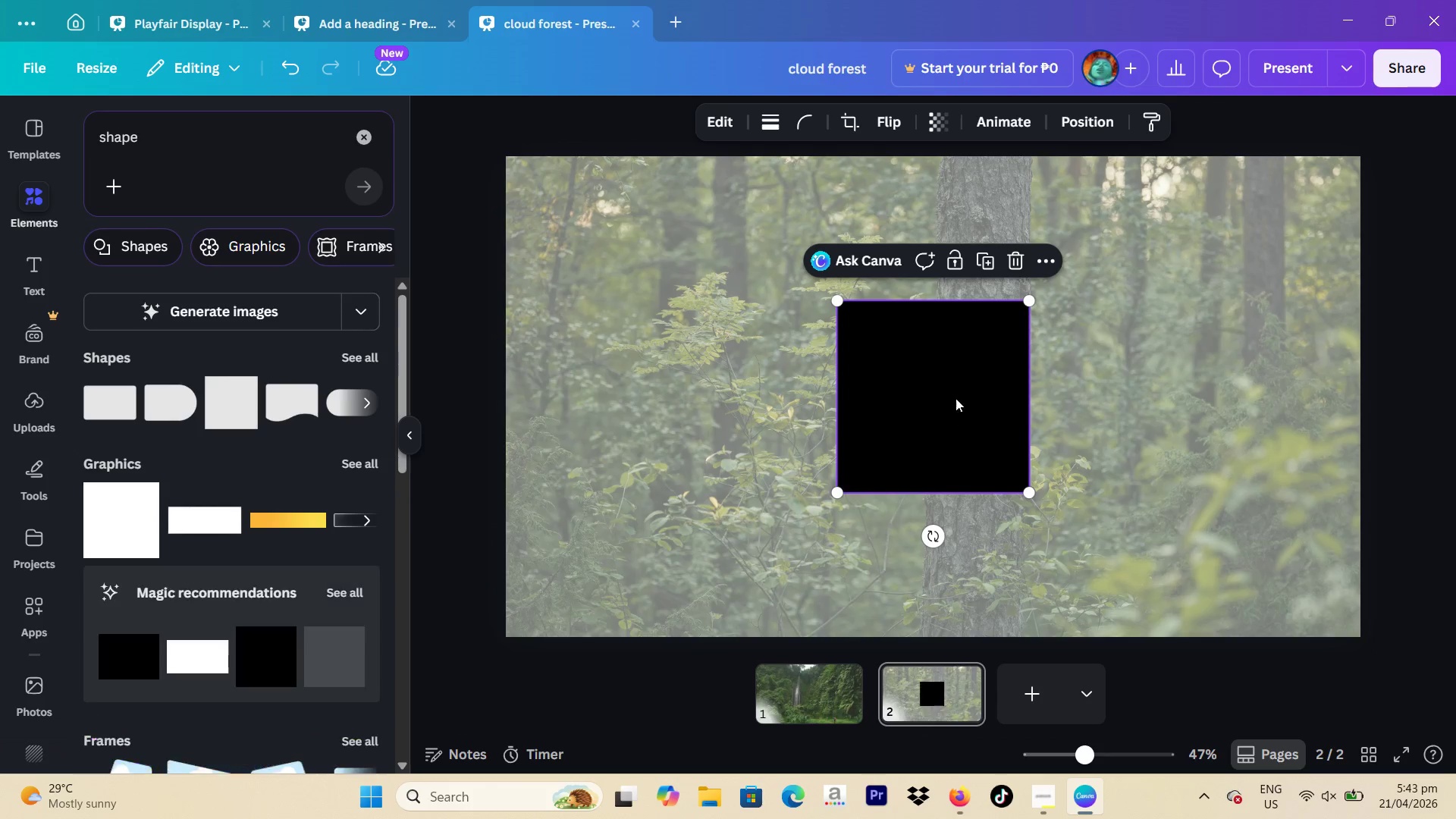 
left_click_drag(start_coordinate=[956, 398], to_coordinate=[575, 217])
 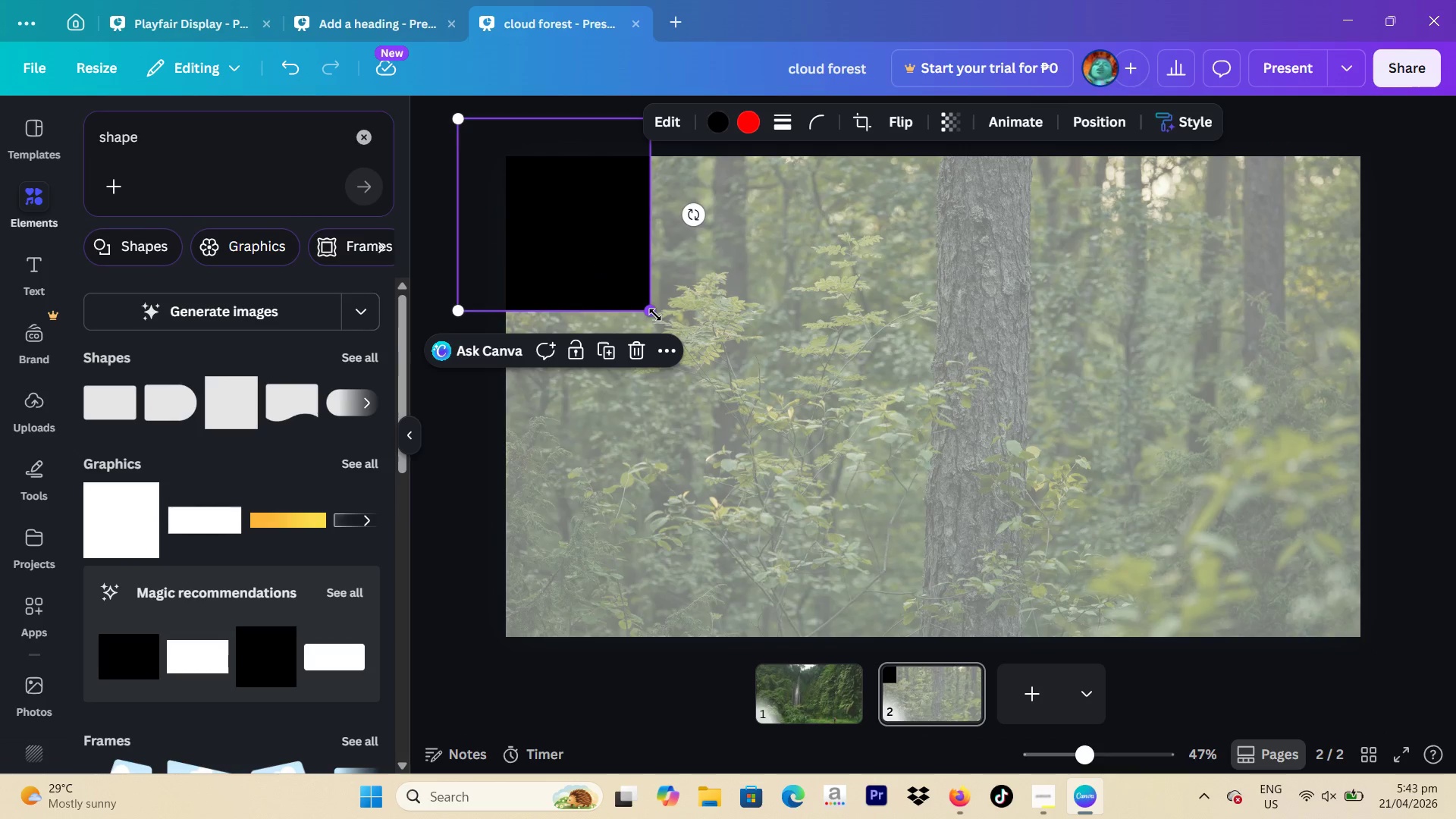 
left_click_drag(start_coordinate=[655, 315], to_coordinate=[1452, 593])
 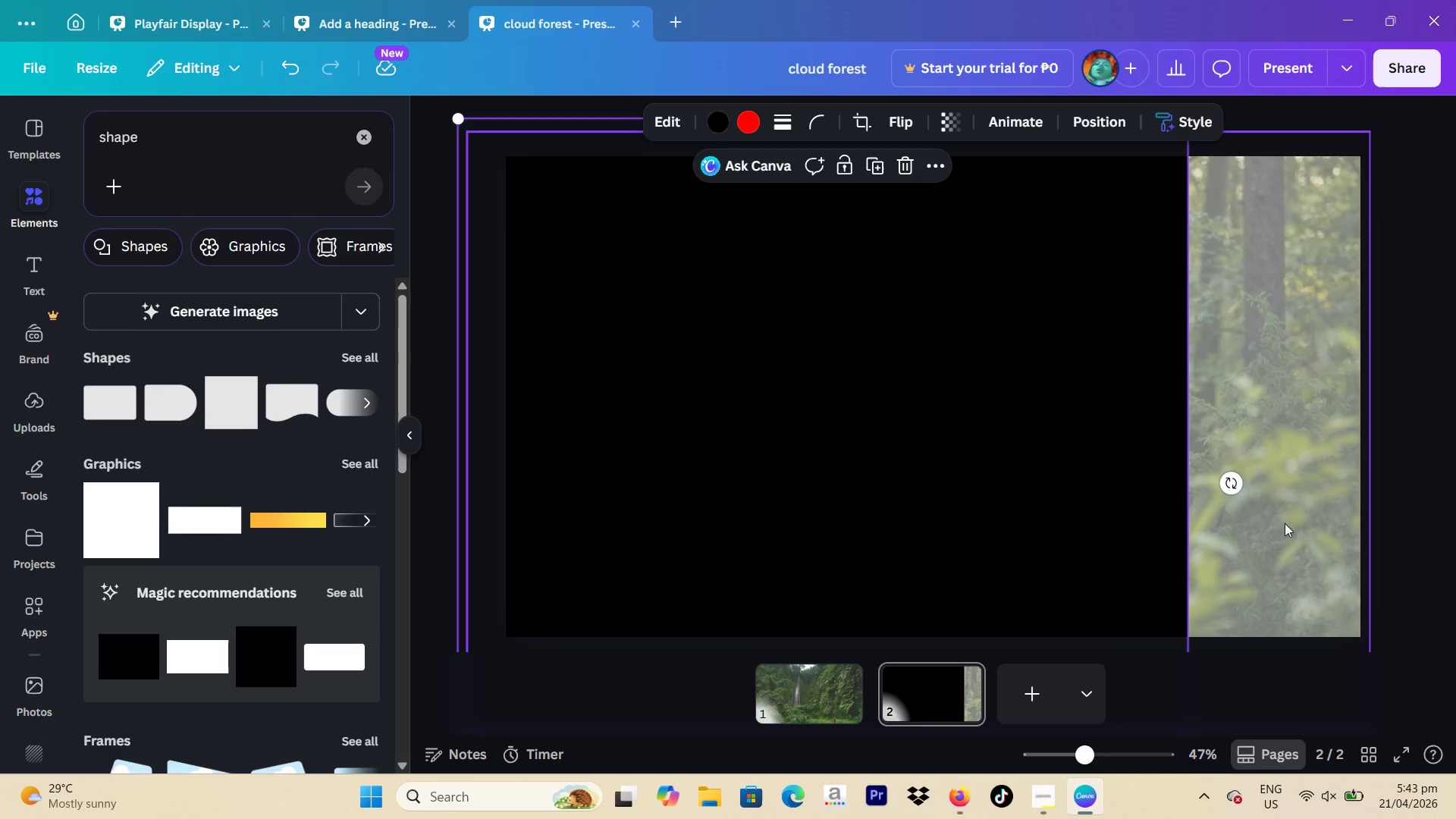 
left_click_drag(start_coordinate=[1079, 481], to_coordinate=[1109, 485])
 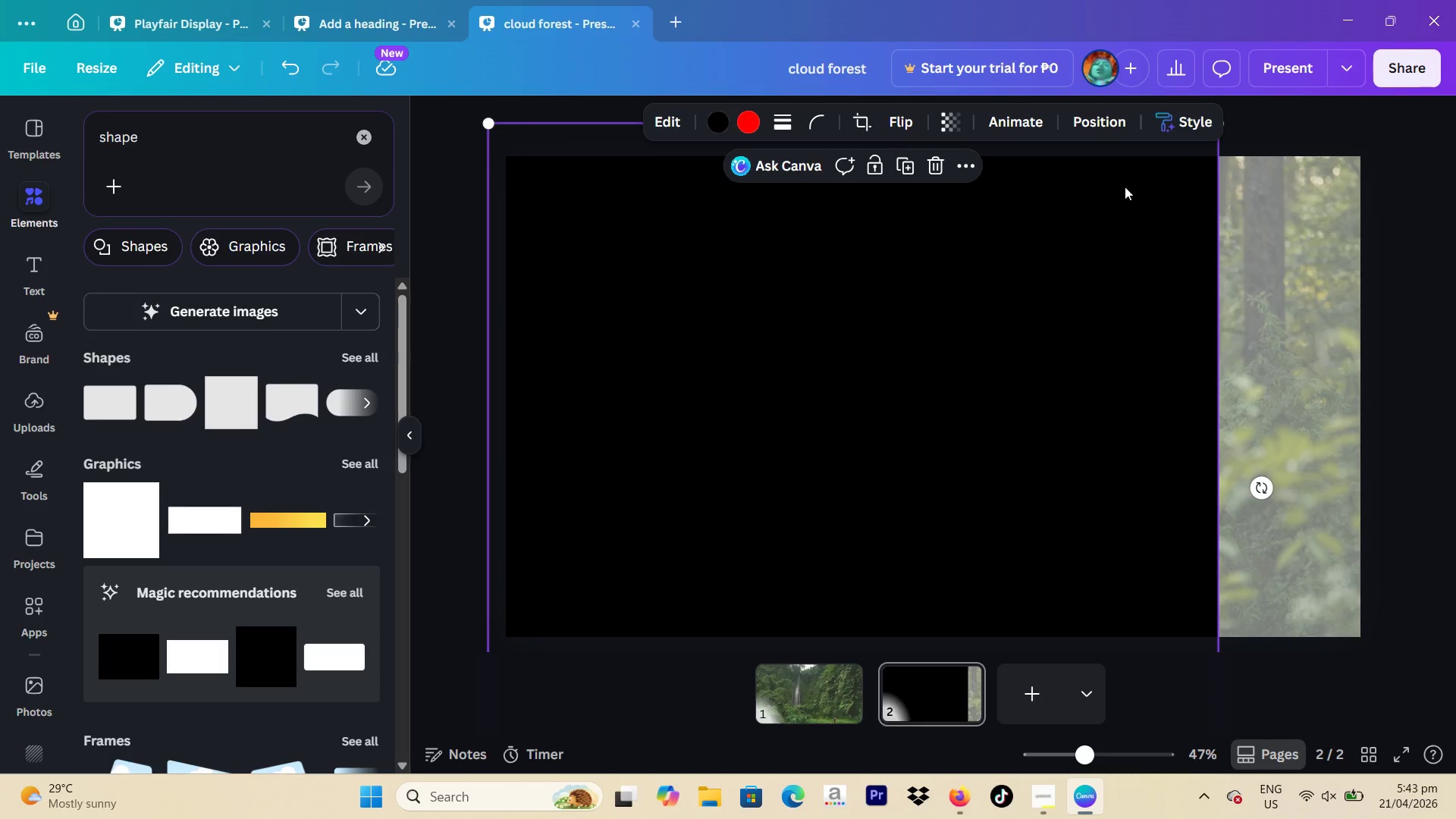 
key(Backspace)
 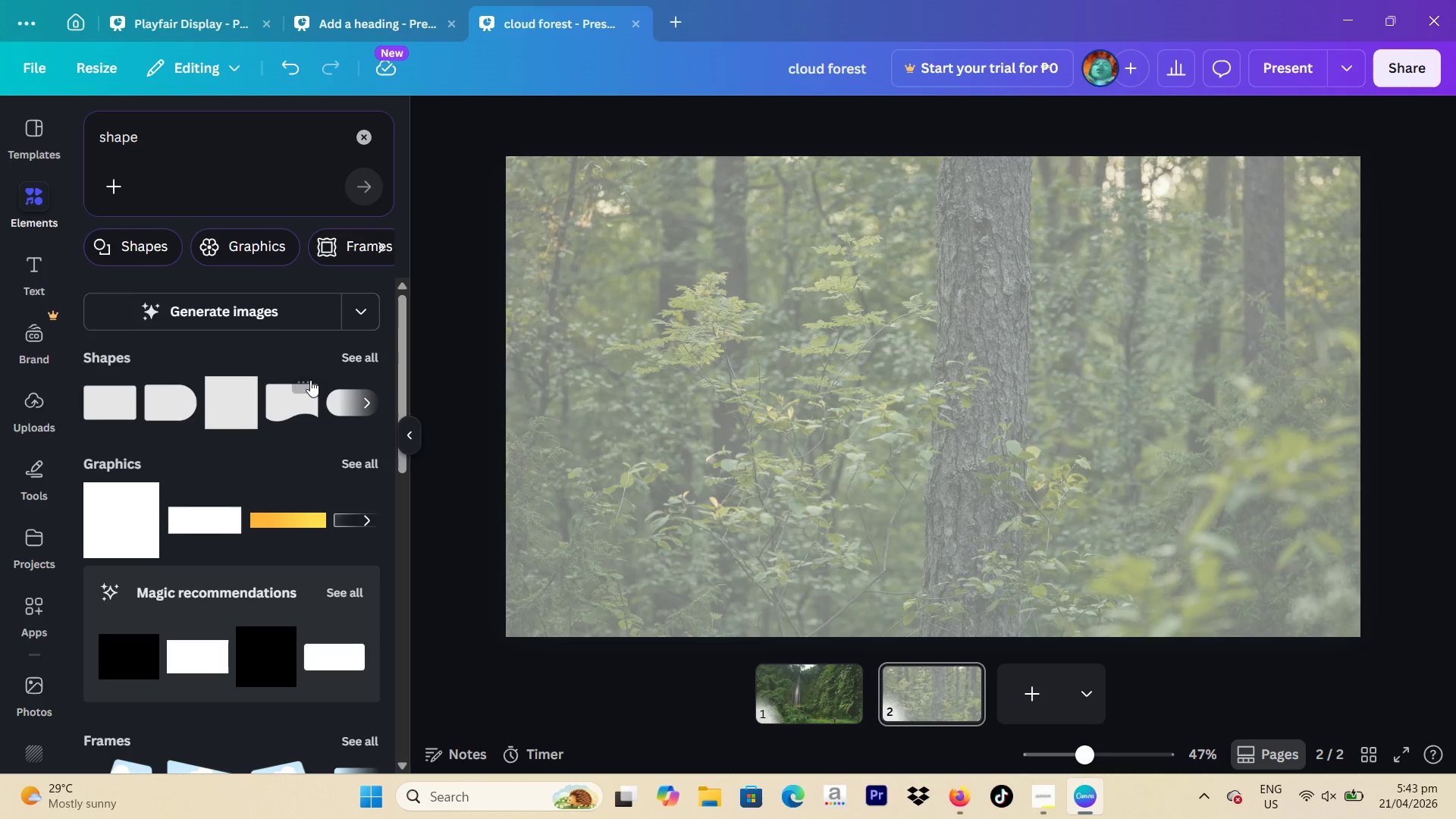 
left_click([93, 405])
 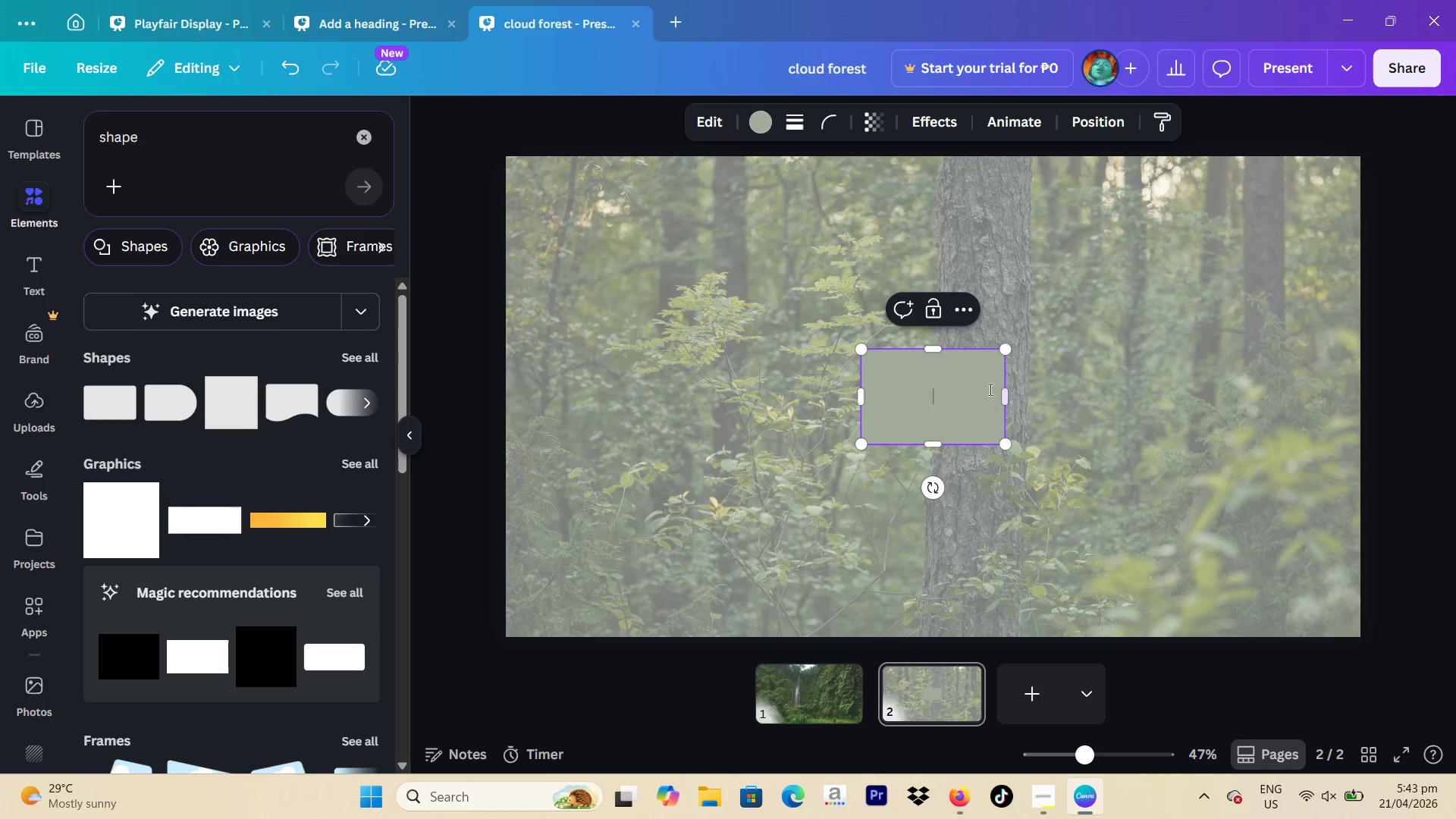 
left_click_drag(start_coordinate=[956, 398], to_coordinate=[648, 228])
 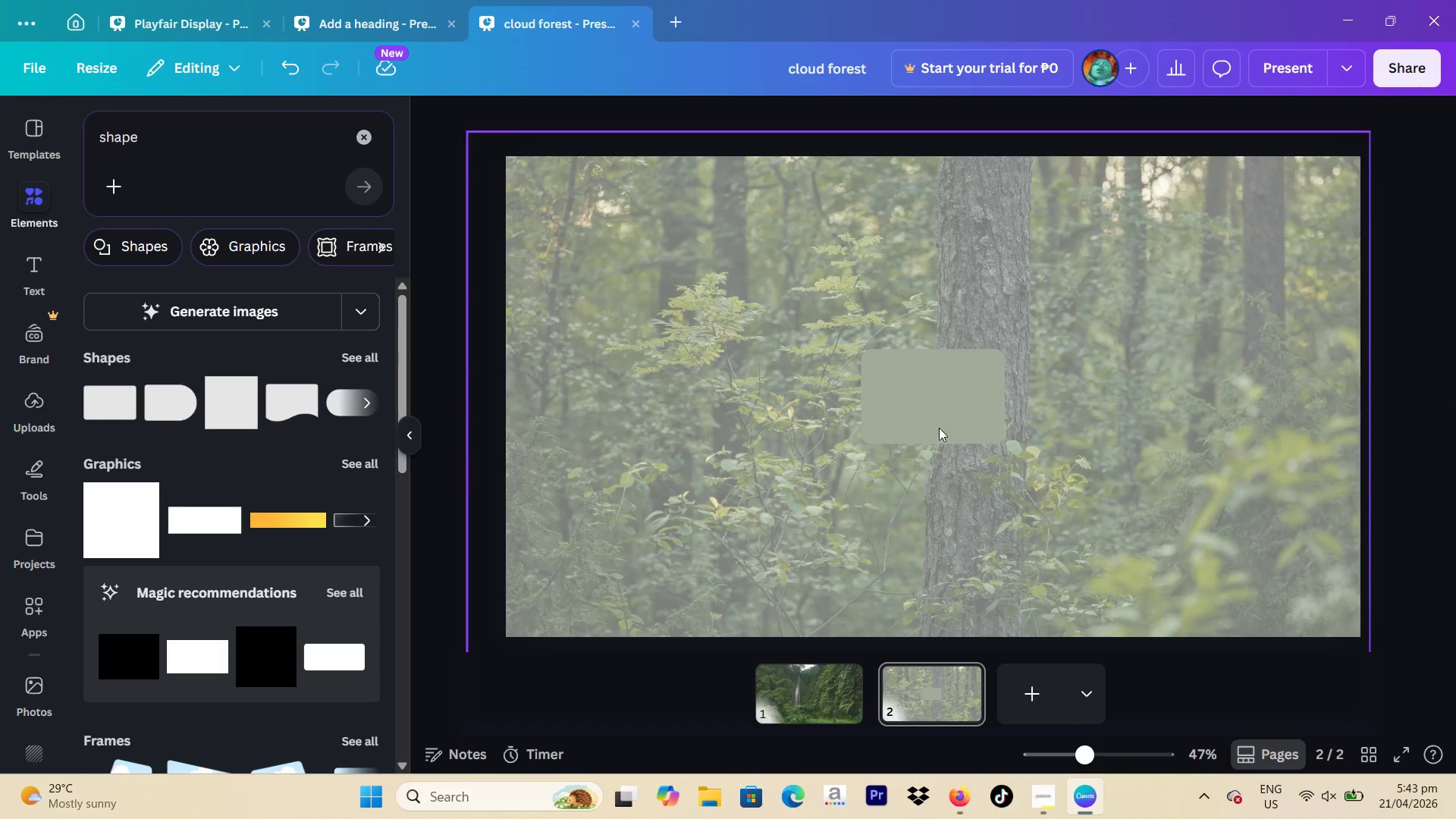 
left_click_drag(start_coordinate=[927, 419], to_coordinate=[563, 221])
 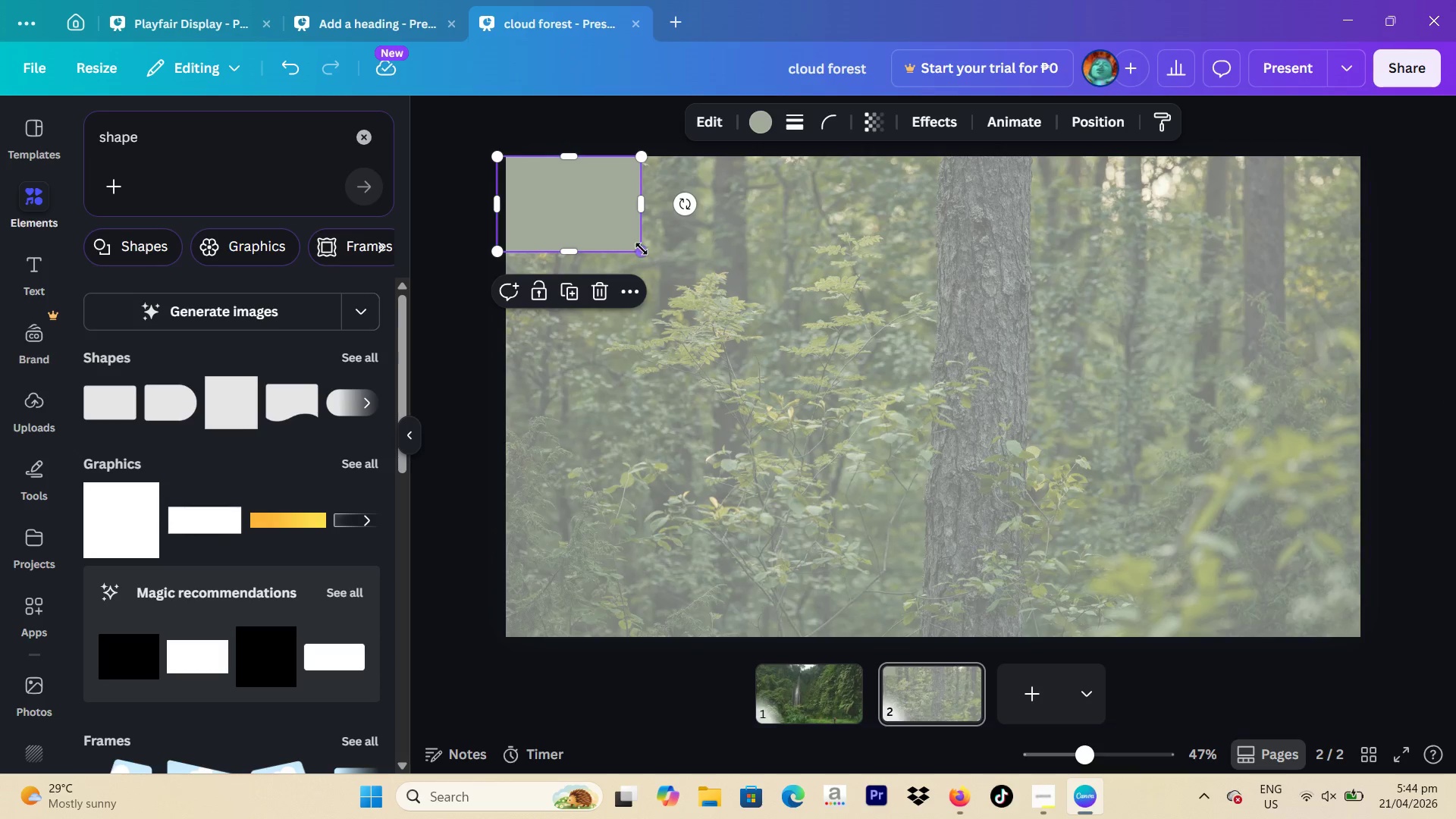 
left_click_drag(start_coordinate=[642, 249], to_coordinate=[1455, 588])
 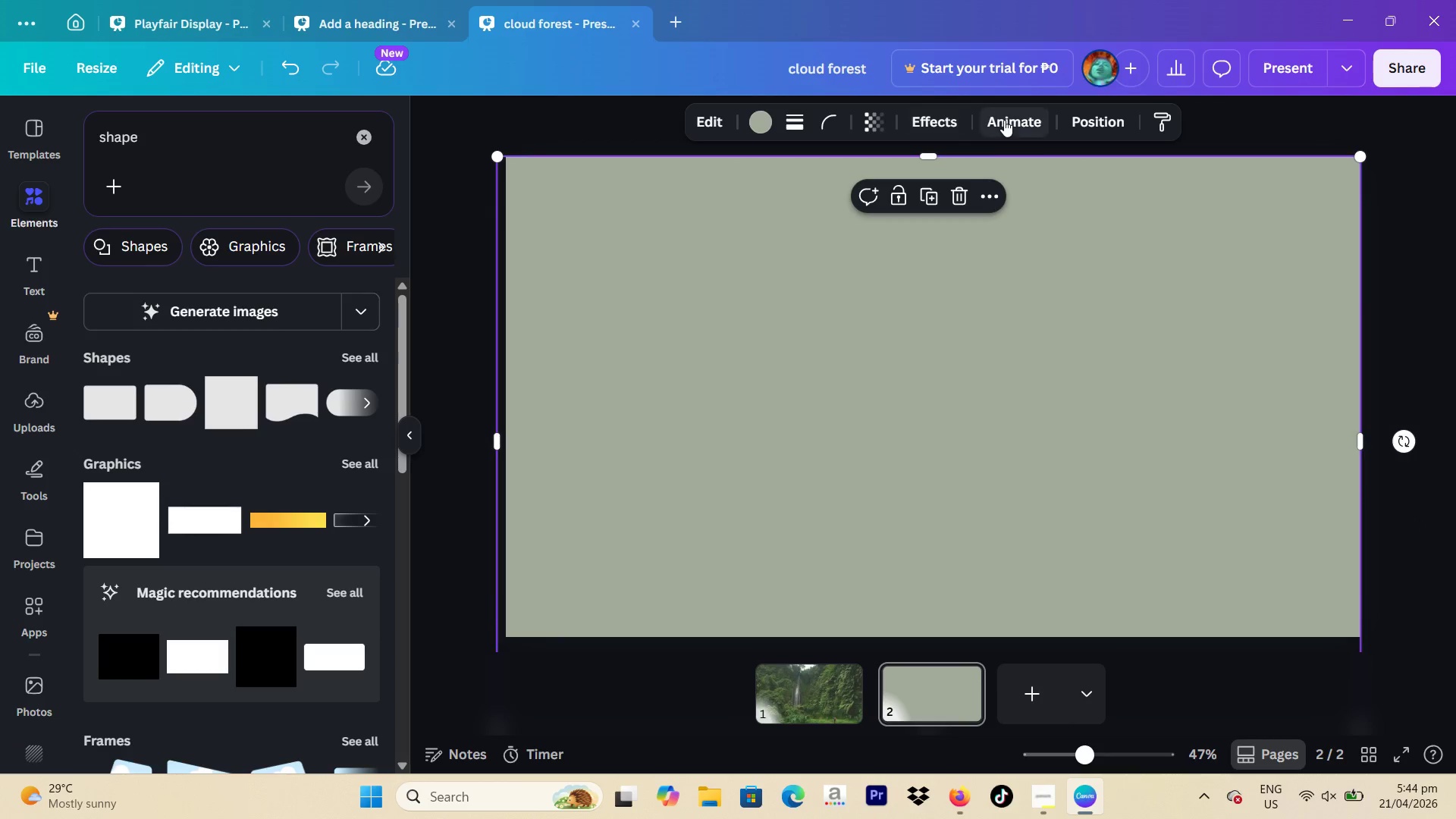 
left_click([880, 126])
 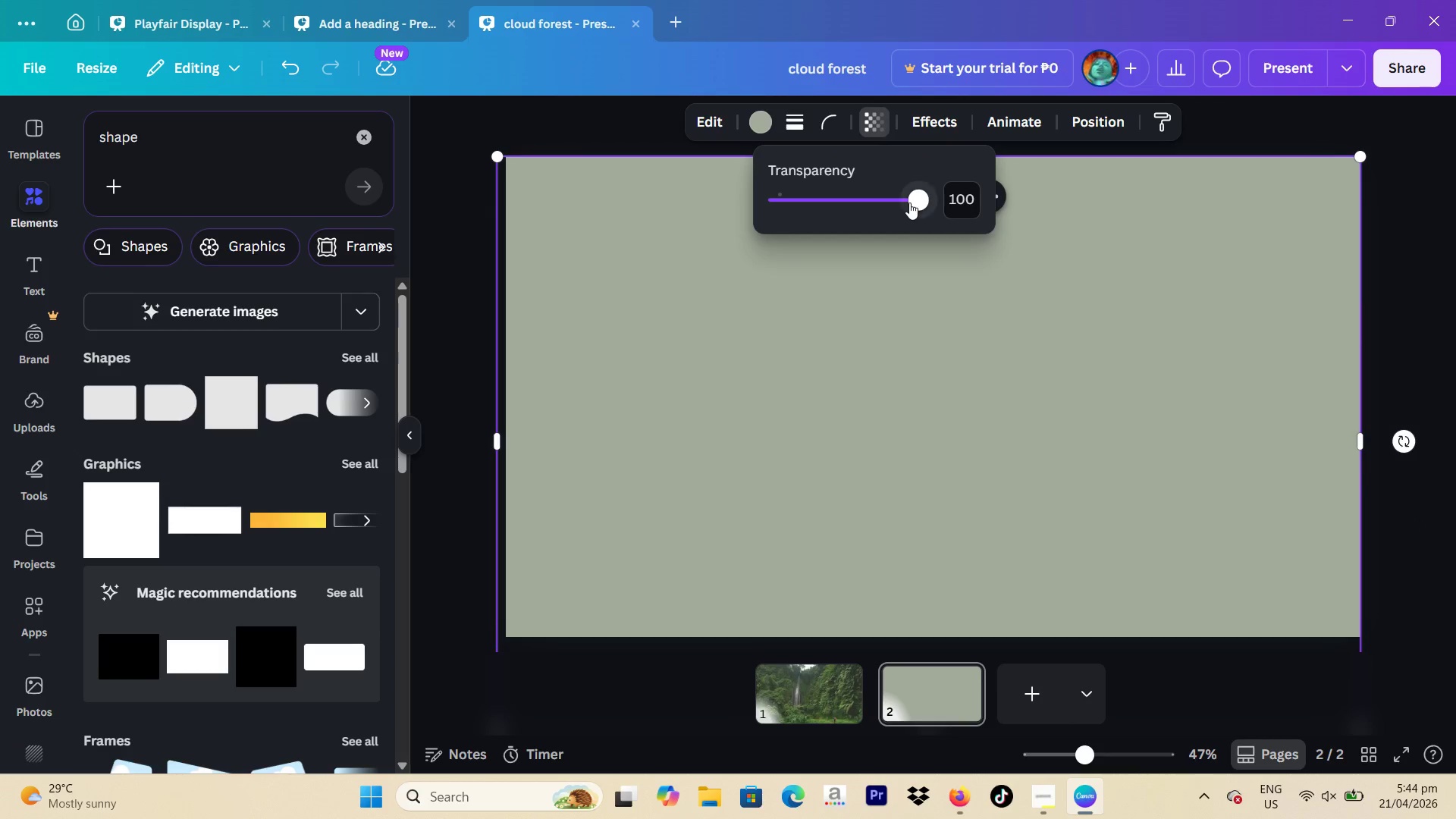 
left_click_drag(start_coordinate=[886, 202], to_coordinate=[805, 213])
 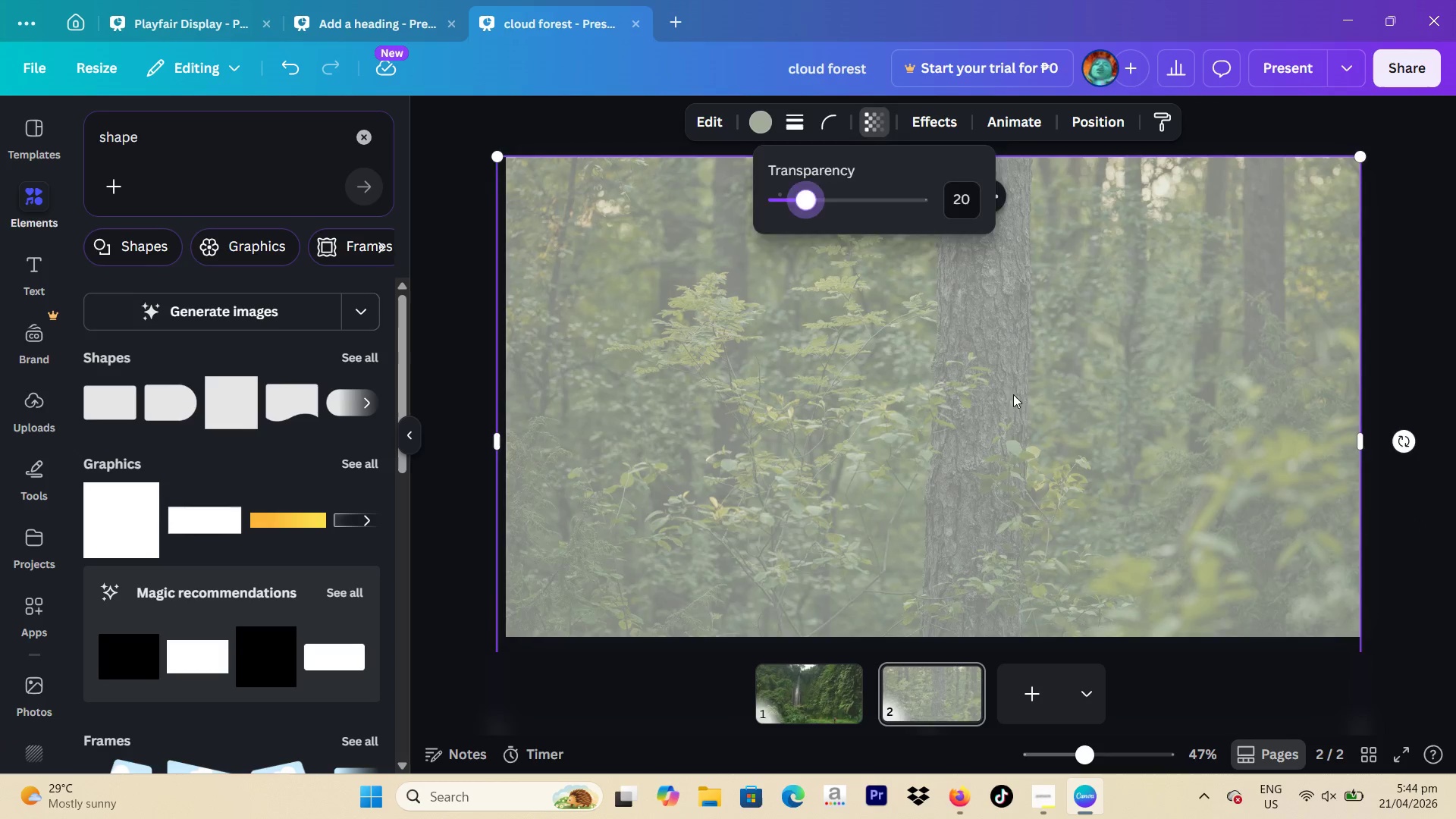 
left_click_drag(start_coordinate=[1015, 400], to_coordinate=[996, 569])
 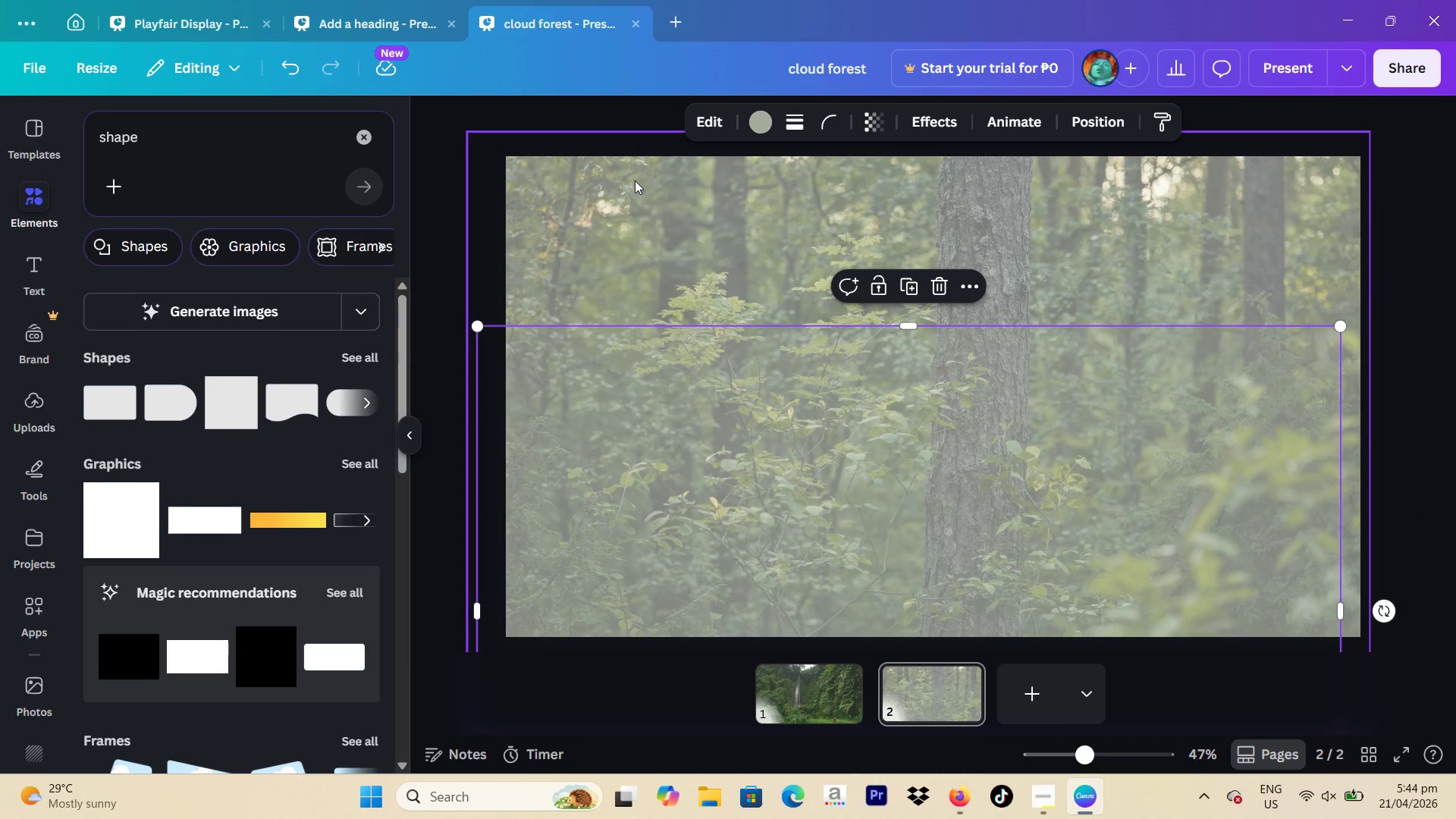 
left_click([635, 180])
 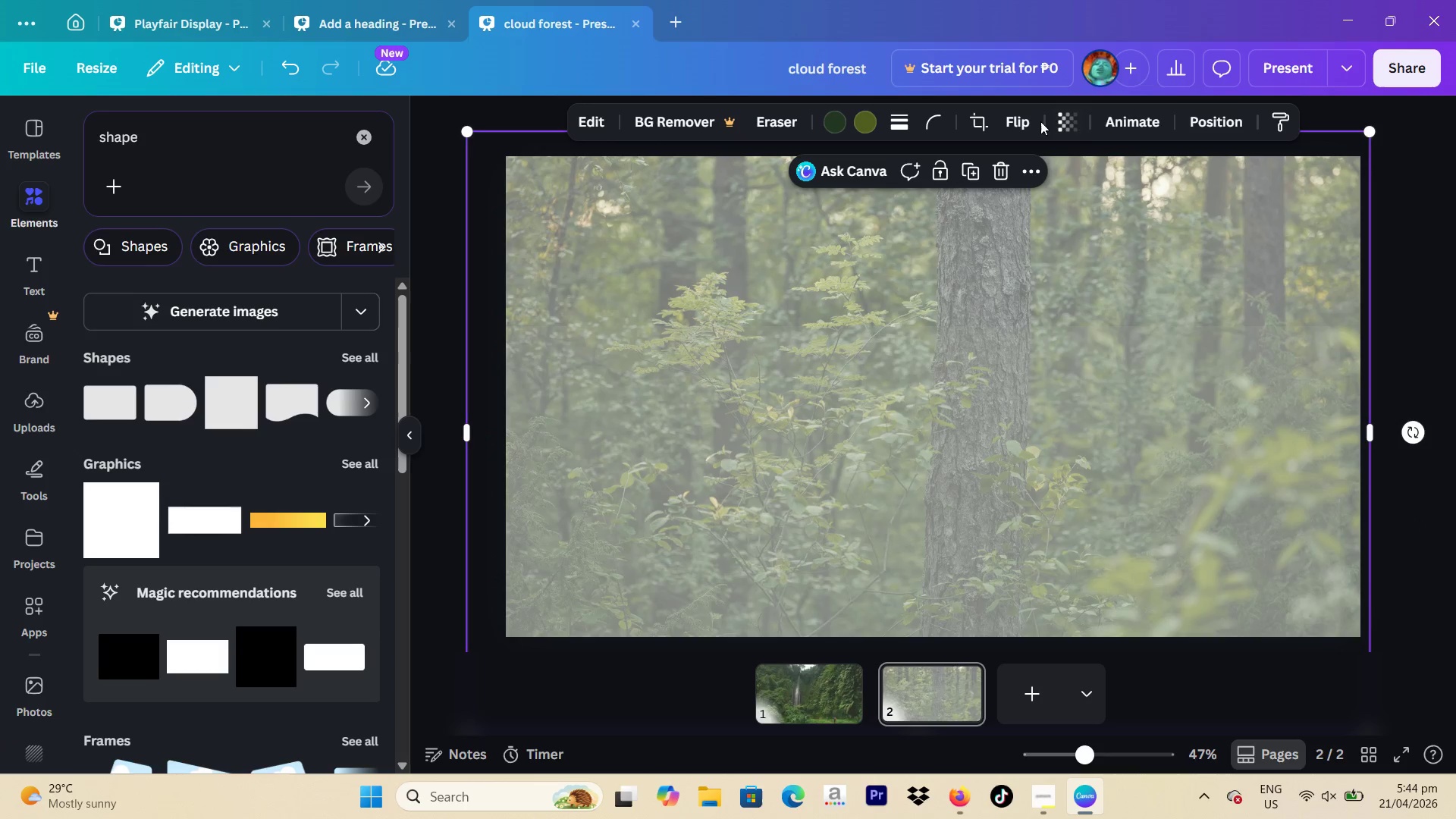 
left_click([1075, 121])
 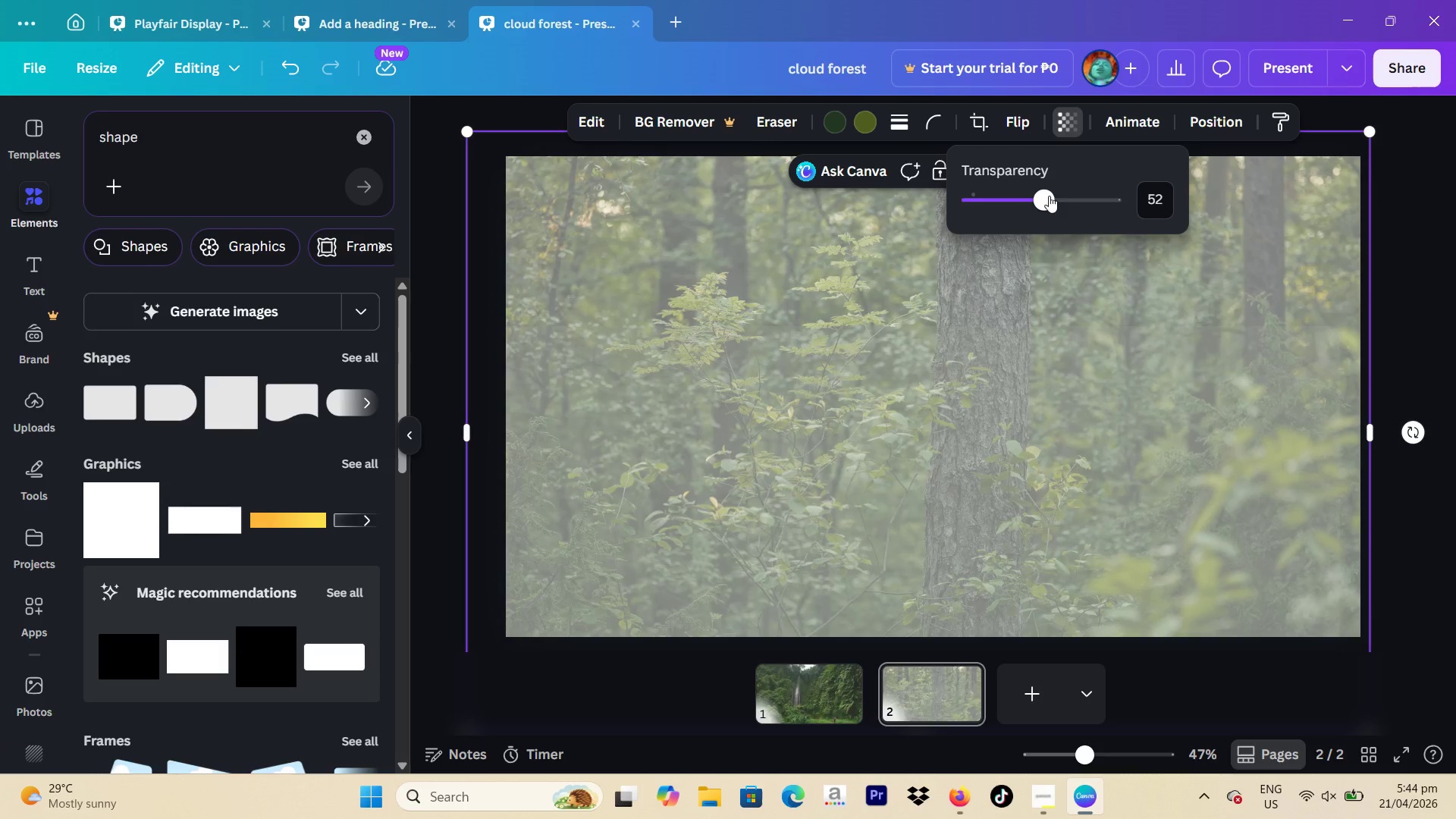 
left_click_drag(start_coordinate=[1056, 193], to_coordinate=[1301, 192])
 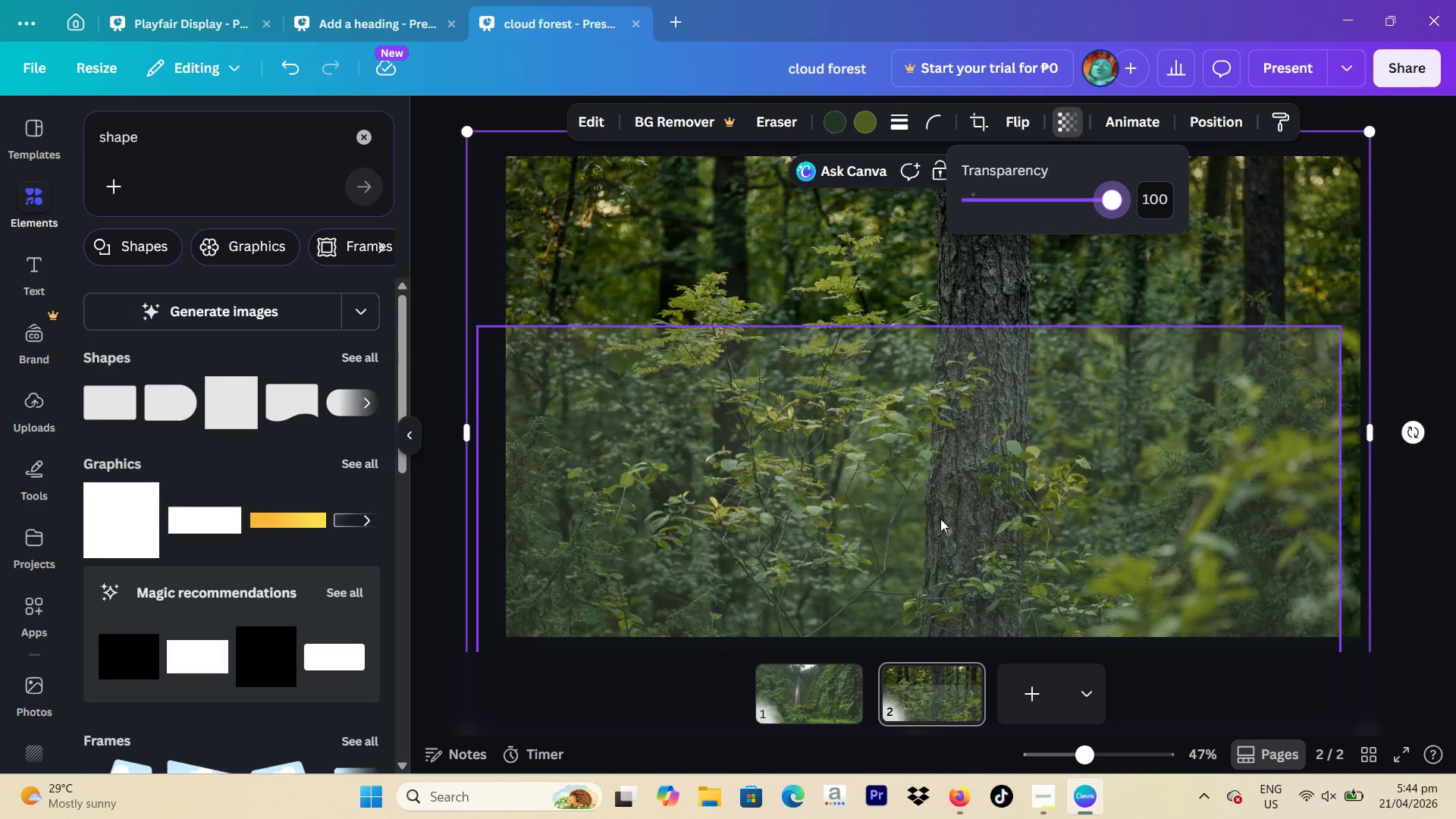 
left_click([940, 519])
 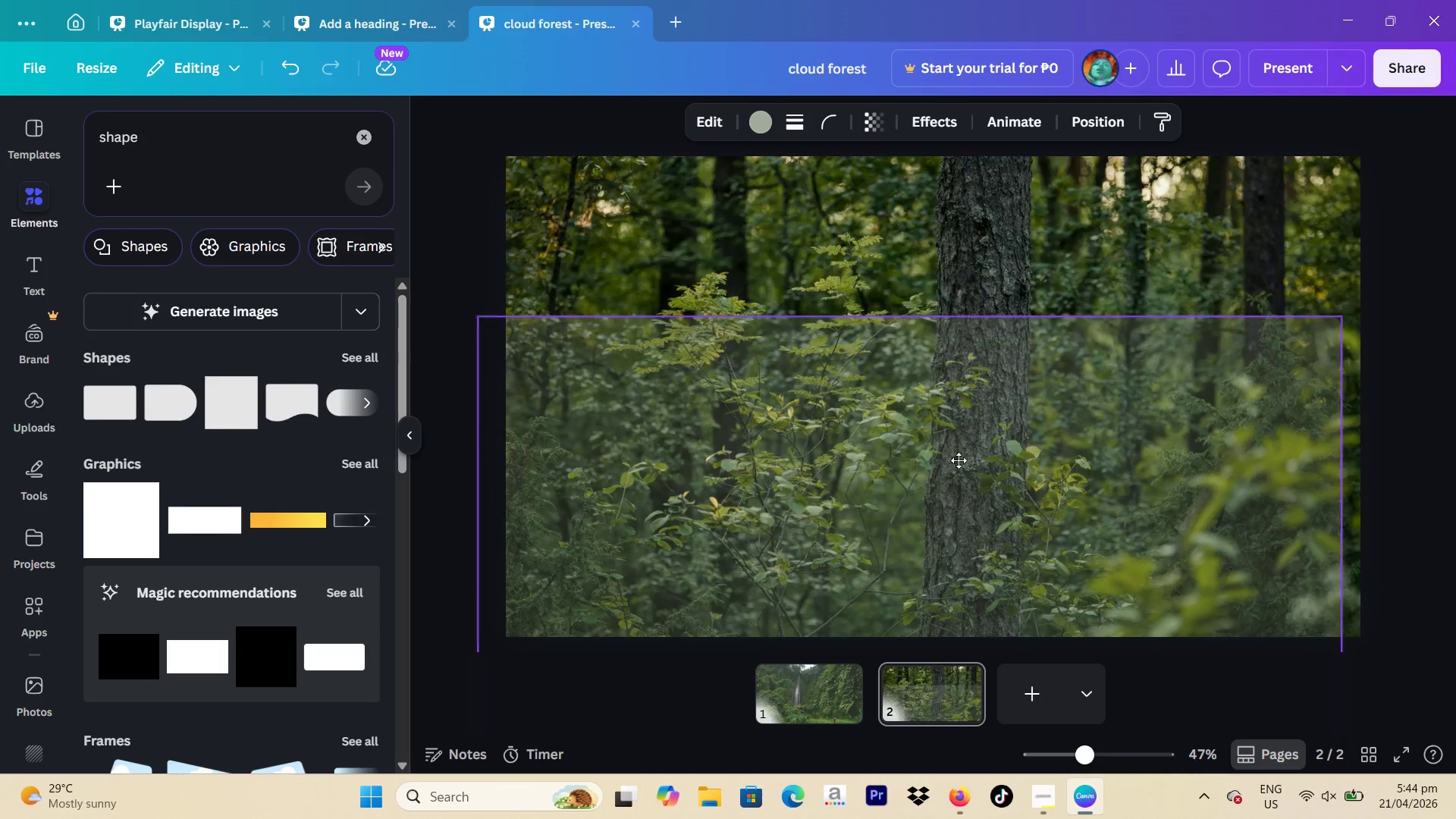 
left_click_drag(start_coordinate=[940, 519], to_coordinate=[948, 315])
 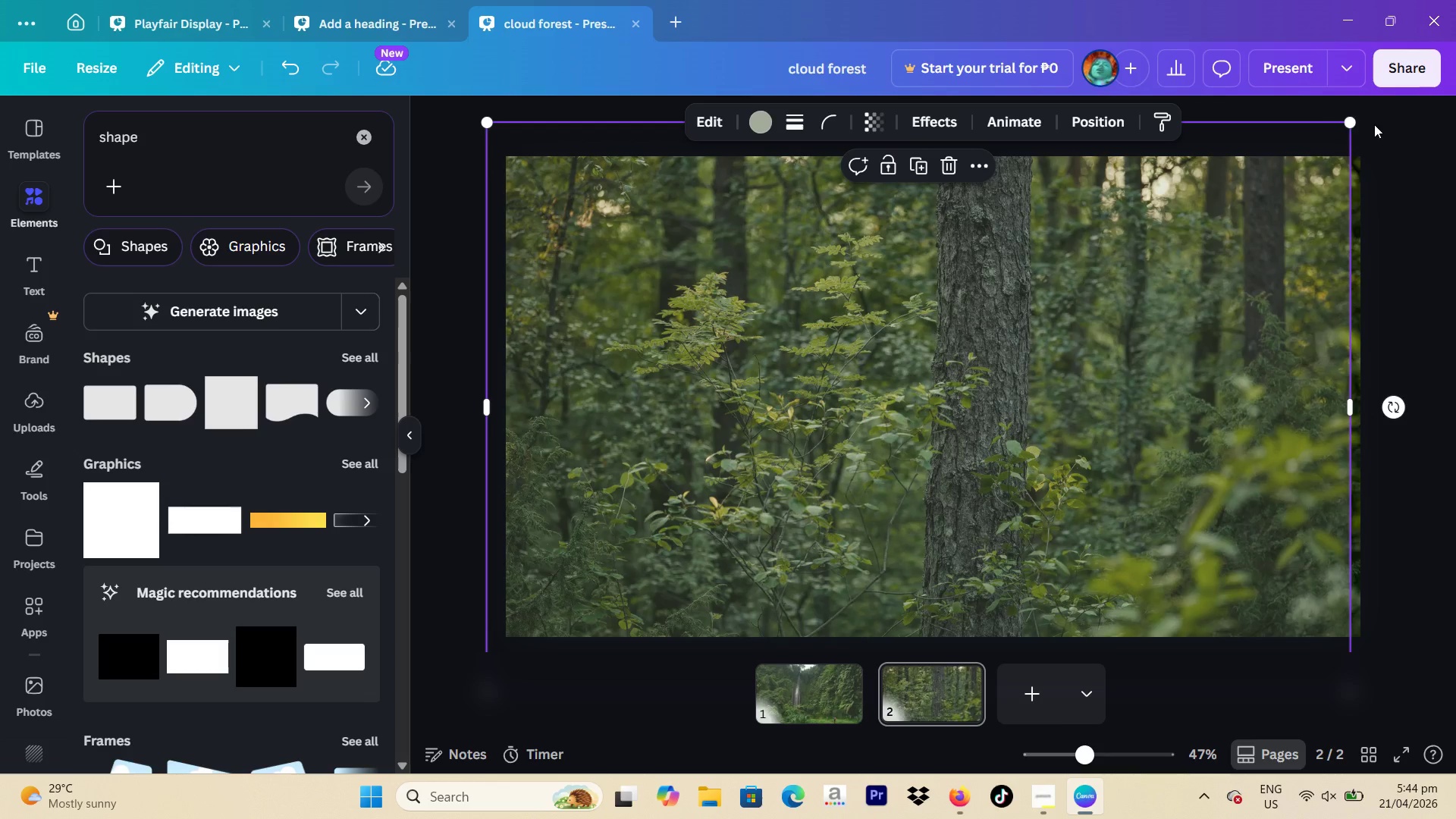 
left_click_drag(start_coordinate=[1351, 125], to_coordinate=[1372, 125])
 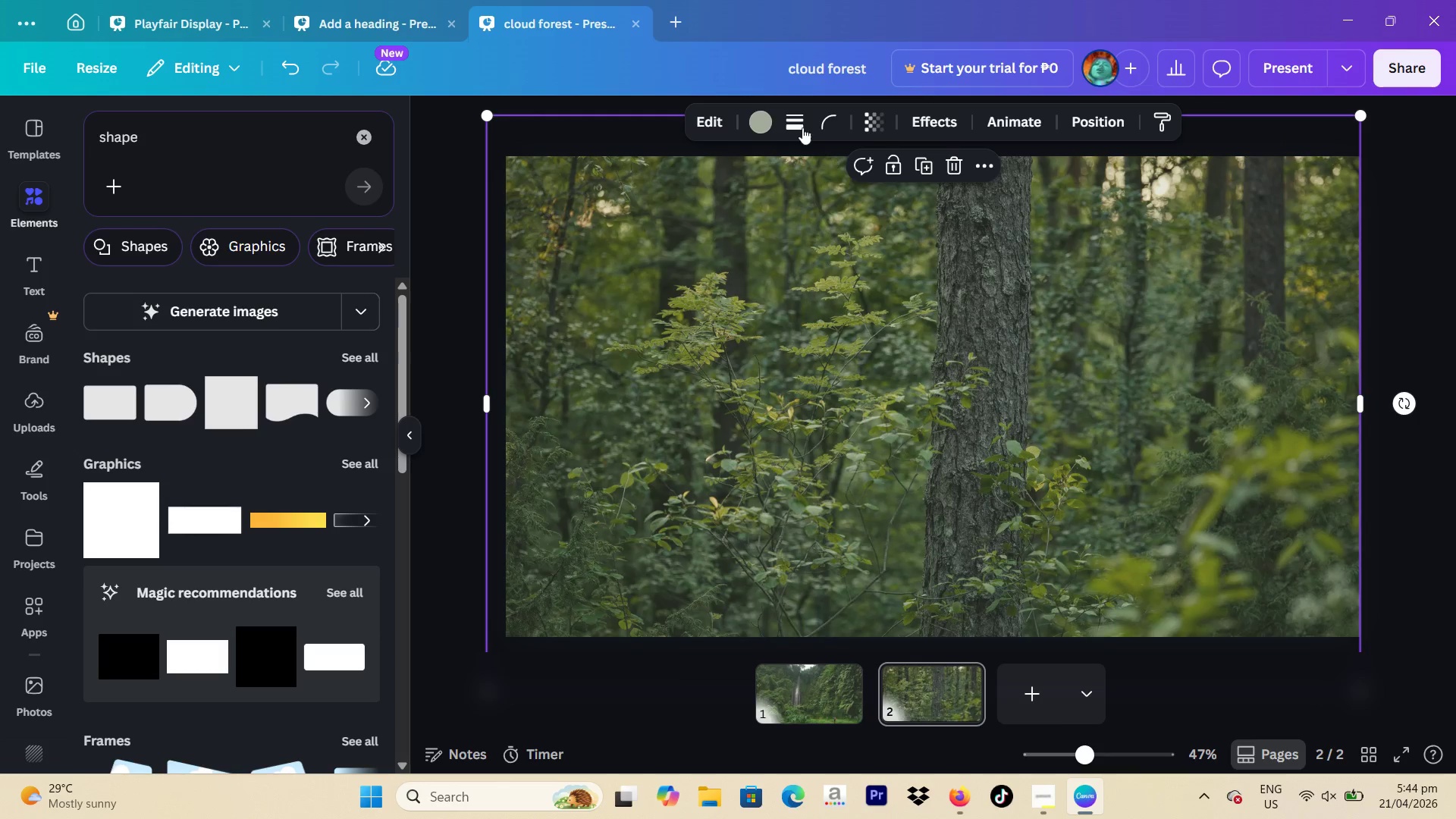 
left_click([767, 119])
 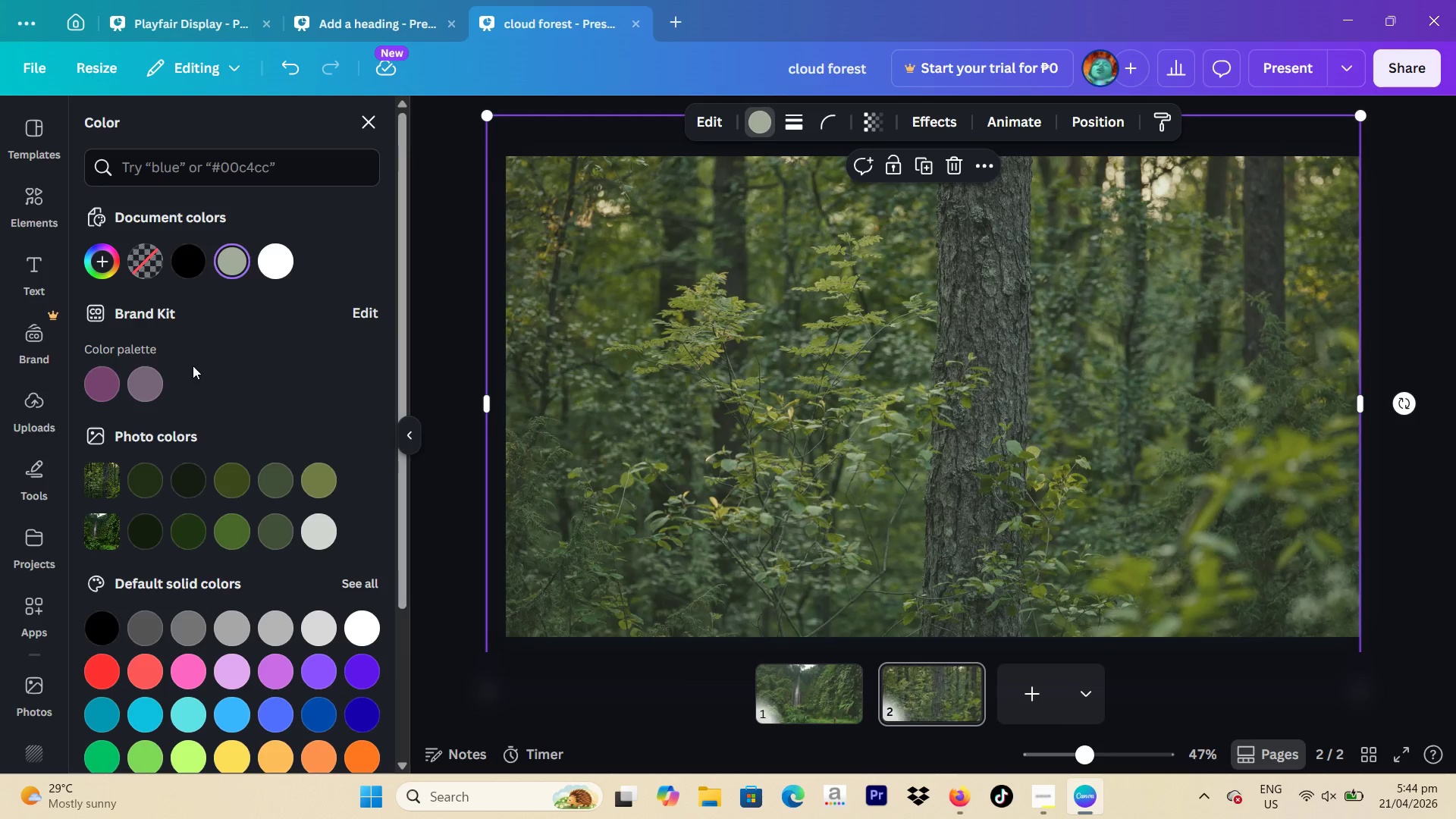 
scroll: coordinate [336, 557], scroll_direction: down, amount: 5.0
 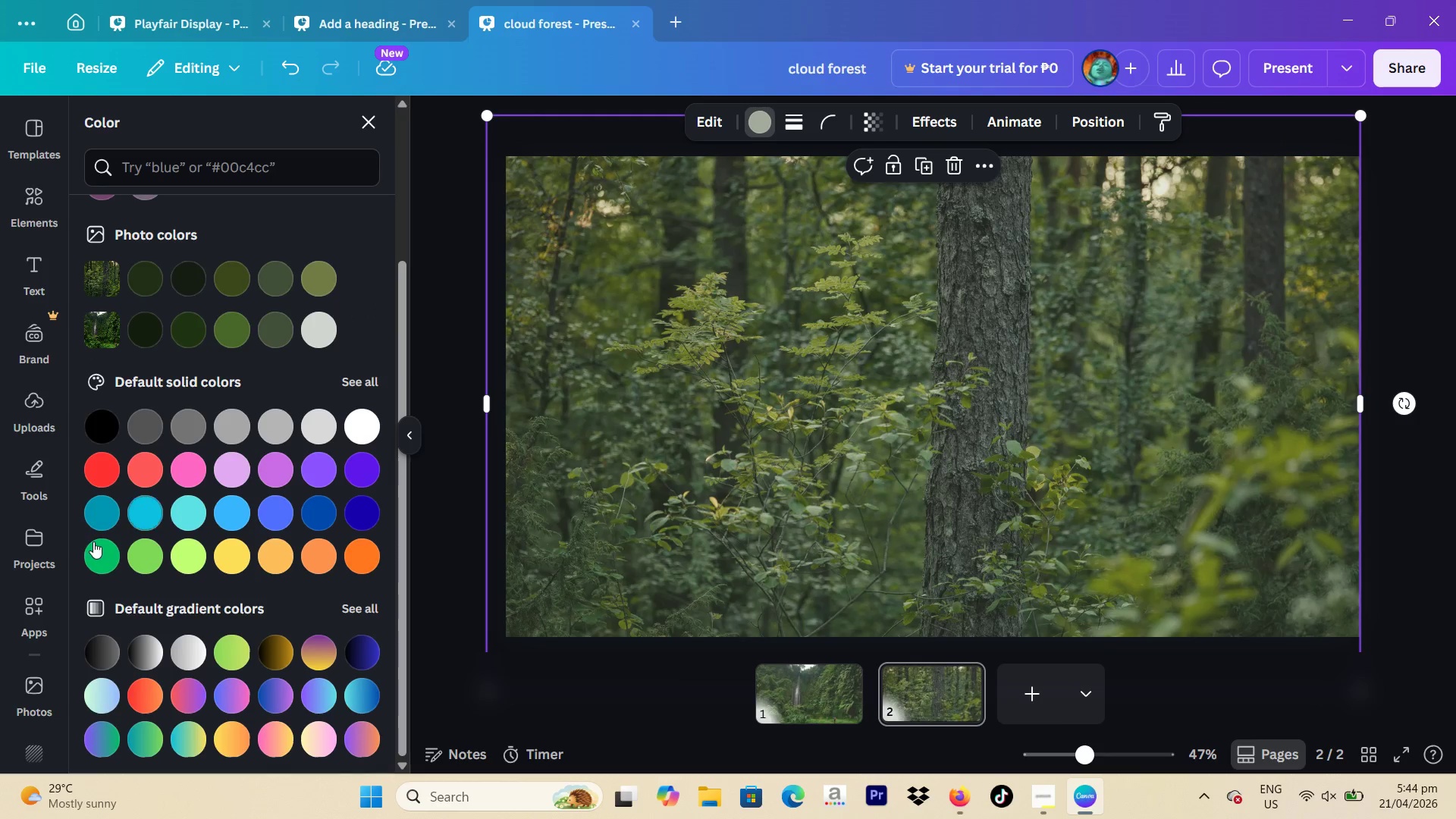 
left_click([108, 551])
 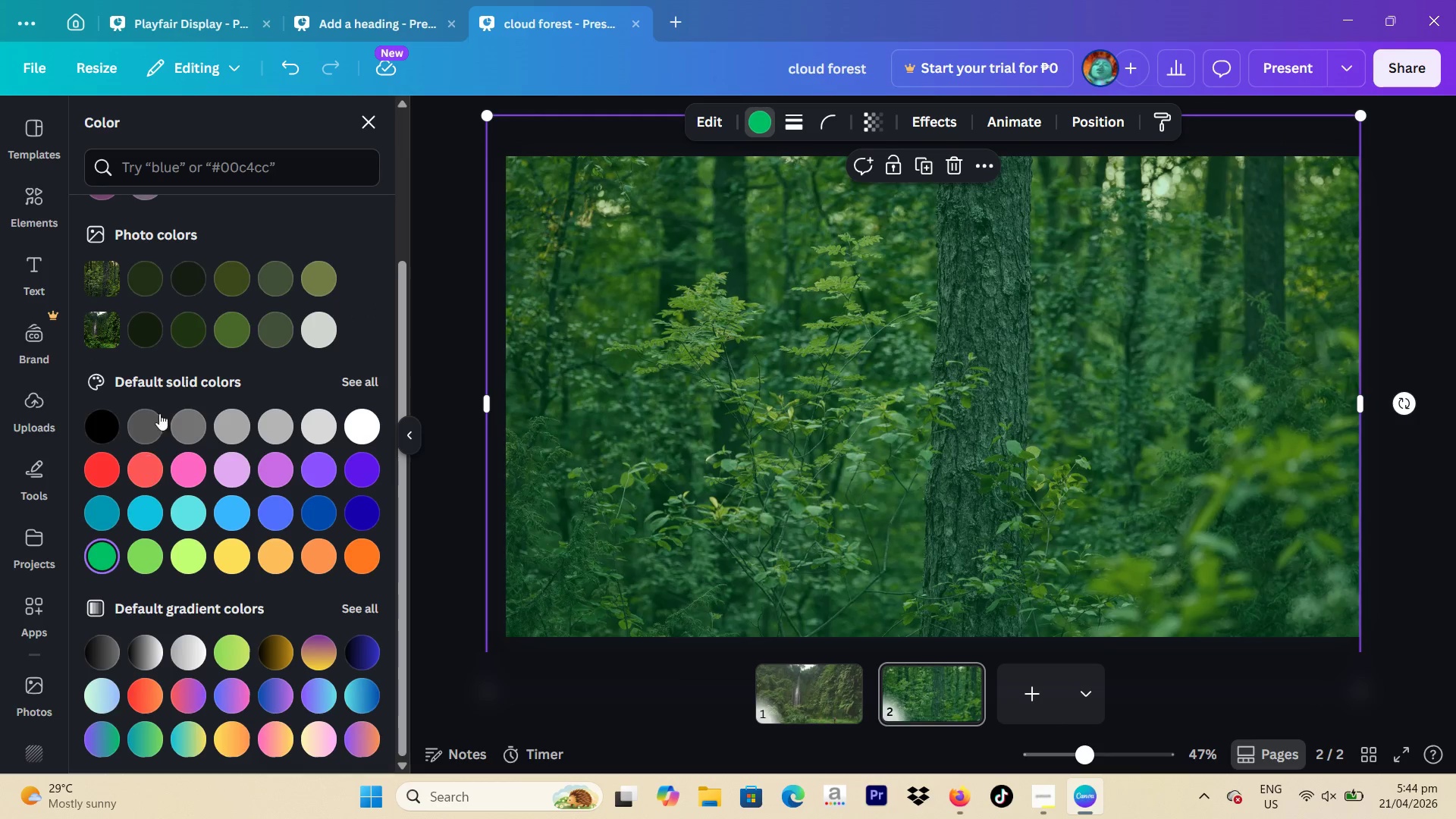 
scroll: coordinate [165, 403], scroll_direction: up, amount: 3.0
 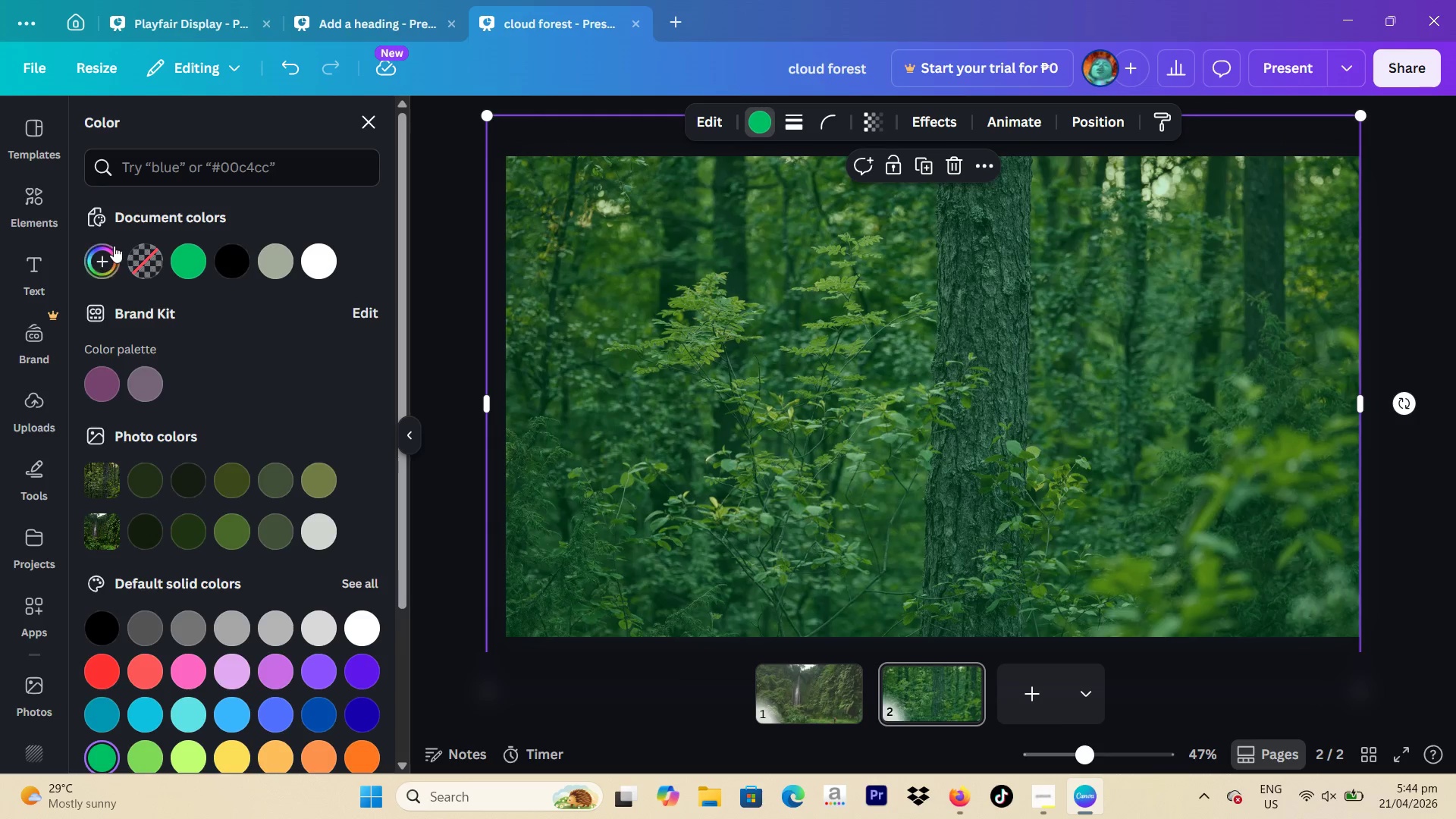 
left_click([105, 254])
 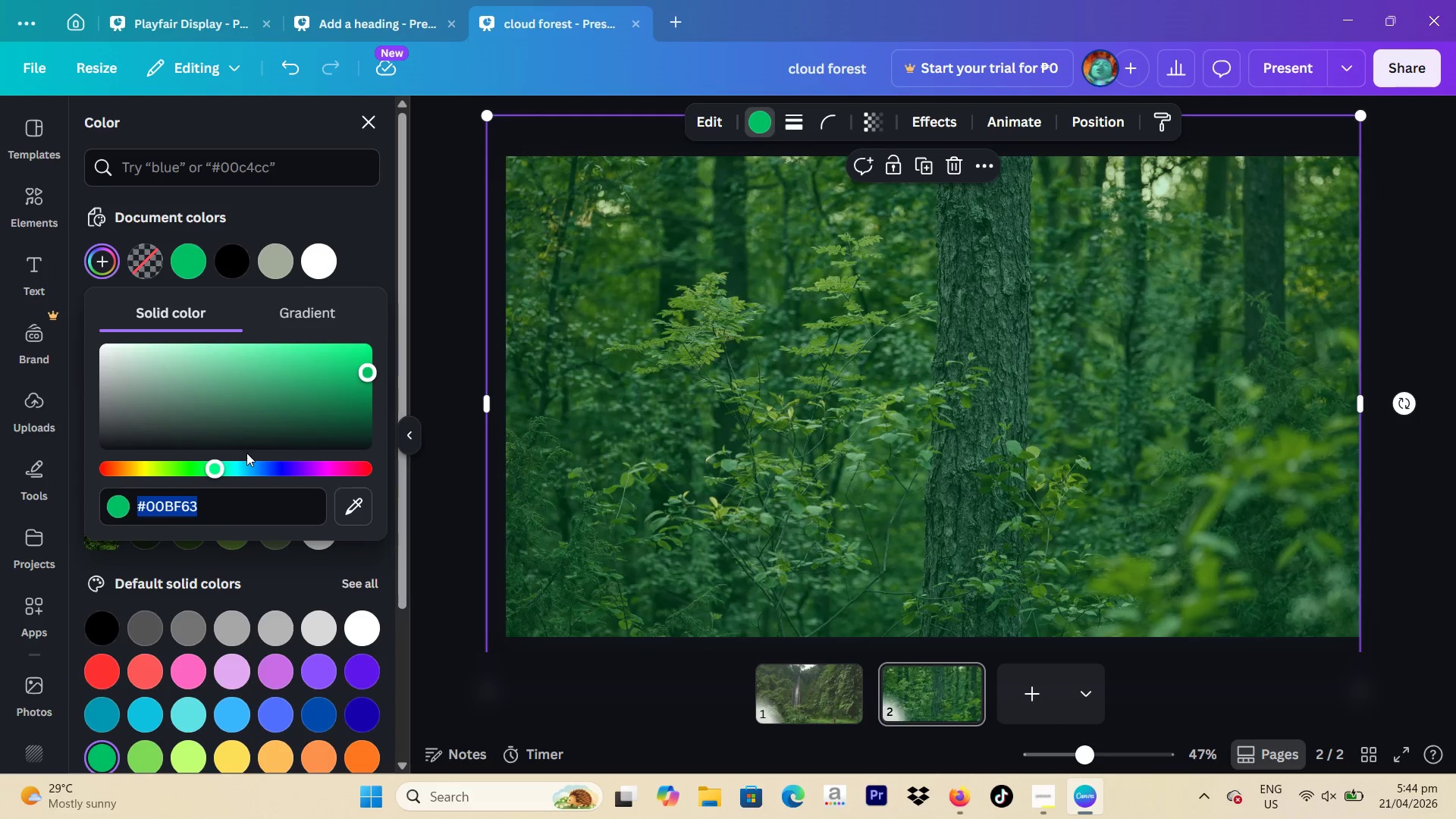 
left_click([232, 463])
 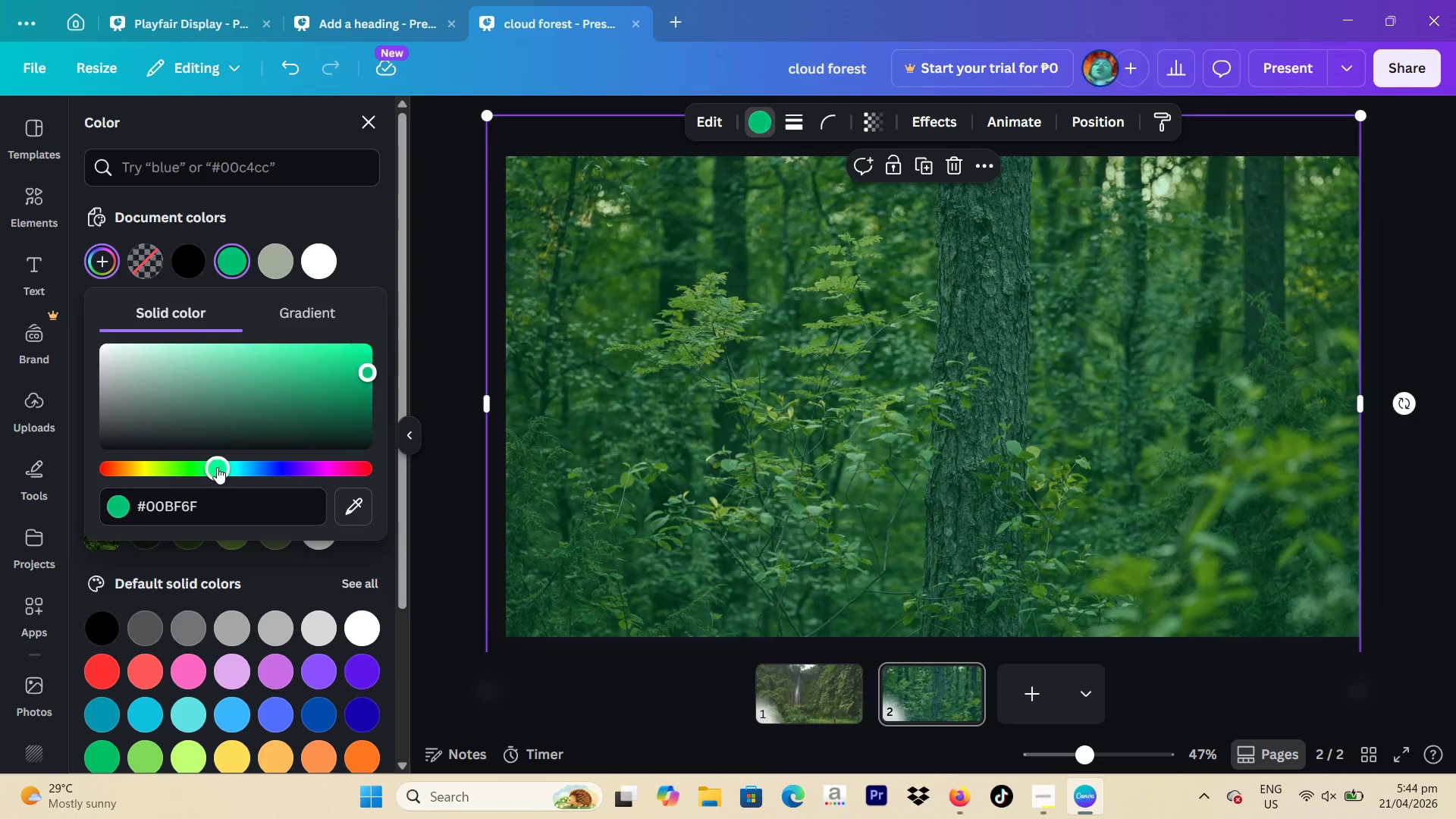 
left_click_drag(start_coordinate=[283, 362], to_coordinate=[312, 331])
 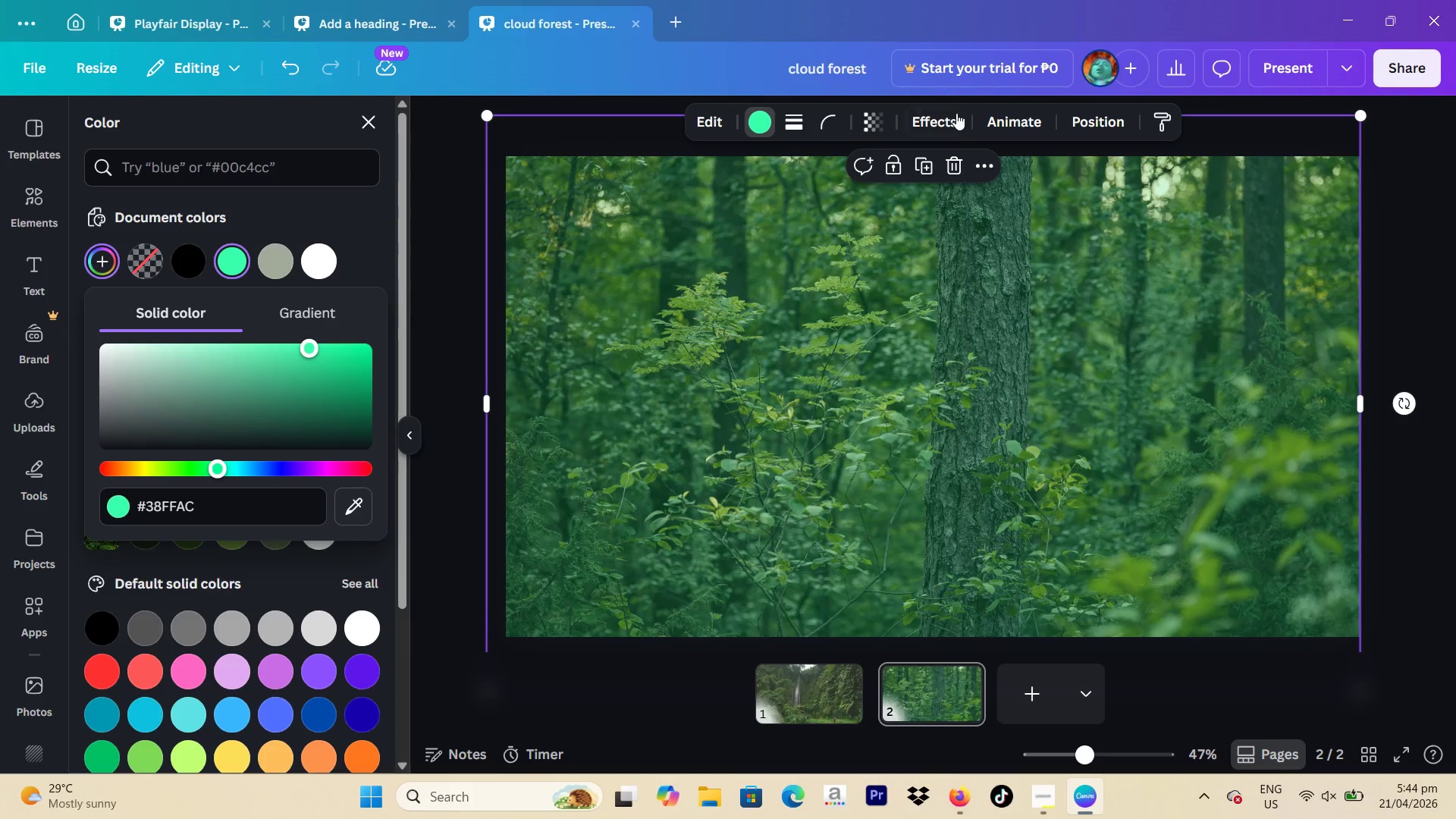 
left_click([866, 118])
 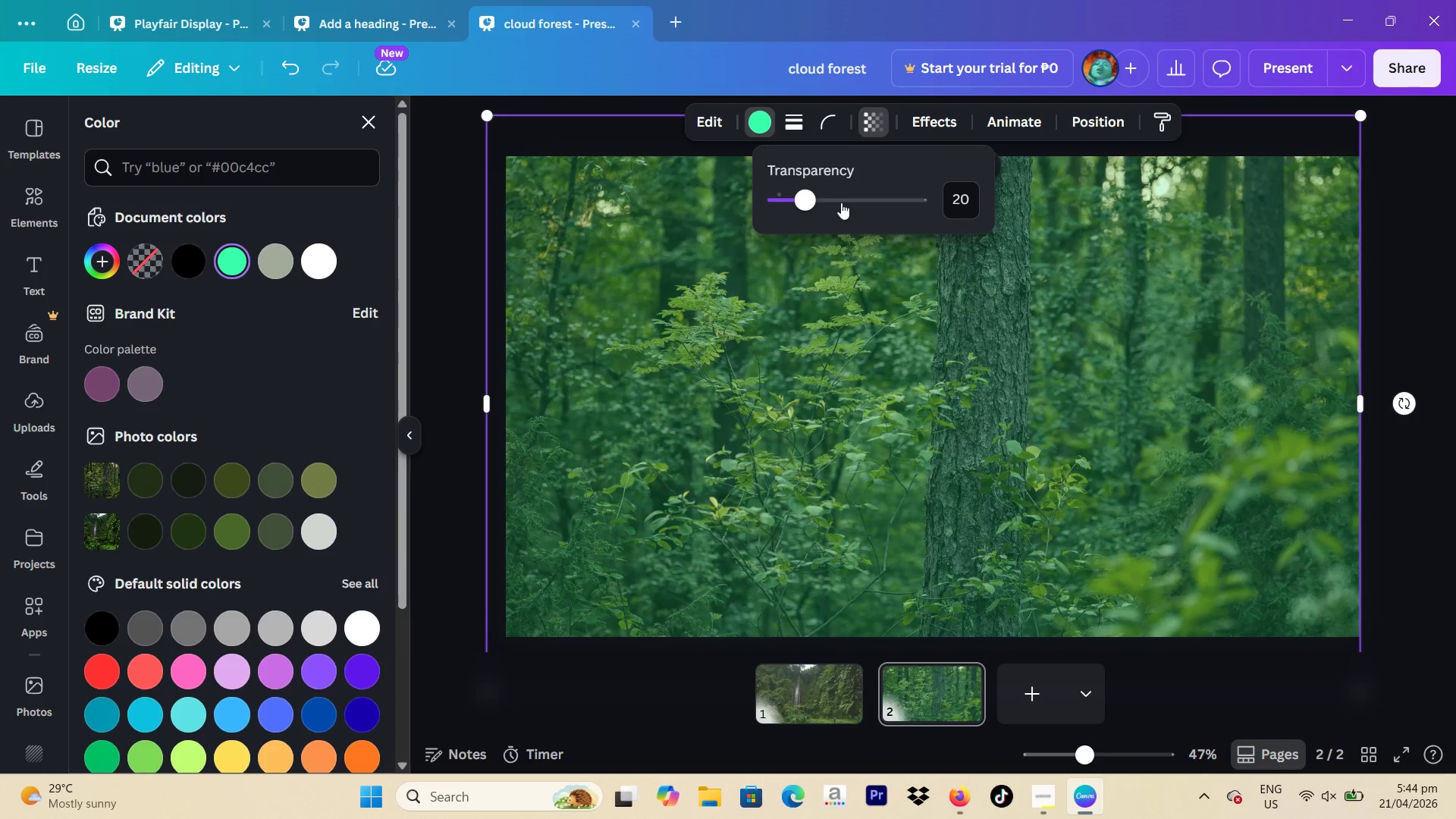 
left_click_drag(start_coordinate=[841, 199], to_coordinate=[846, 201])
 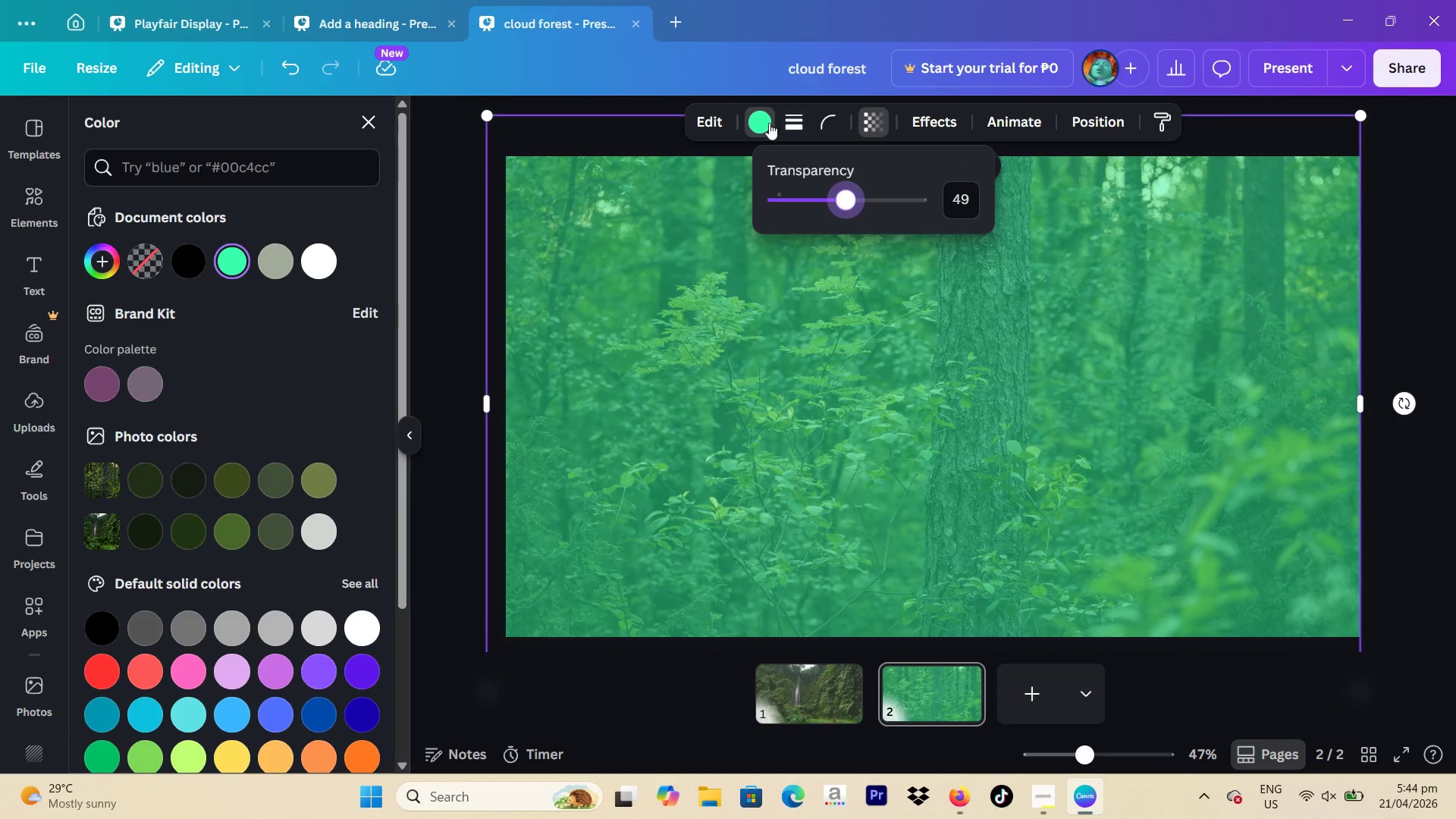 
left_click([755, 122])
 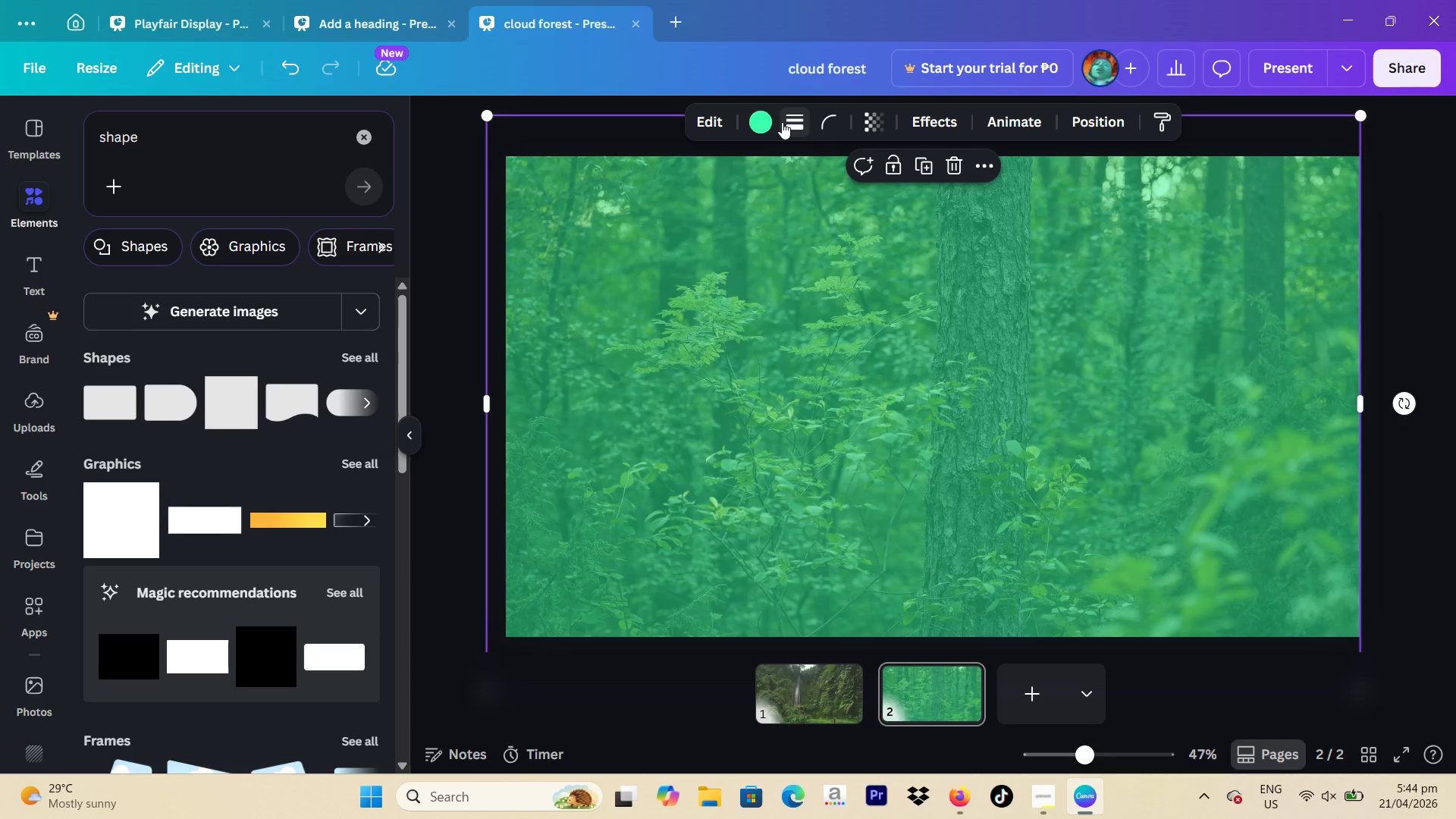 
left_click([755, 123])
 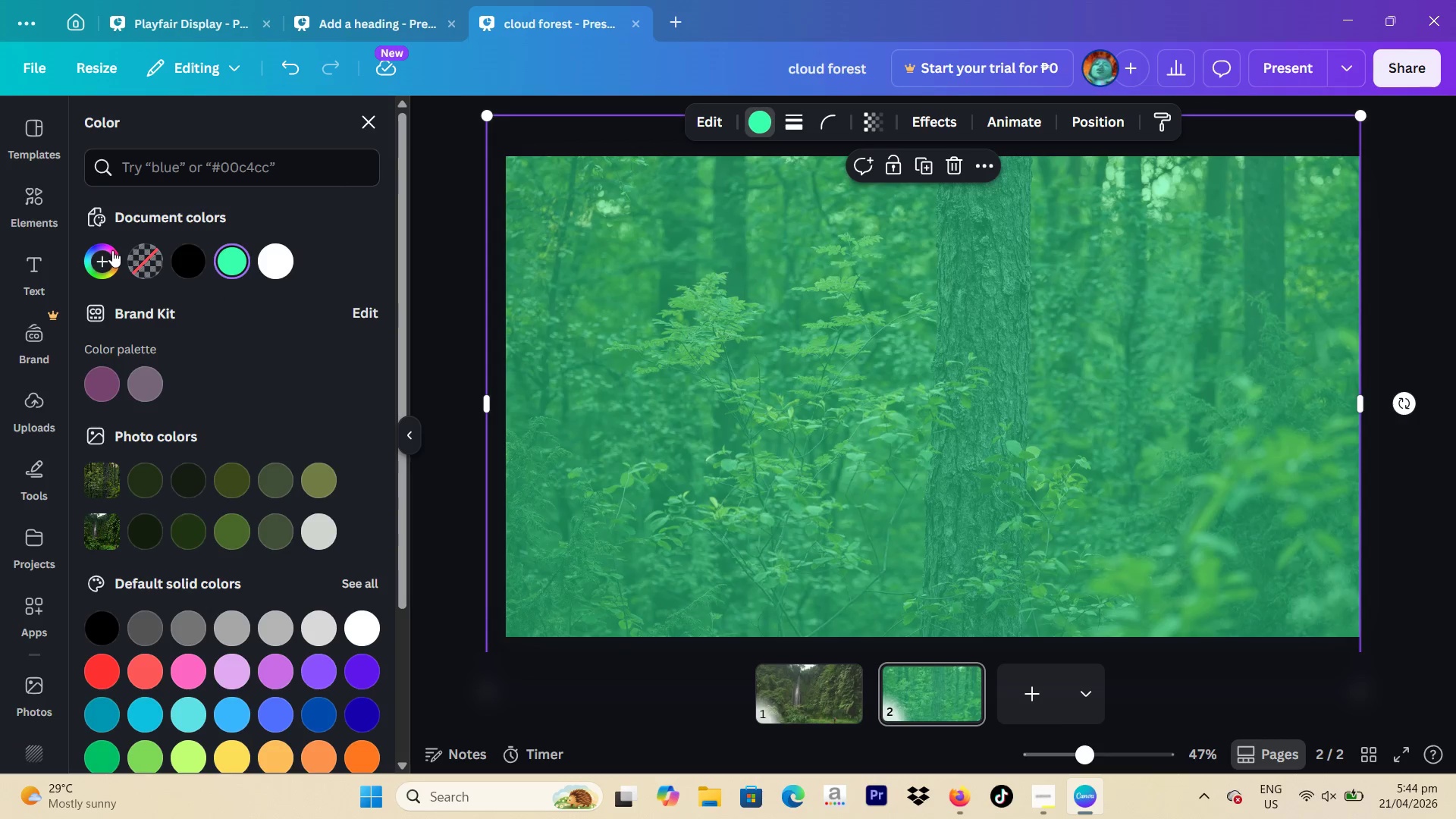 
left_click([112, 250])
 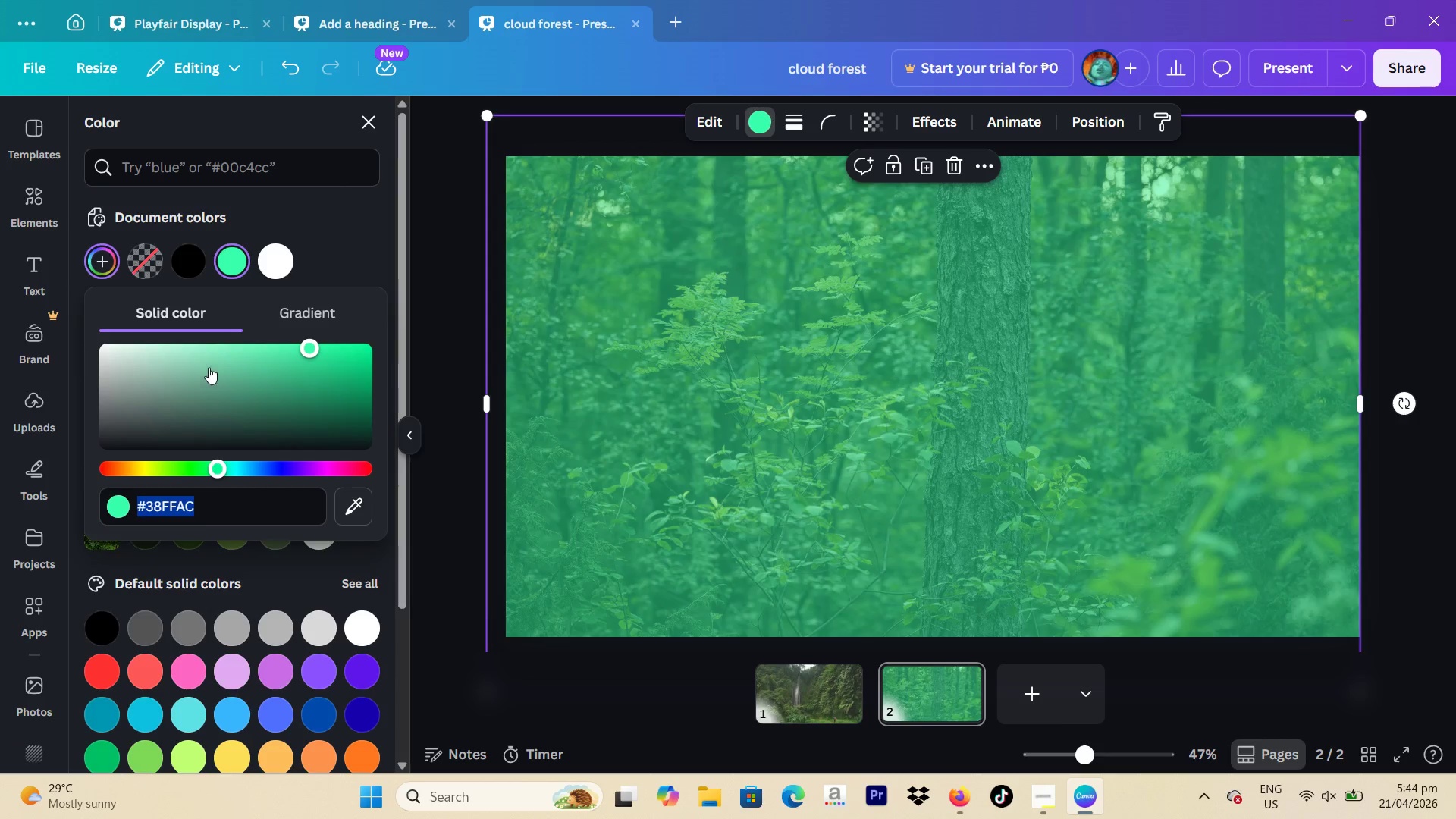 
left_click_drag(start_coordinate=[224, 356], to_coordinate=[195, 337])
 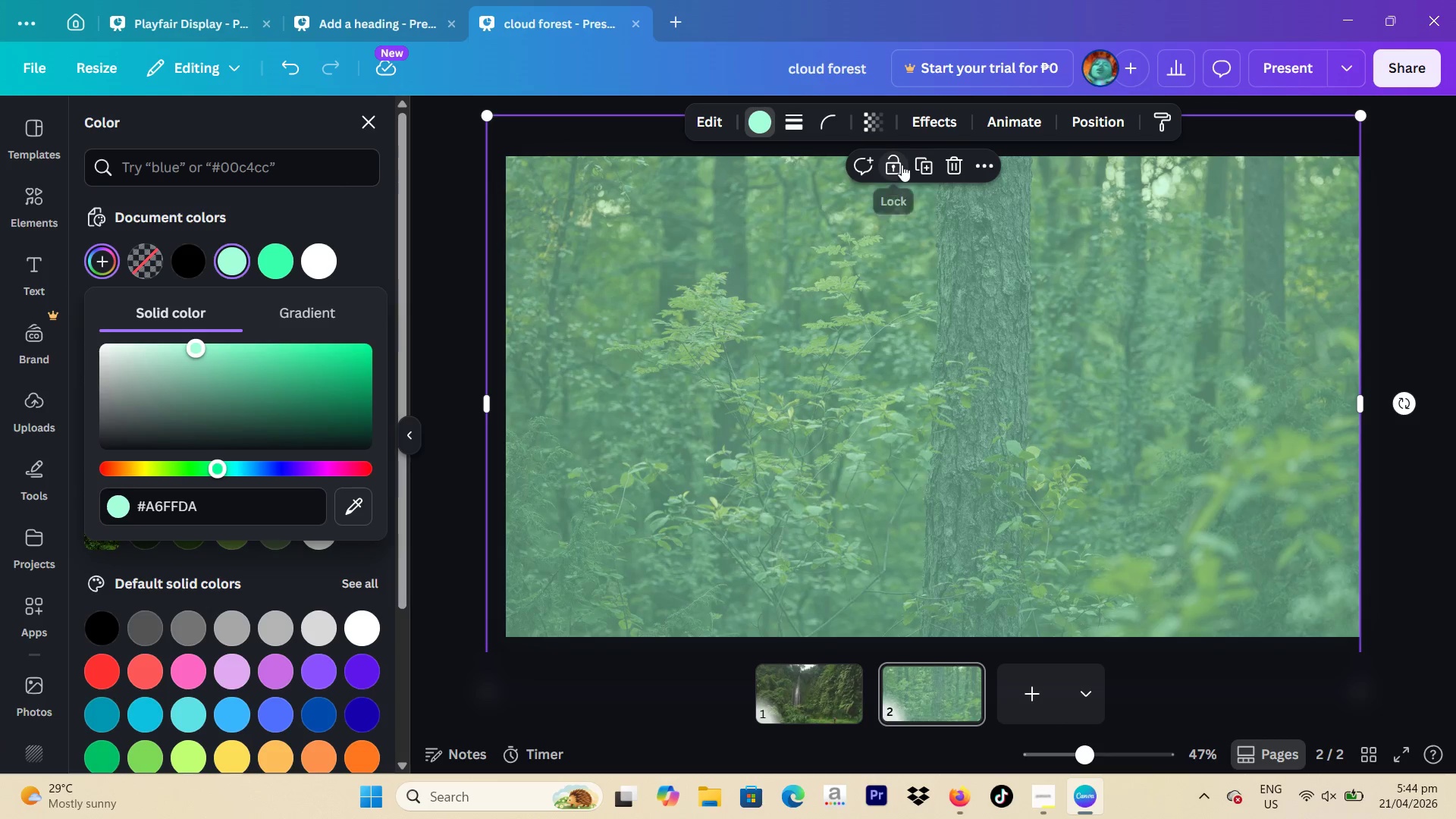 
left_click([921, 165])
 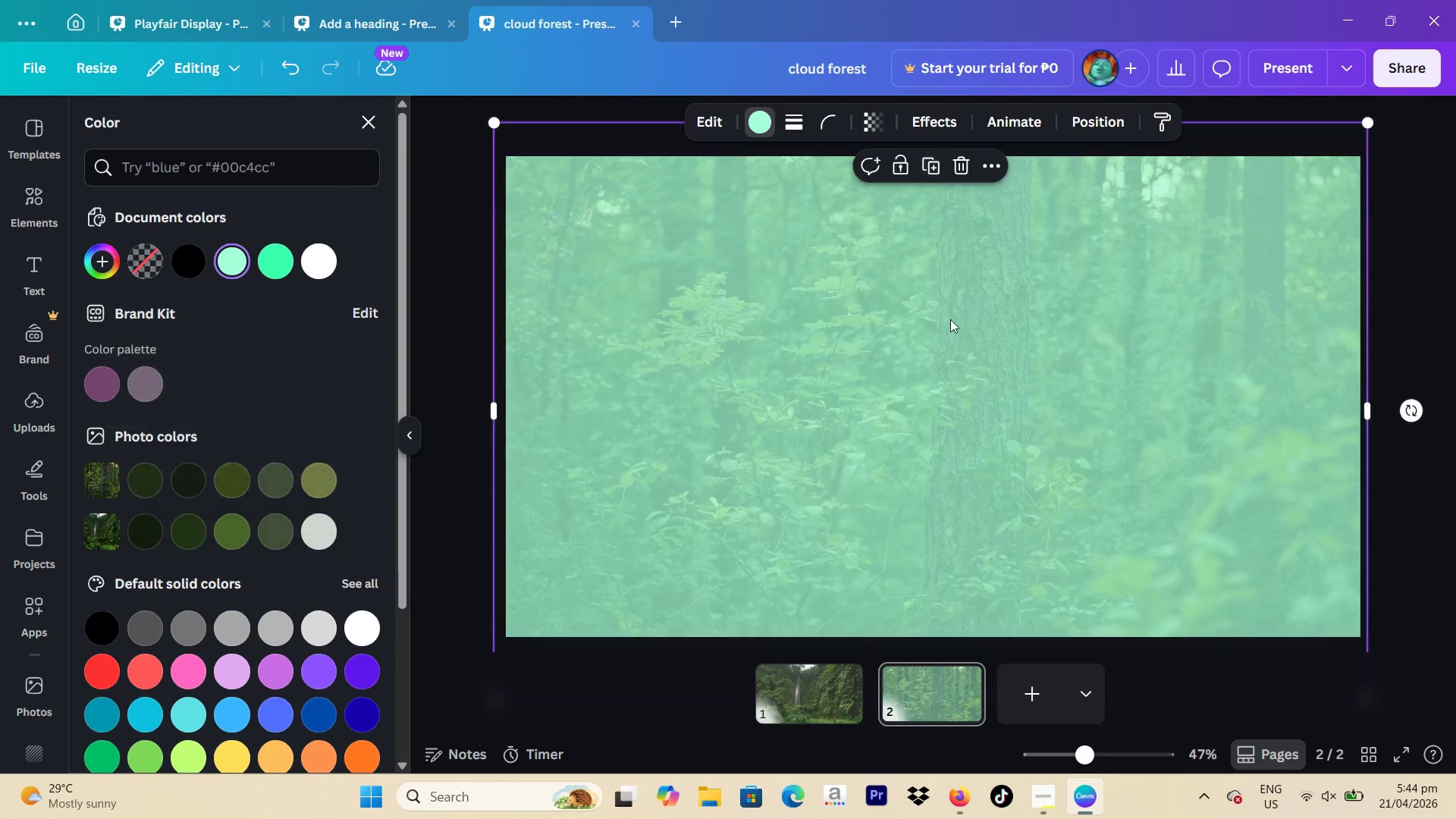 
left_click_drag(start_coordinate=[952, 319], to_coordinate=[792, 707])
 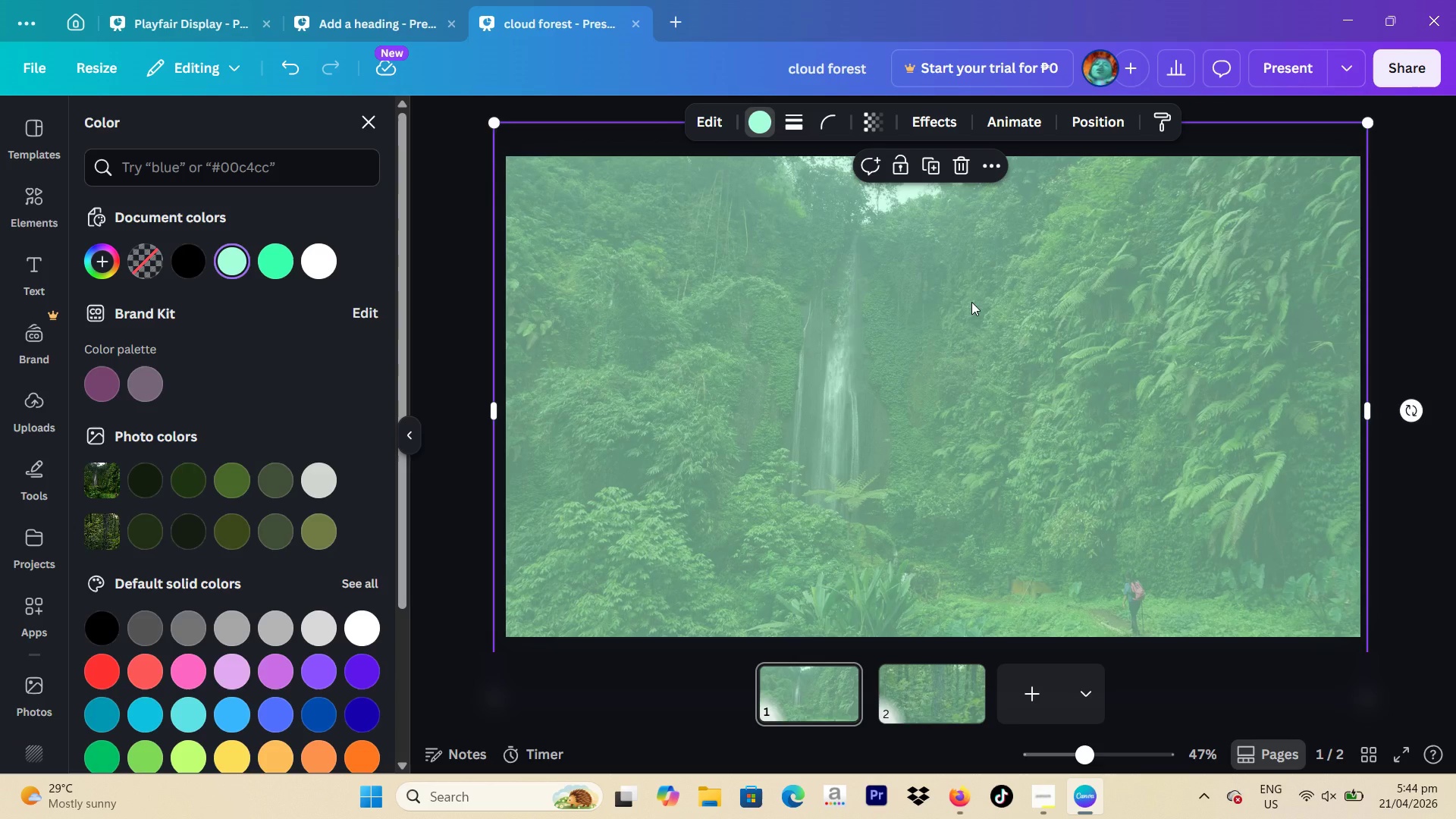 
left_click_drag(start_coordinate=[971, 302], to_coordinate=[948, 448])
 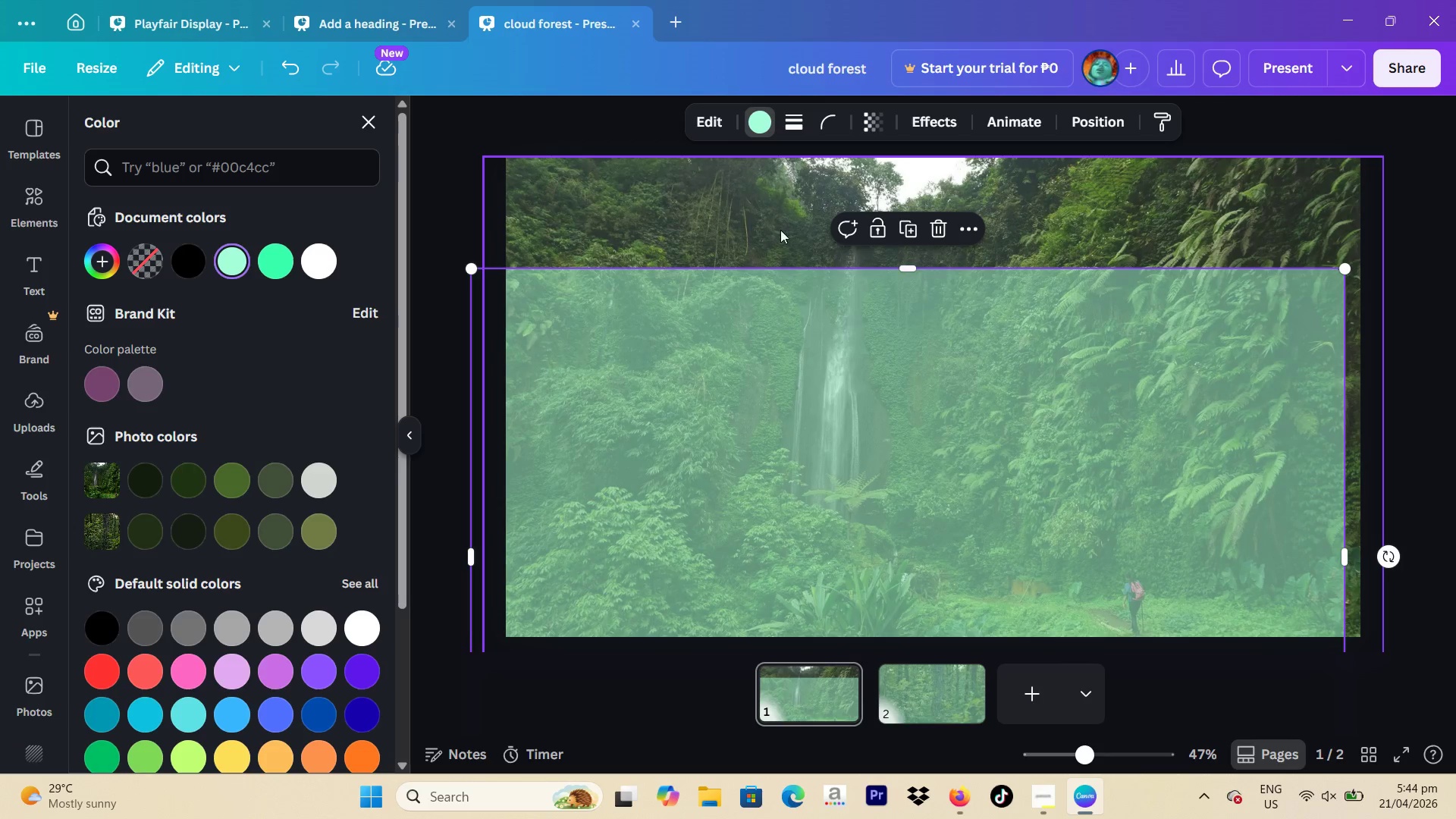 
left_click([765, 226])
 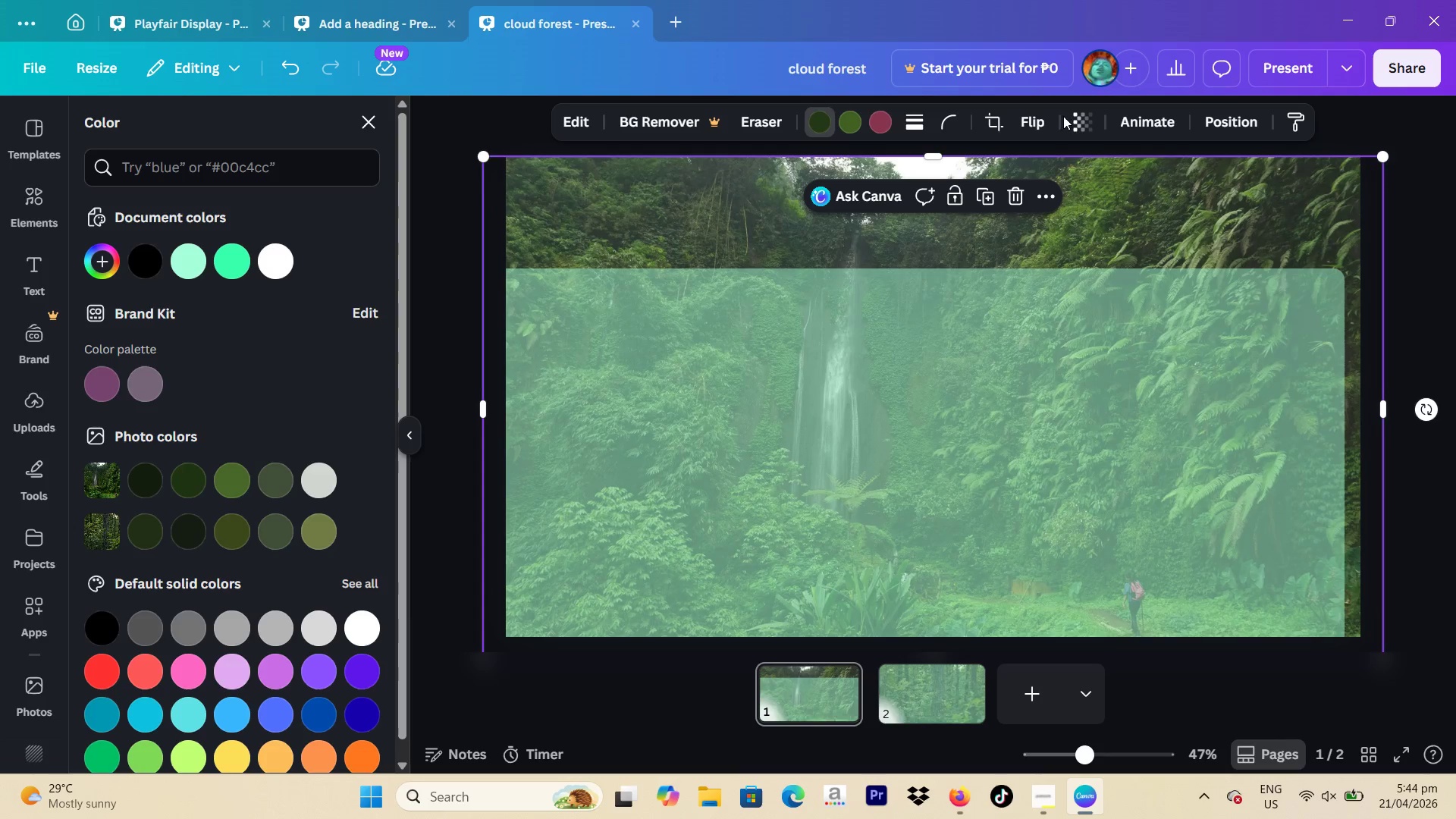 
left_click([1084, 121])
 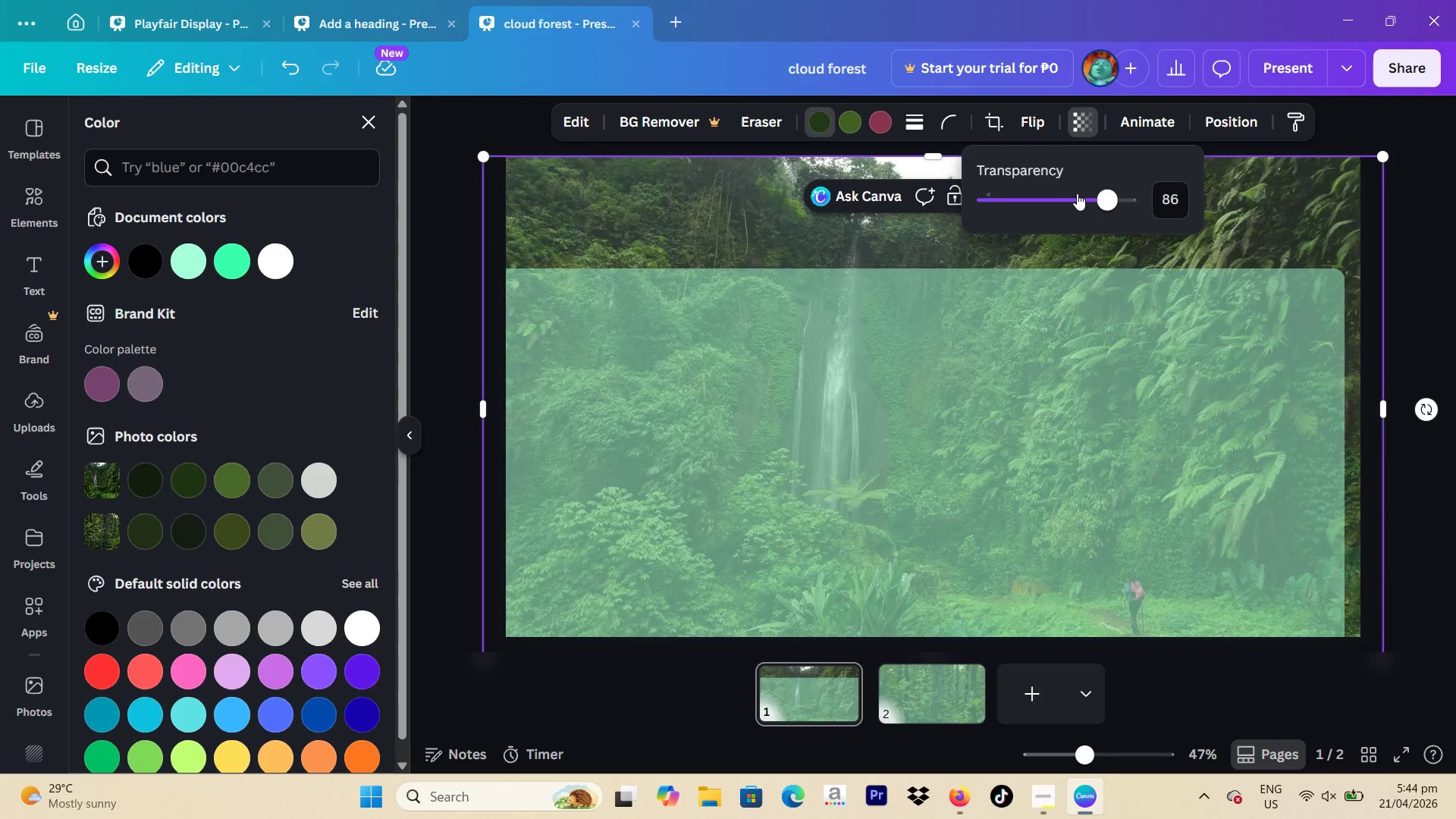 
left_click_drag(start_coordinate=[1087, 197], to_coordinate=[1235, 197])
 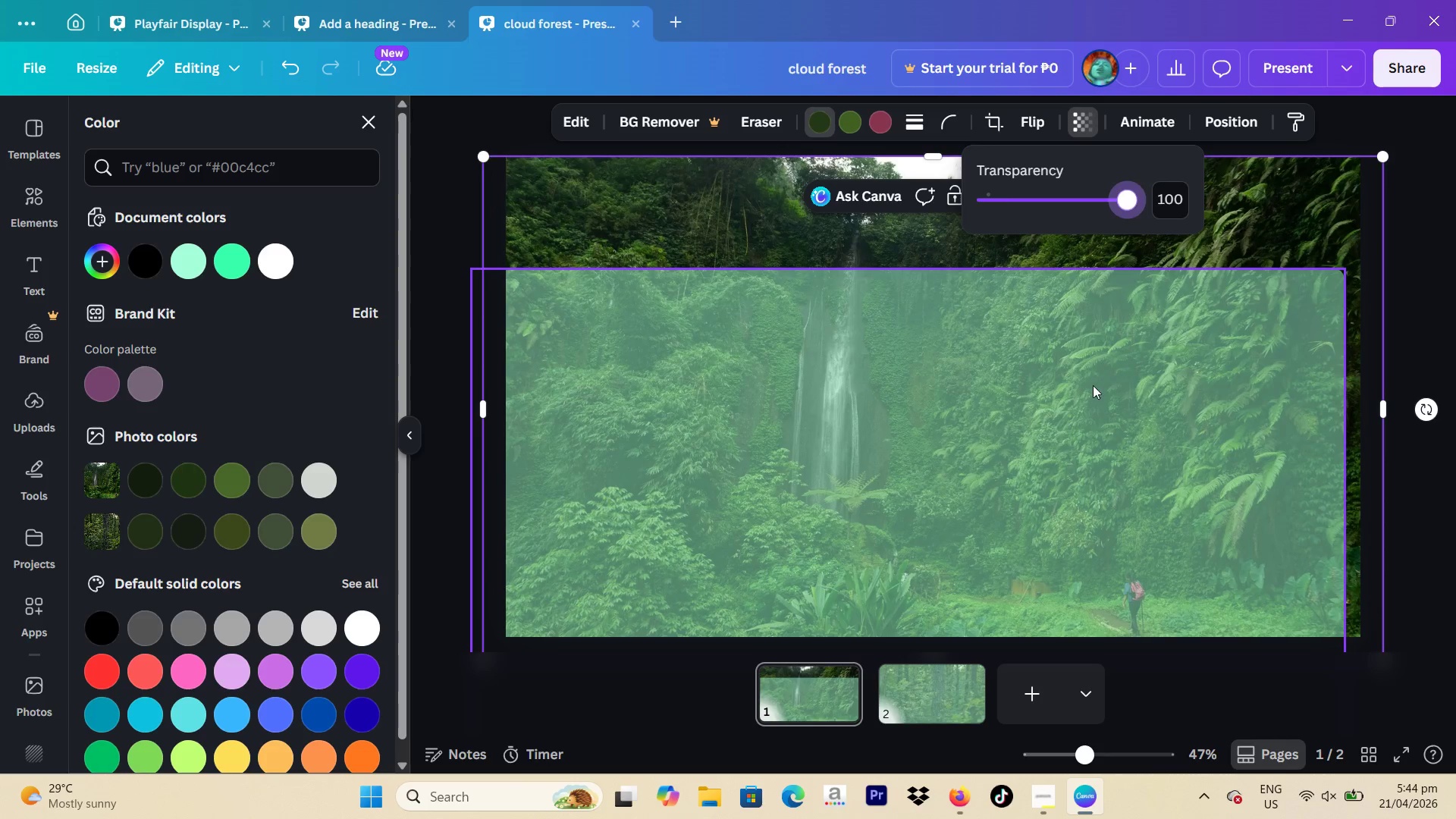 
left_click_drag(start_coordinate=[1093, 385], to_coordinate=[1072, 395])
 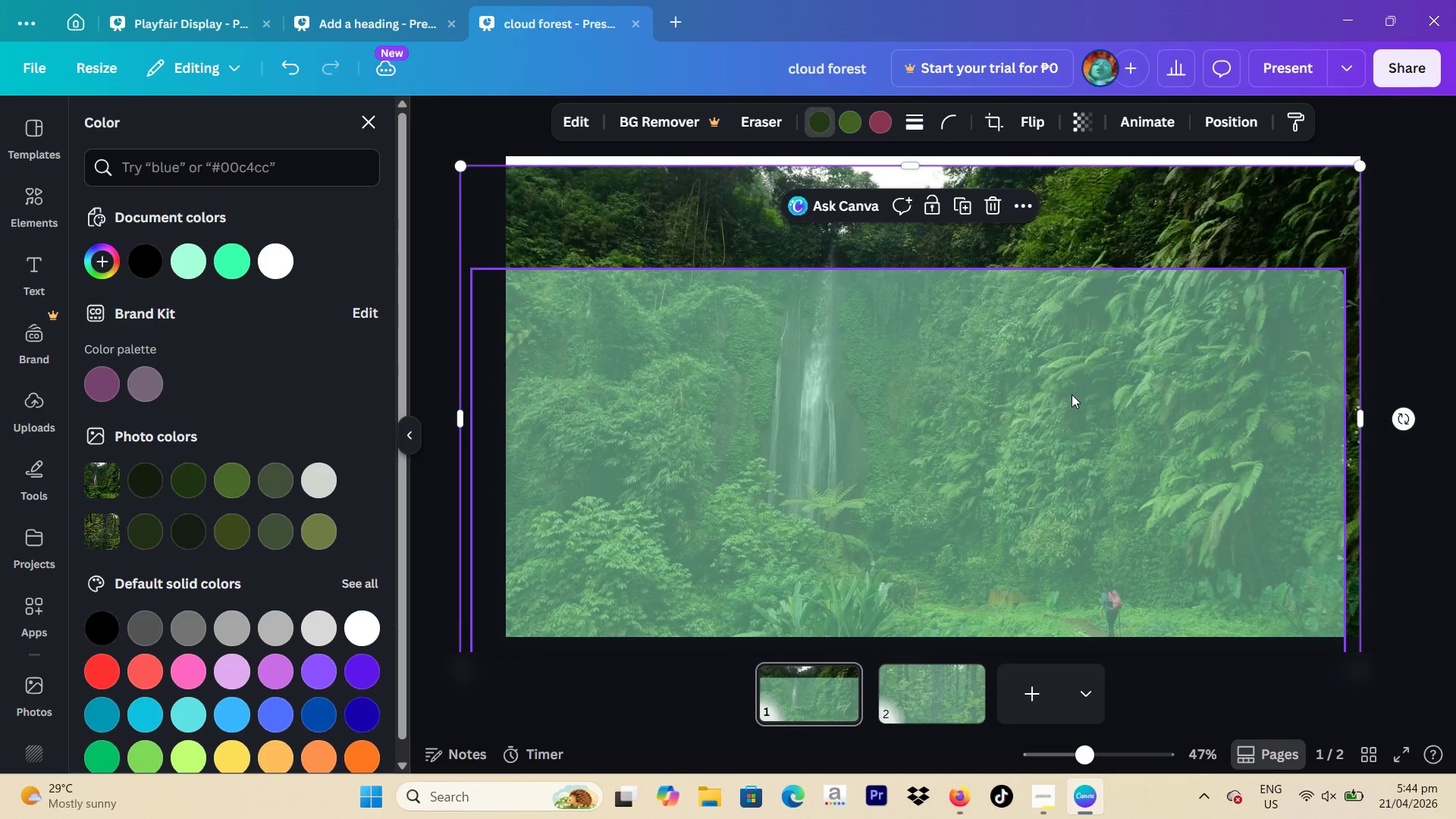 
left_click_drag(start_coordinate=[1072, 389], to_coordinate=[1072, 351])
 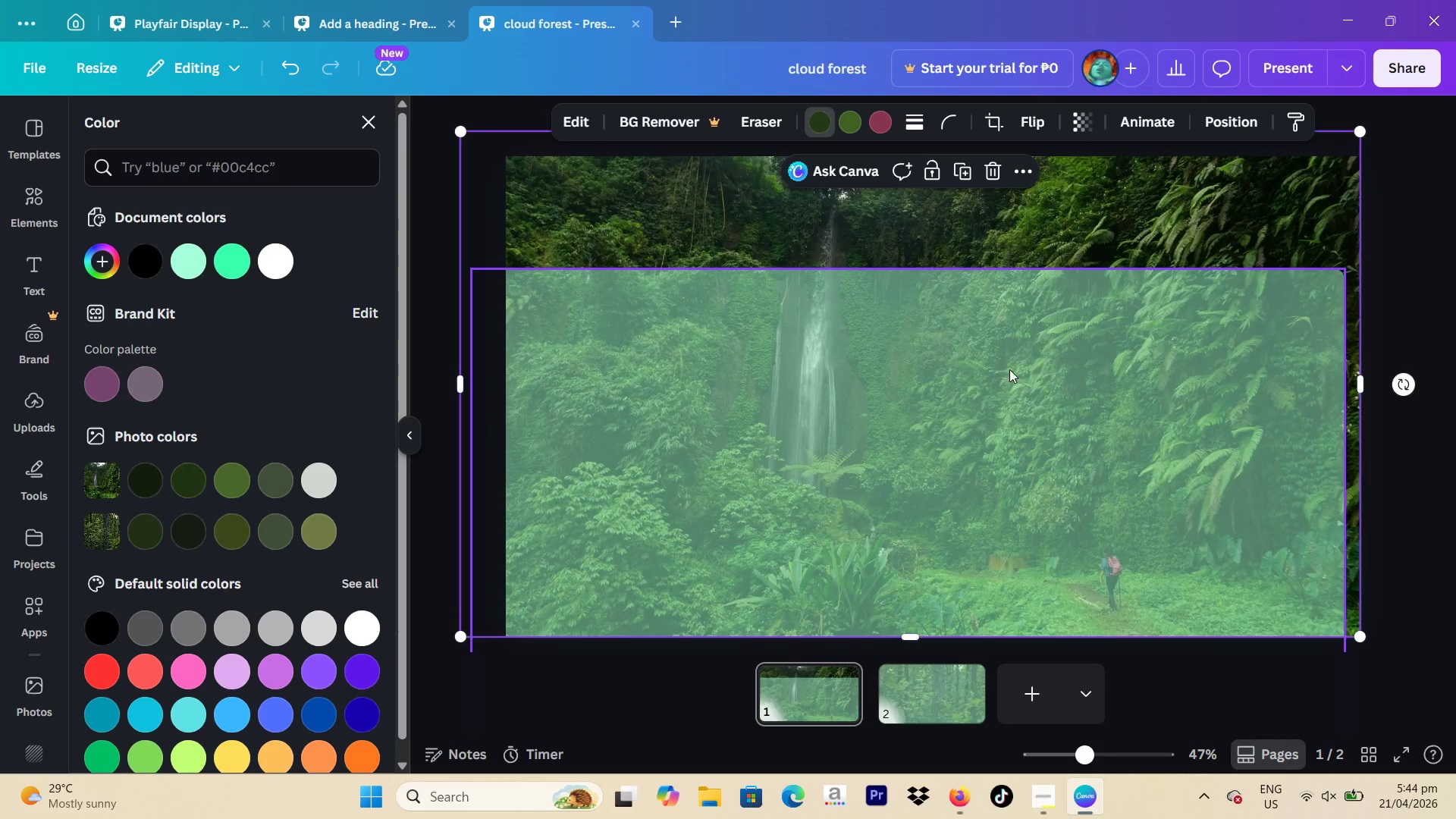 
left_click([1009, 369])
 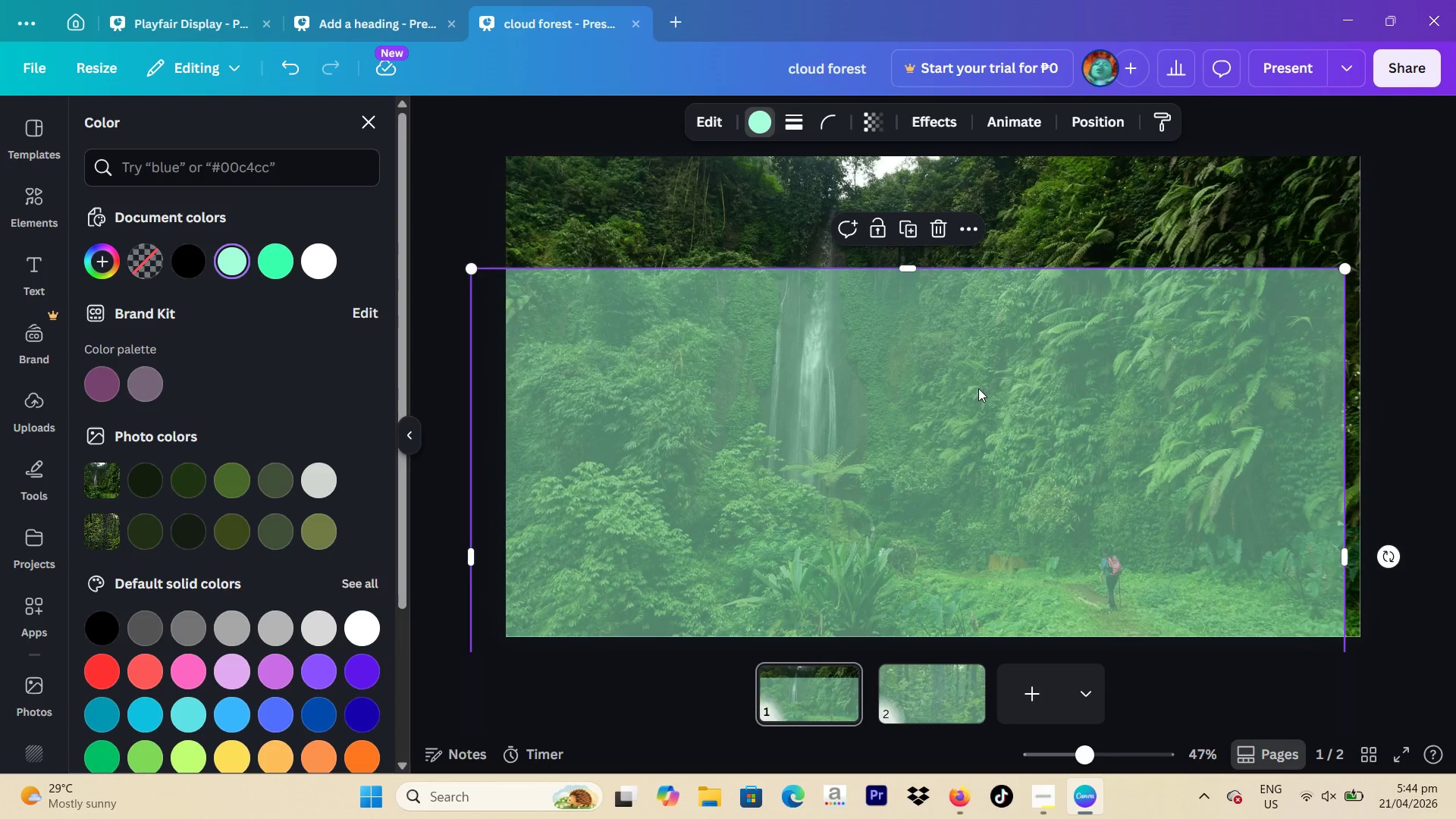 
left_click_drag(start_coordinate=[978, 388], to_coordinate=[997, 261])
 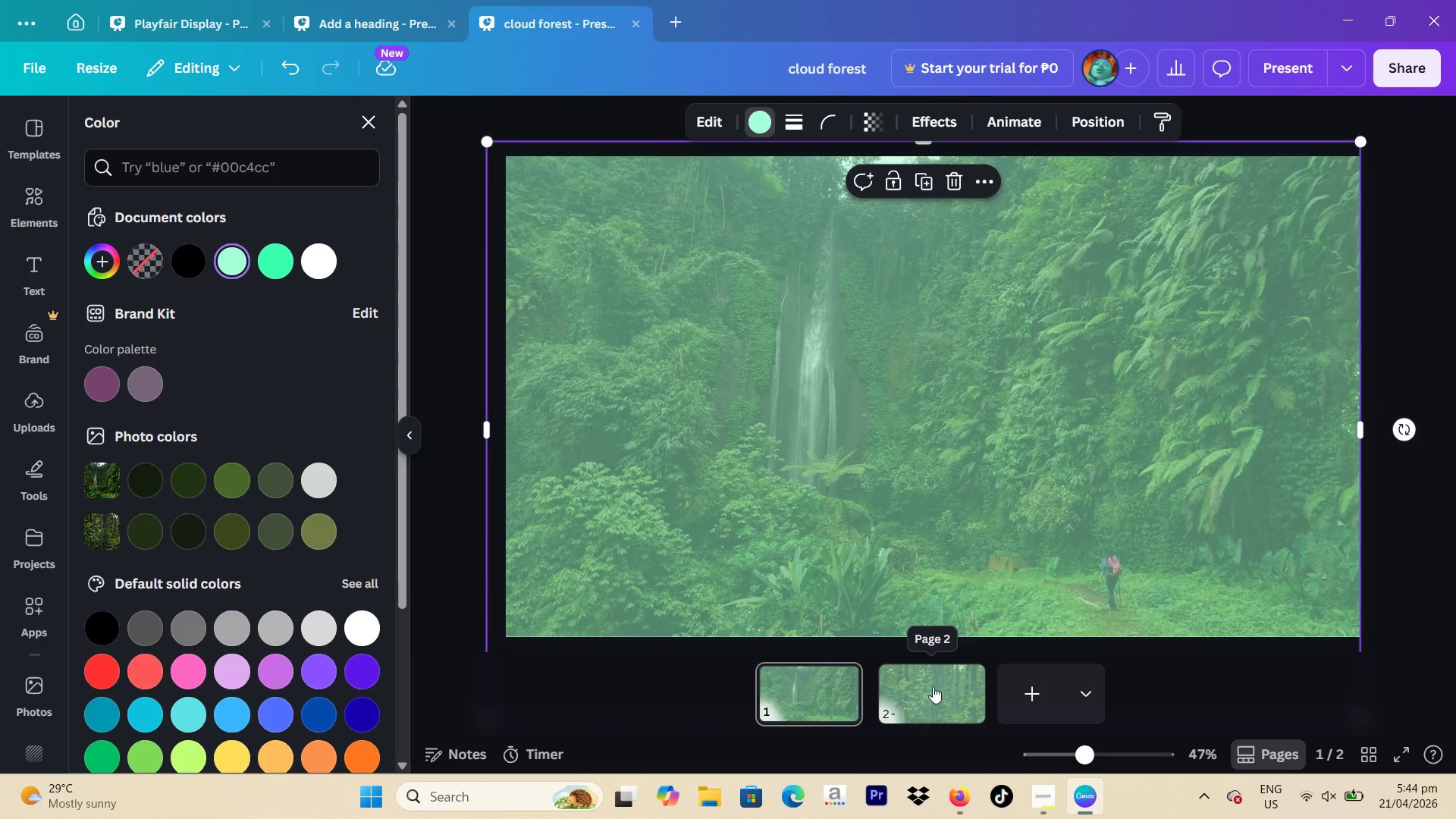 
left_click([932, 686])
 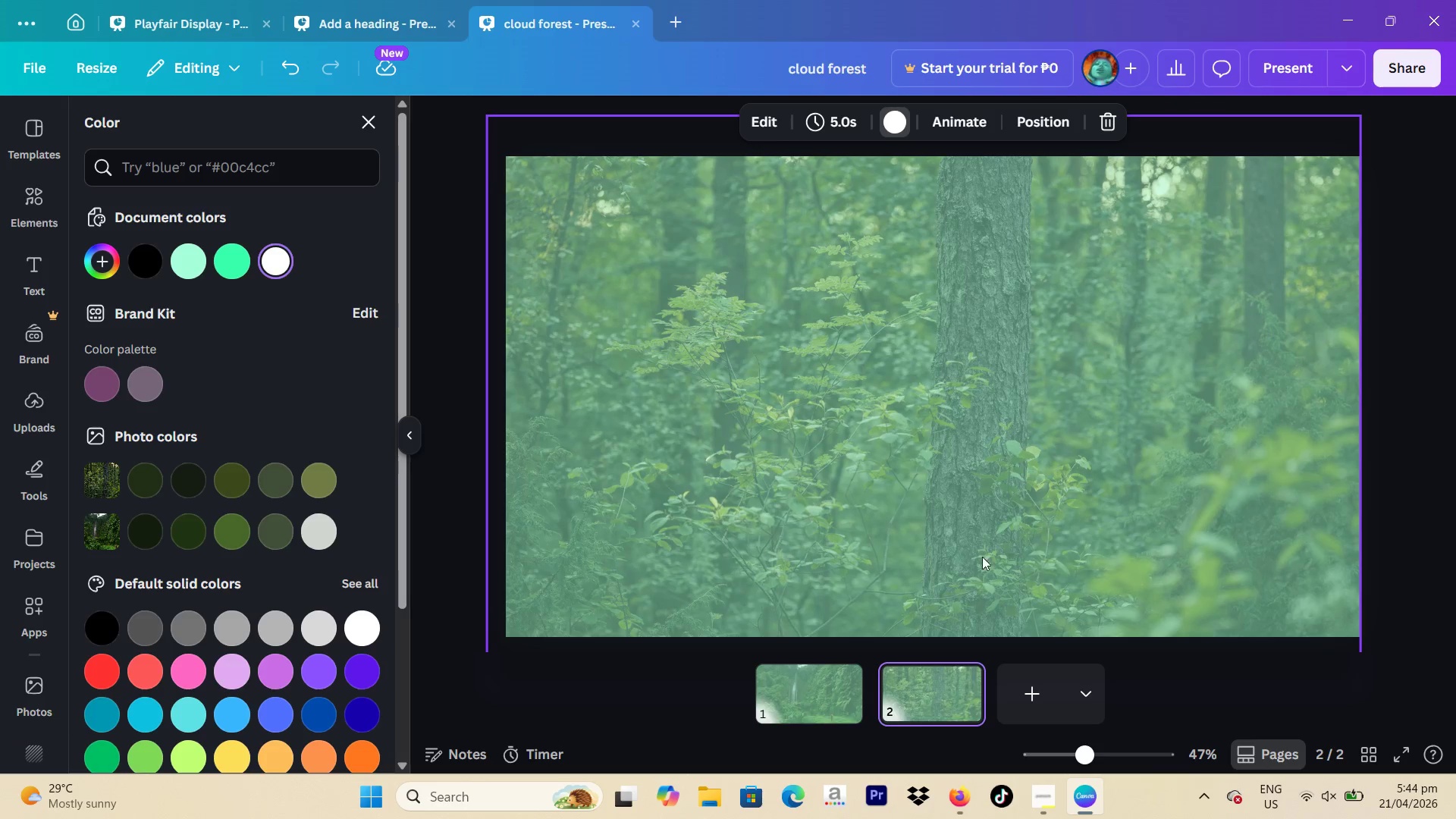 
left_click([815, 682])
 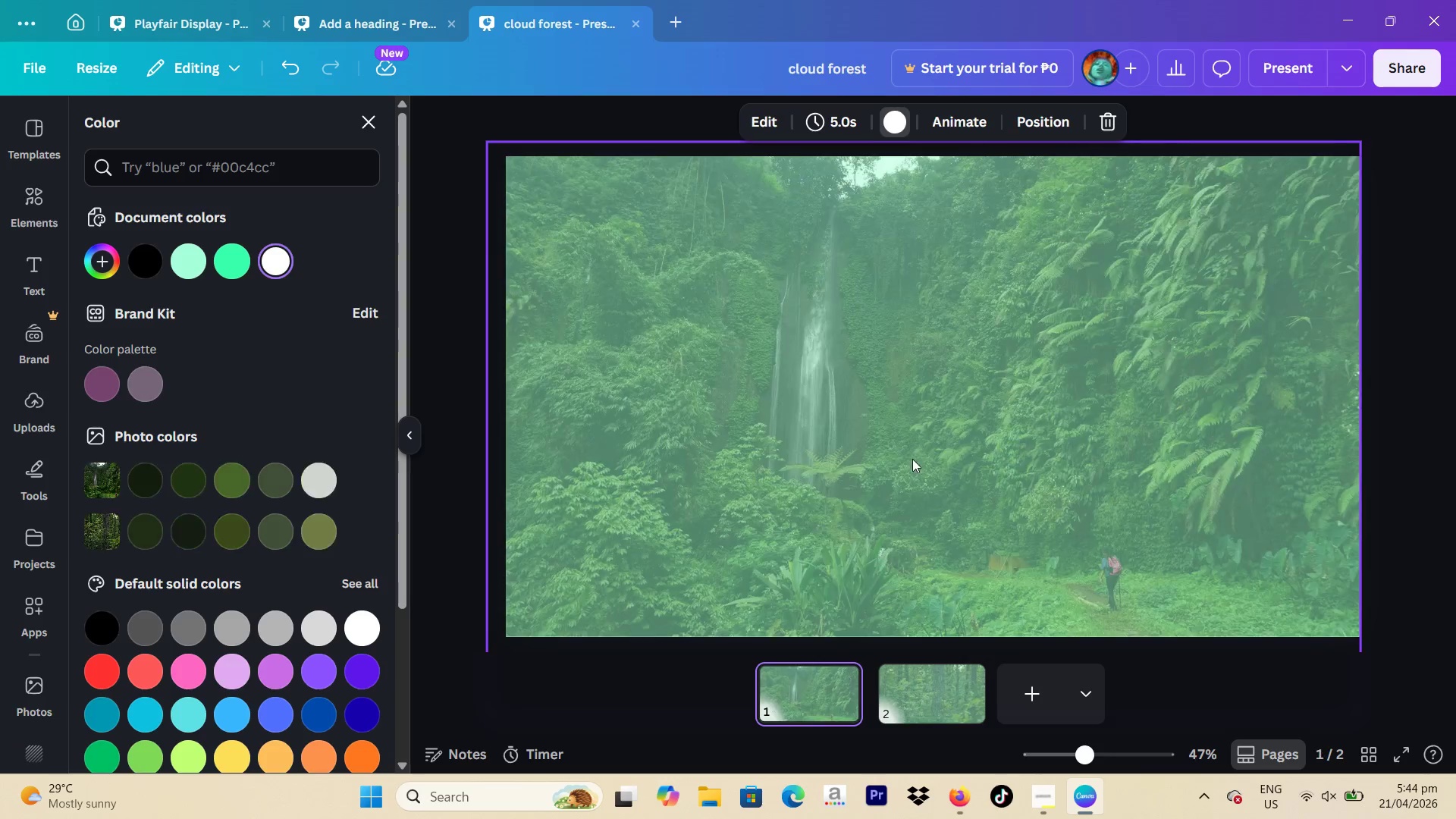 
left_click_drag(start_coordinate=[914, 457], to_coordinate=[915, 452])
 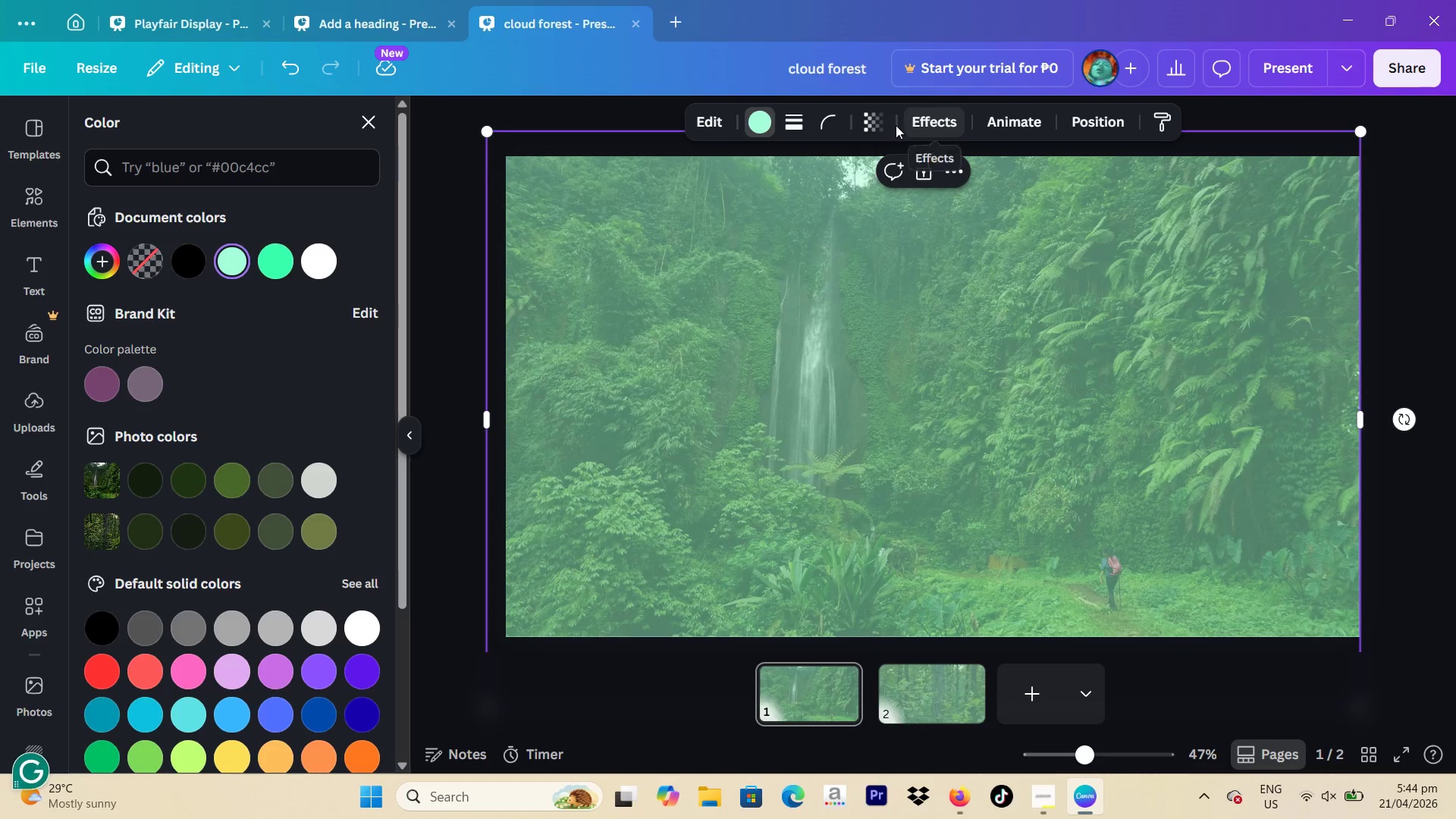 
left_click([886, 125])
 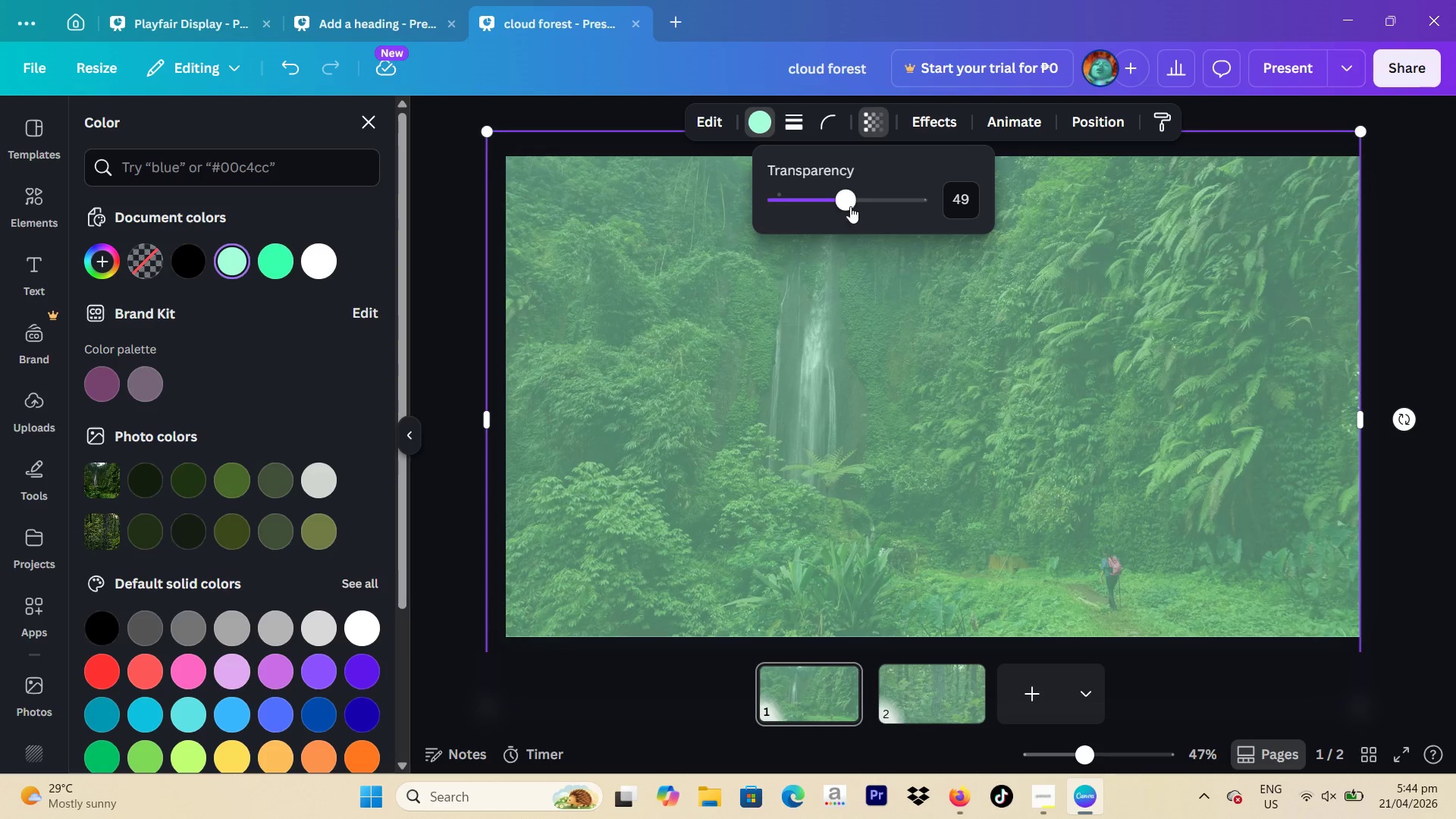 
left_click_drag(start_coordinate=[830, 207], to_coordinate=[819, 208])
 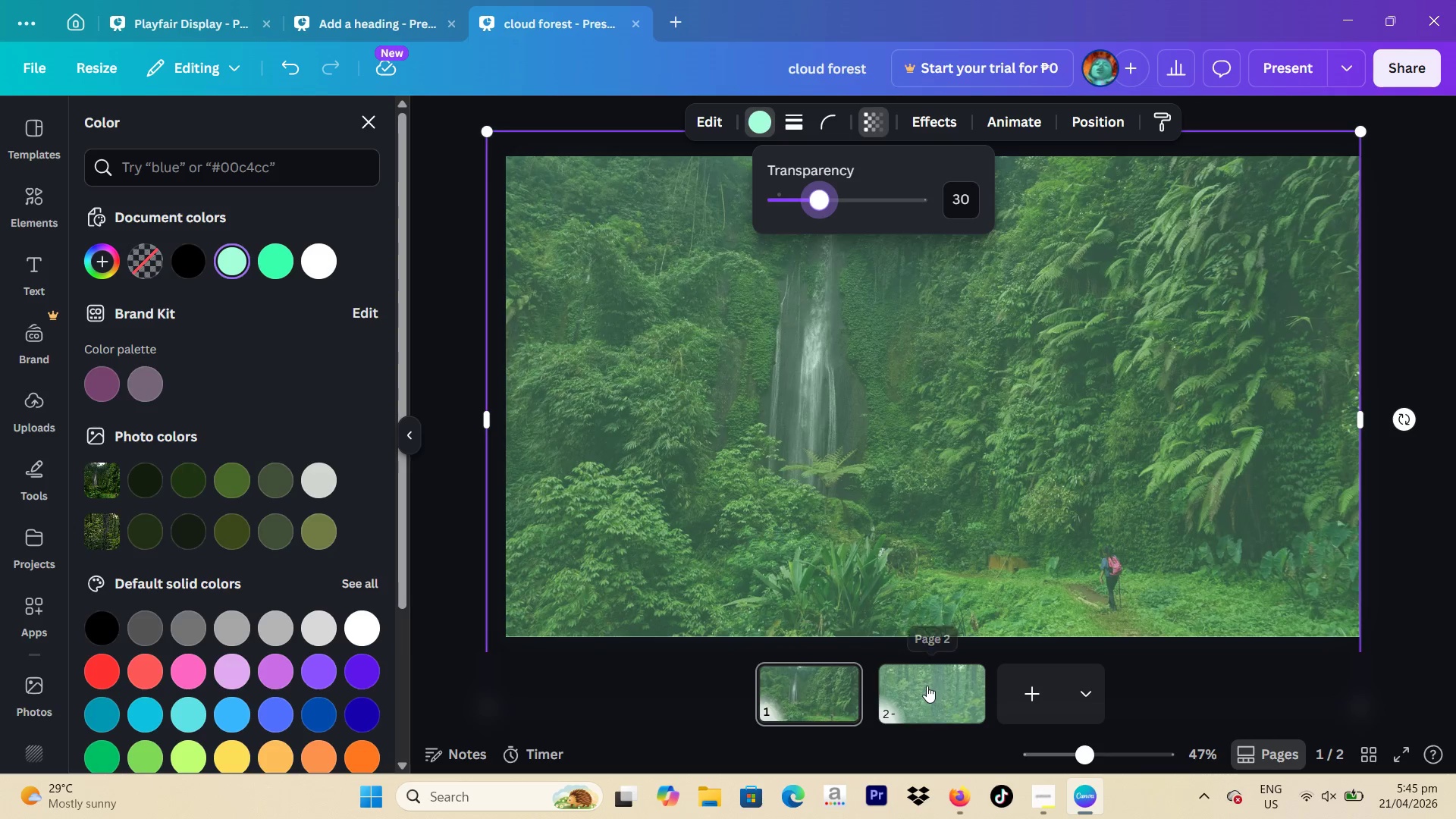 
left_click([927, 686])
 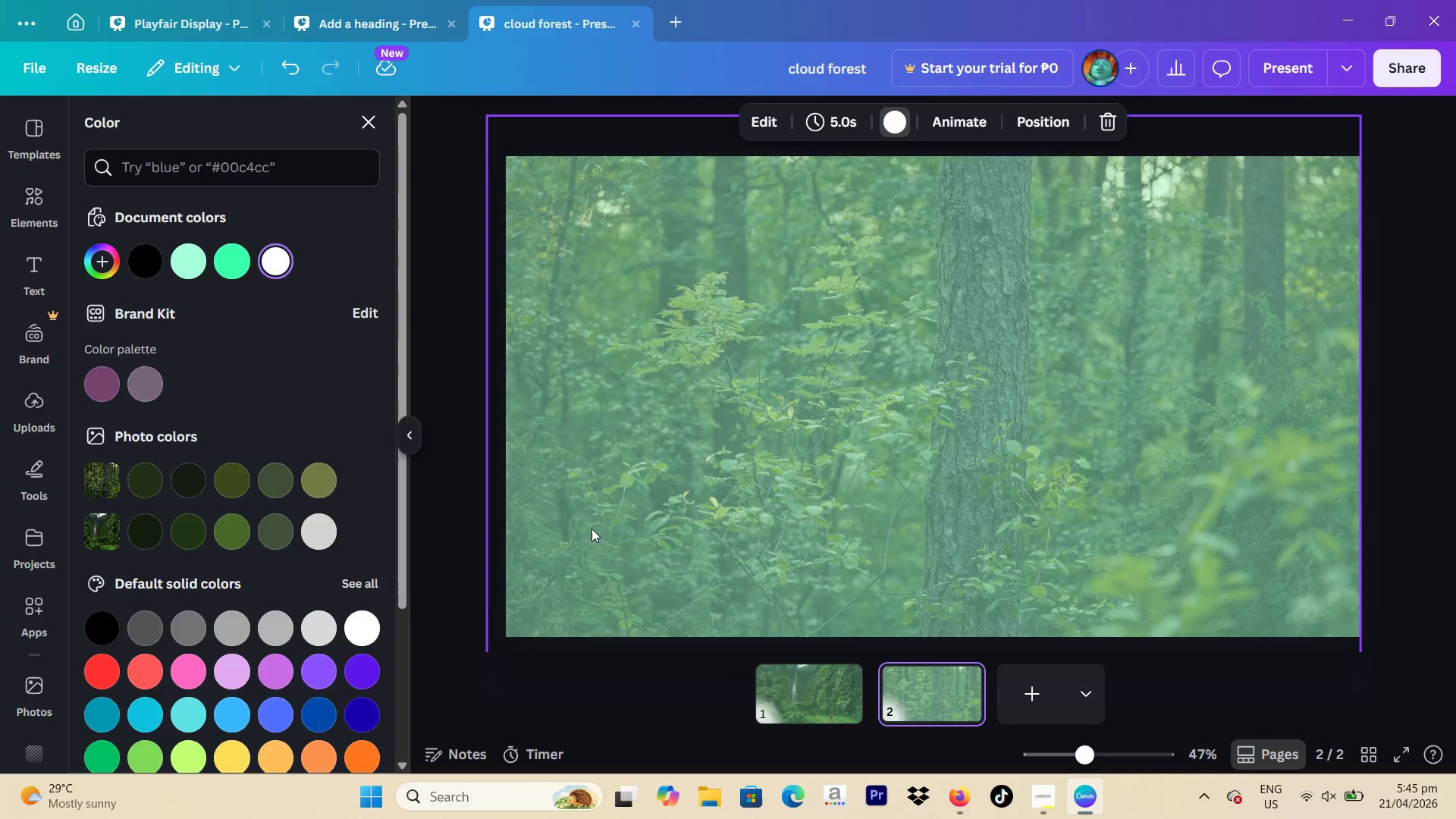 
wait(8.75)
 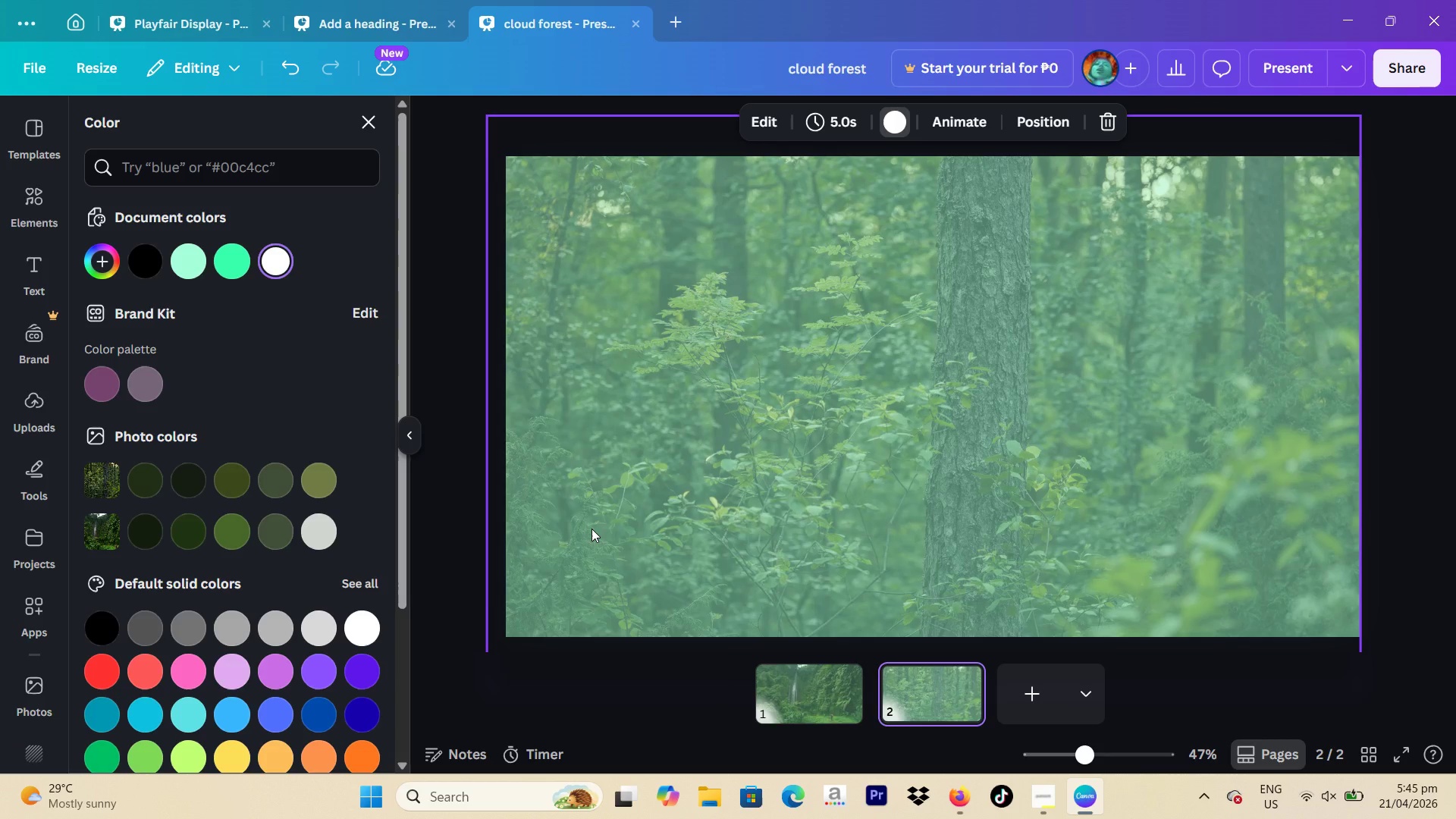 
left_click([1038, 698])
 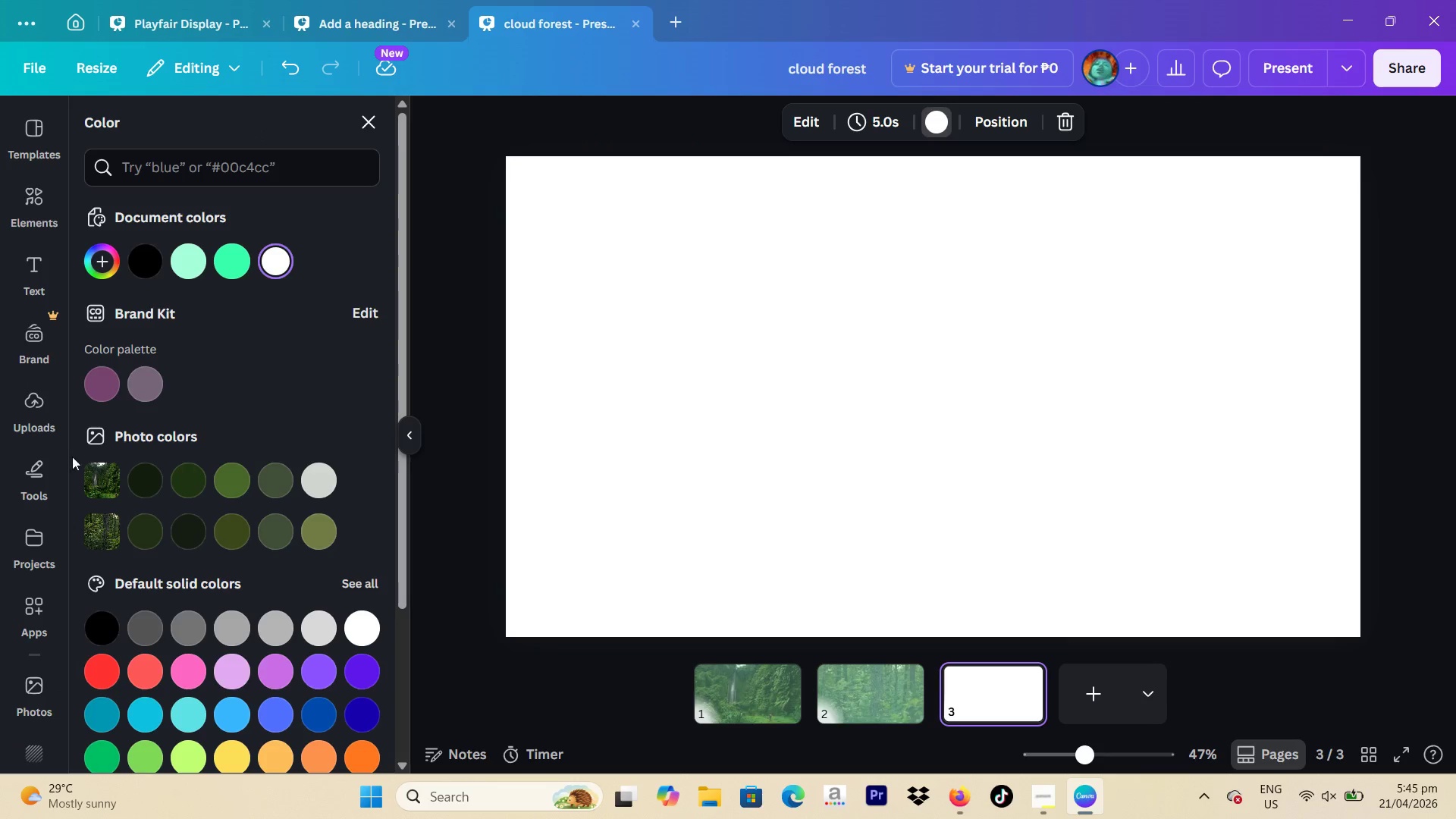 
wait(5.22)
 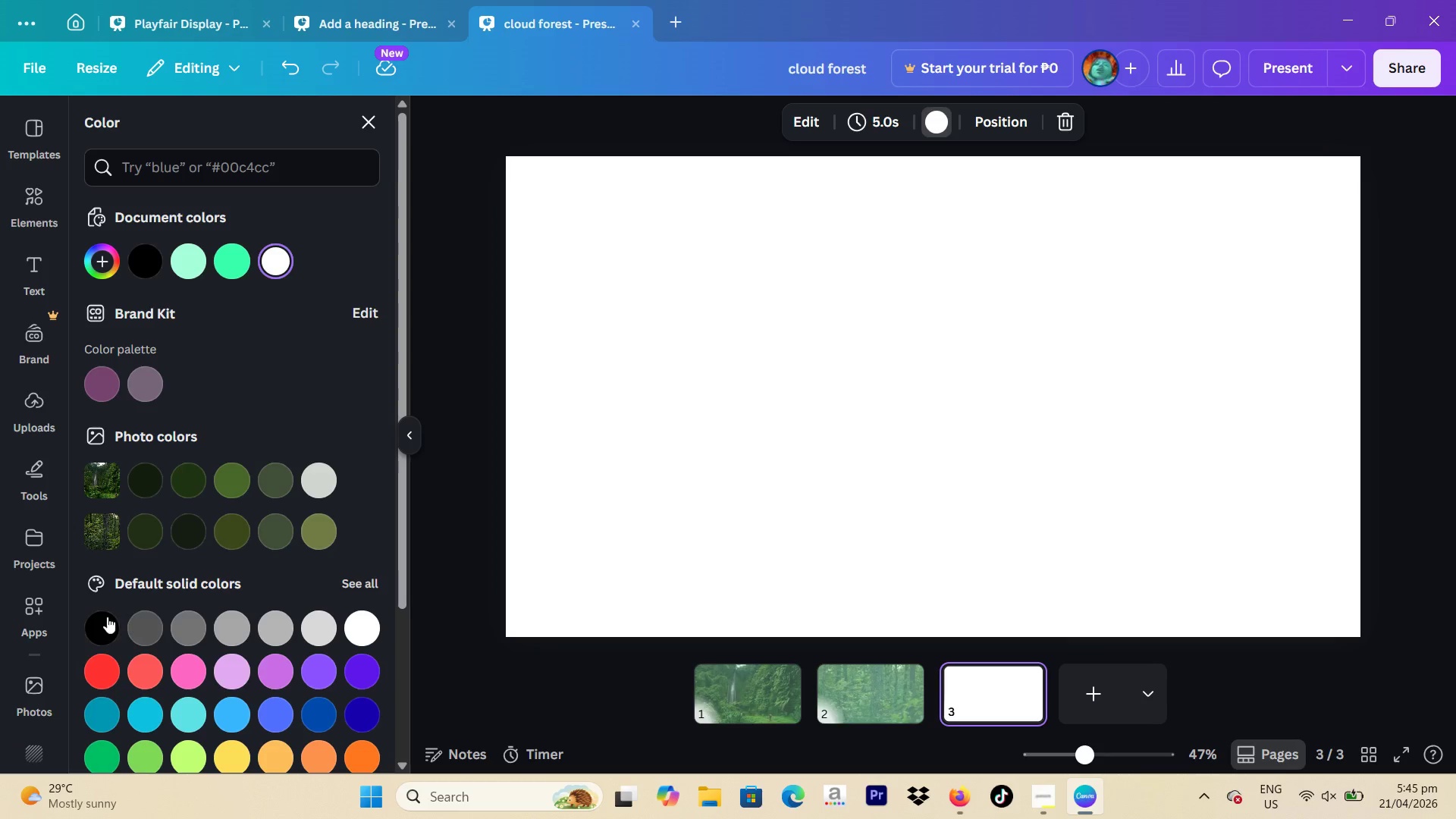 
left_click([30, 202])
 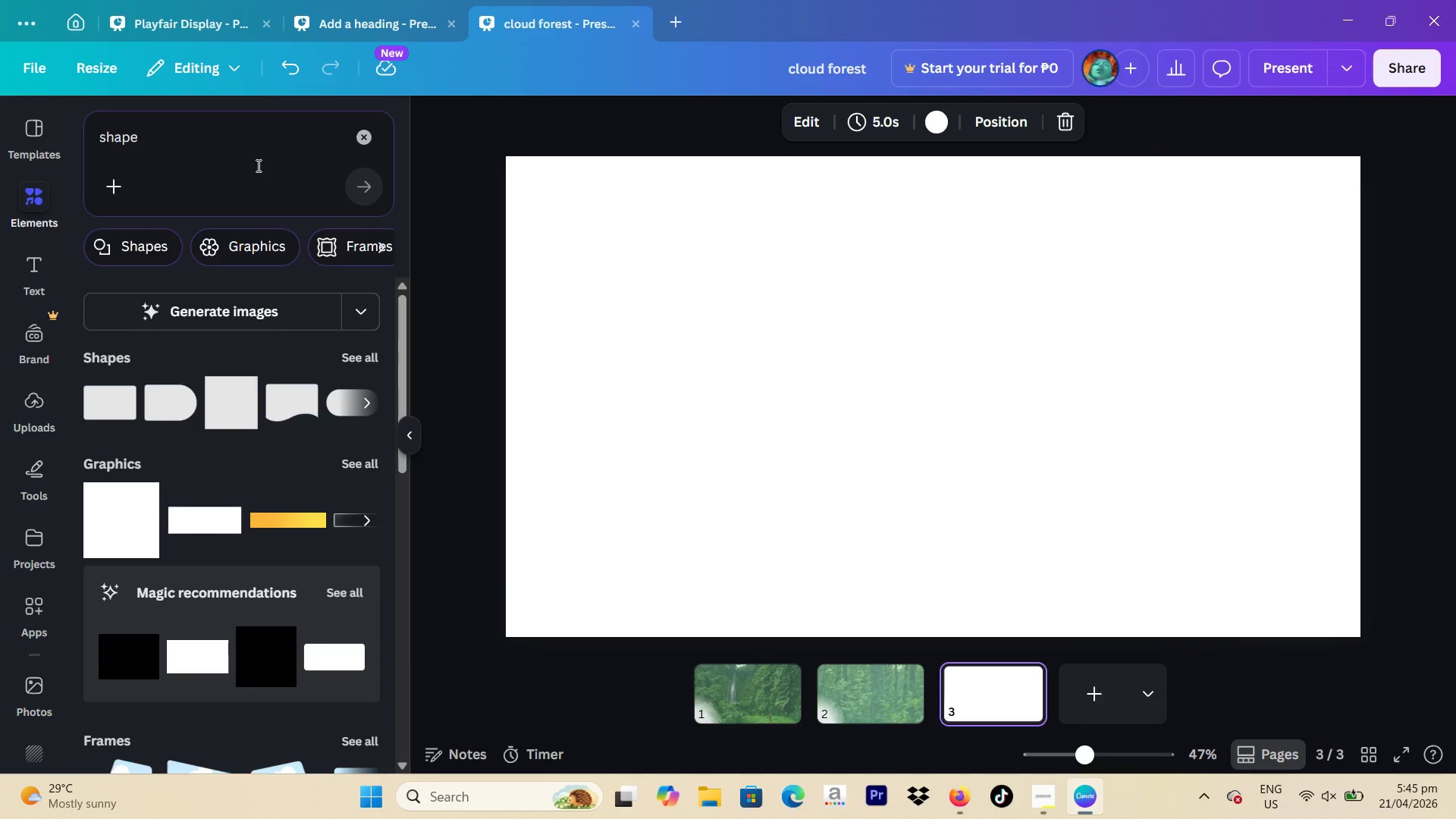 
left_click_drag(start_coordinate=[257, 165], to_coordinate=[75, 168])
 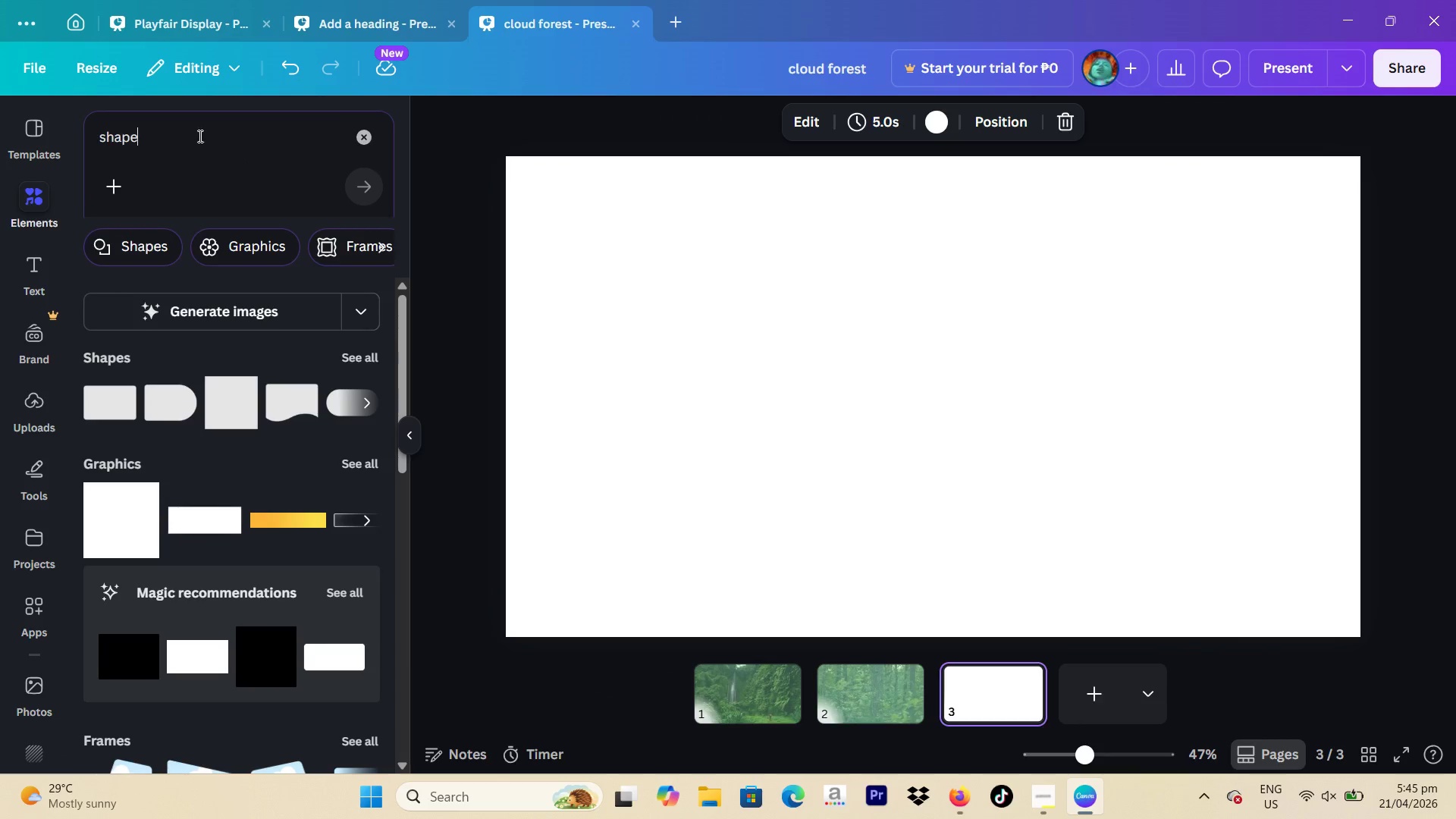 
left_click_drag(start_coordinate=[204, 136], to_coordinate=[69, 139])
 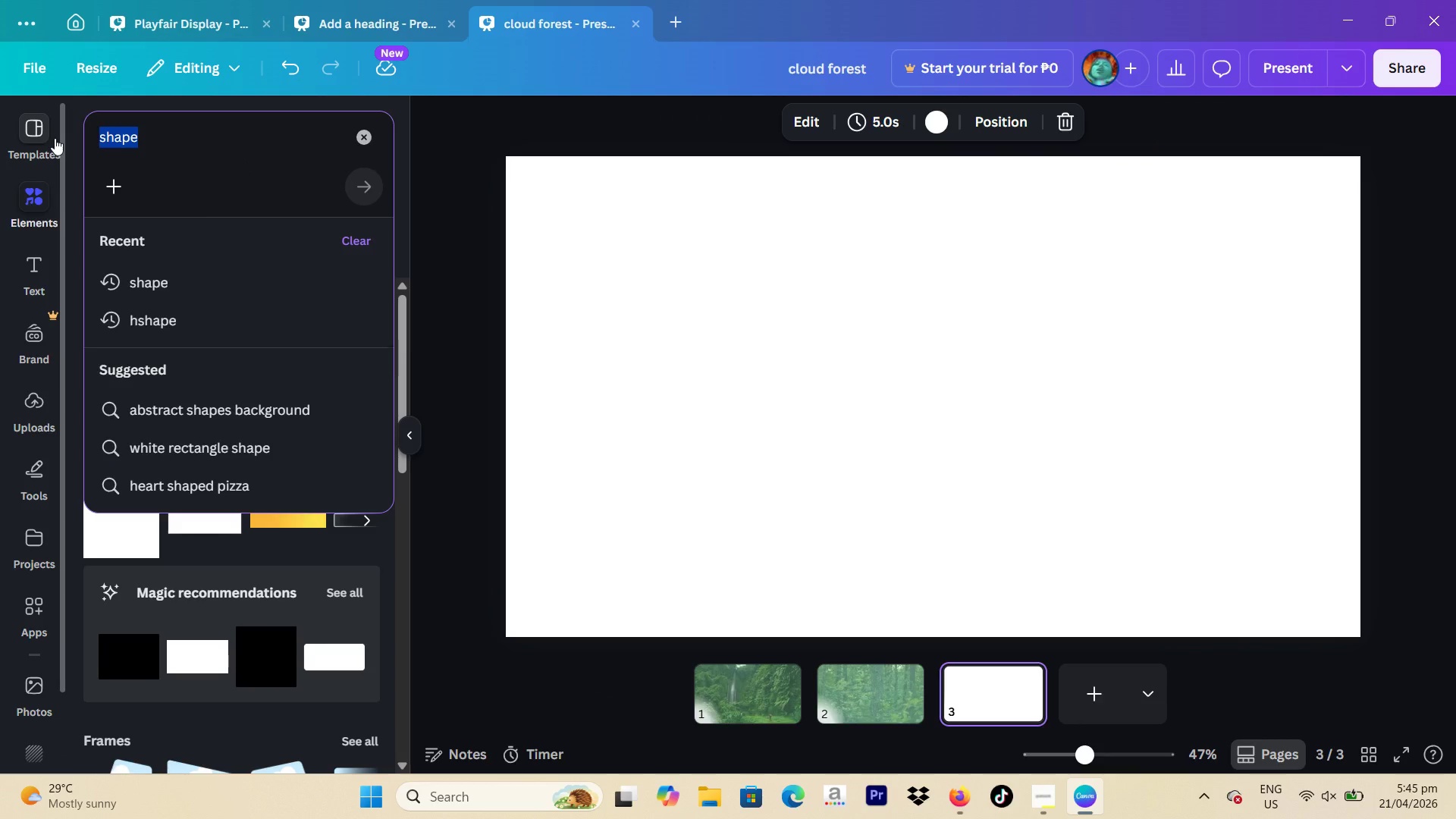 
type(nature)
 